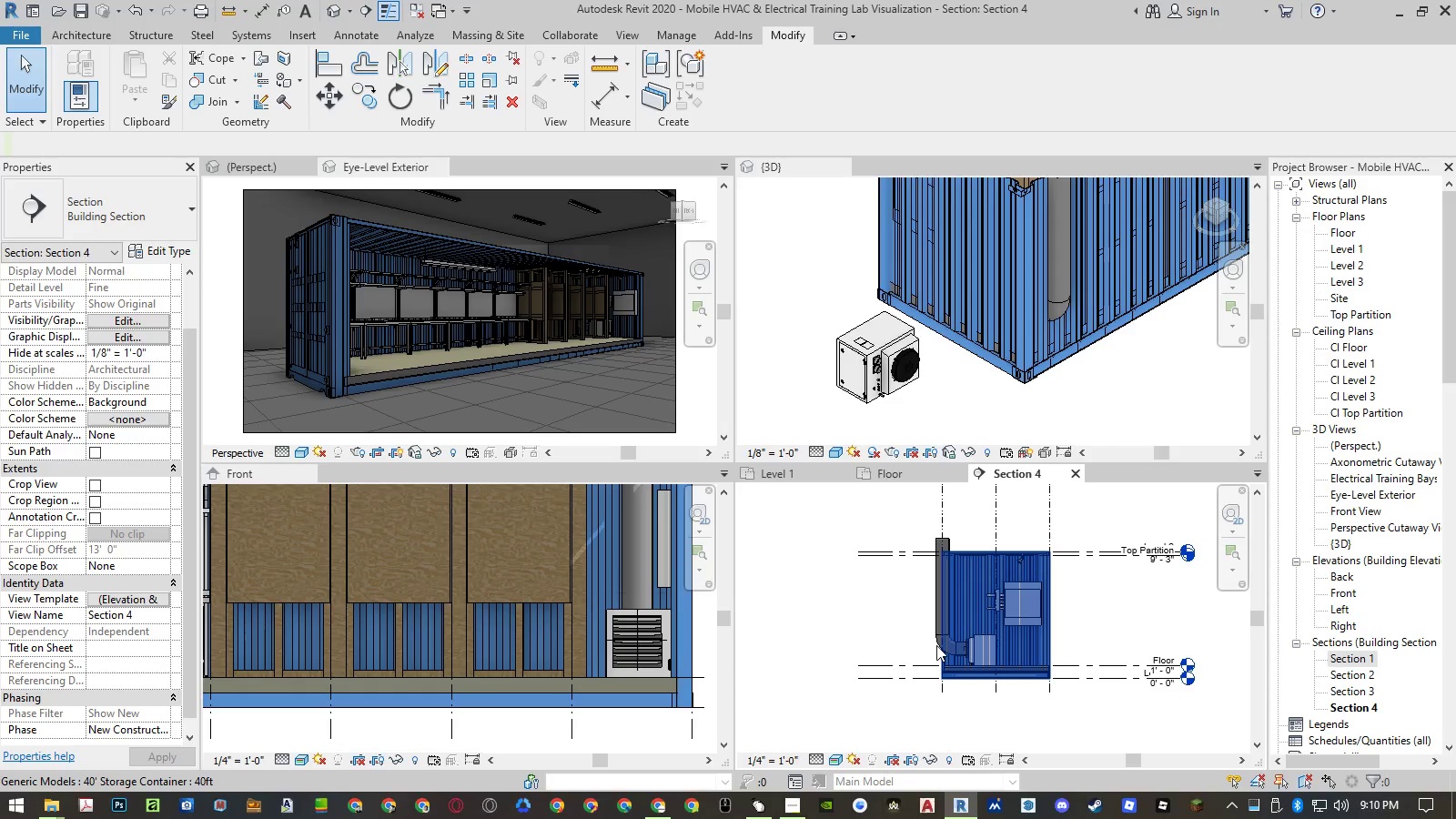 
scroll: coordinate [935, 649], scroll_direction: up, amount: 6.0
 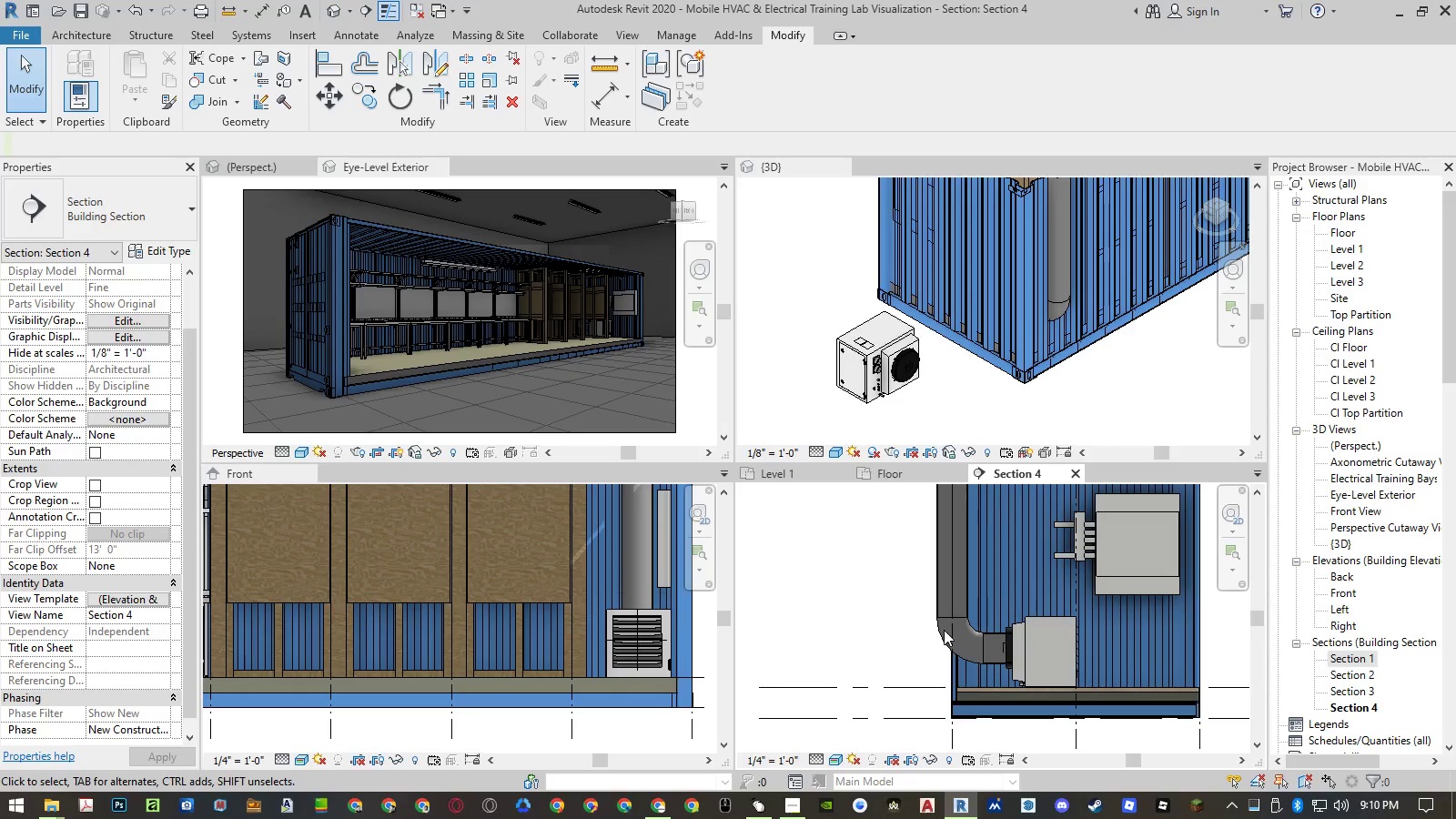 
left_click([936, 632])
 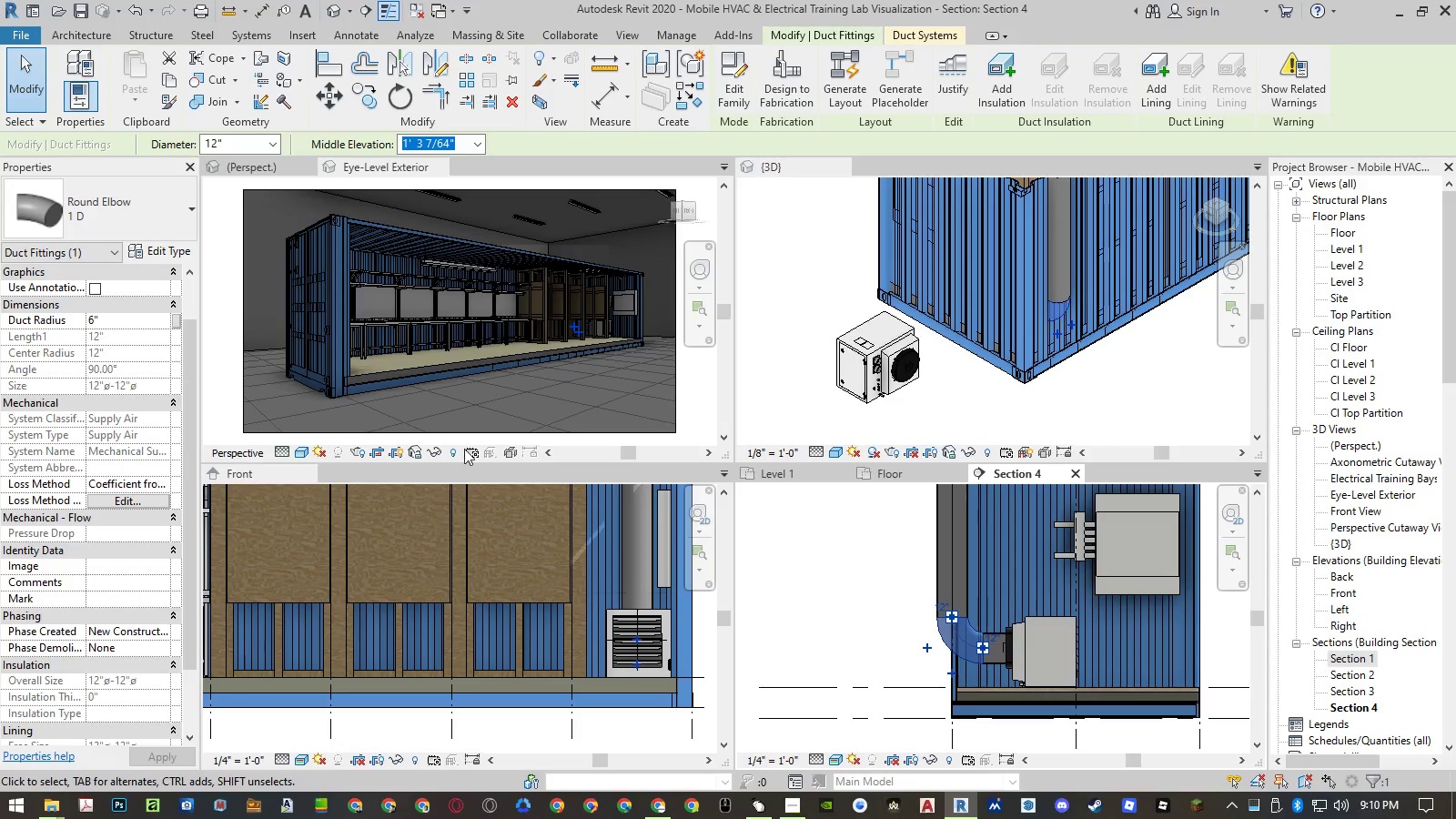 
left_click([939, 589])
 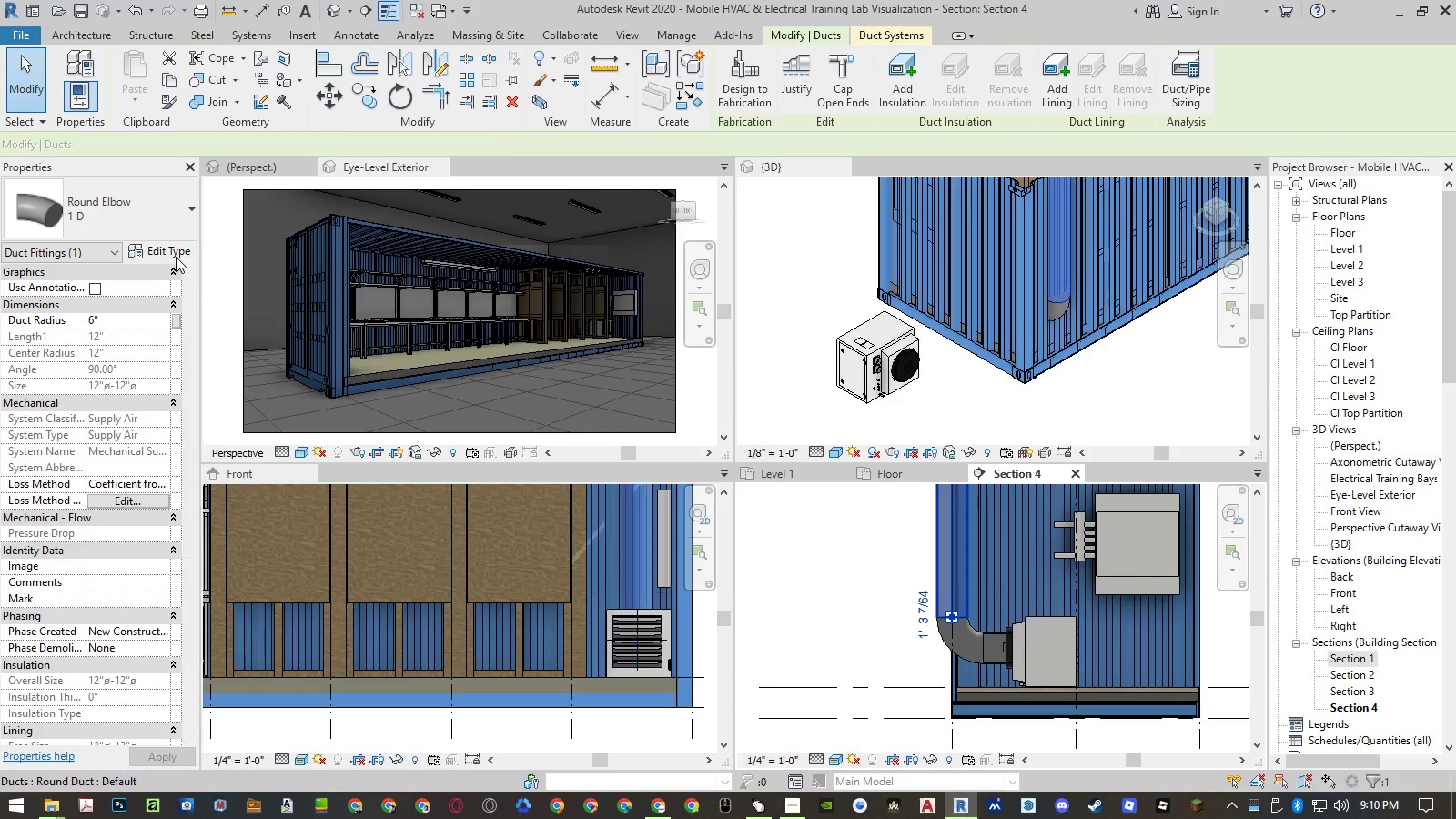 
left_click([176, 257])
 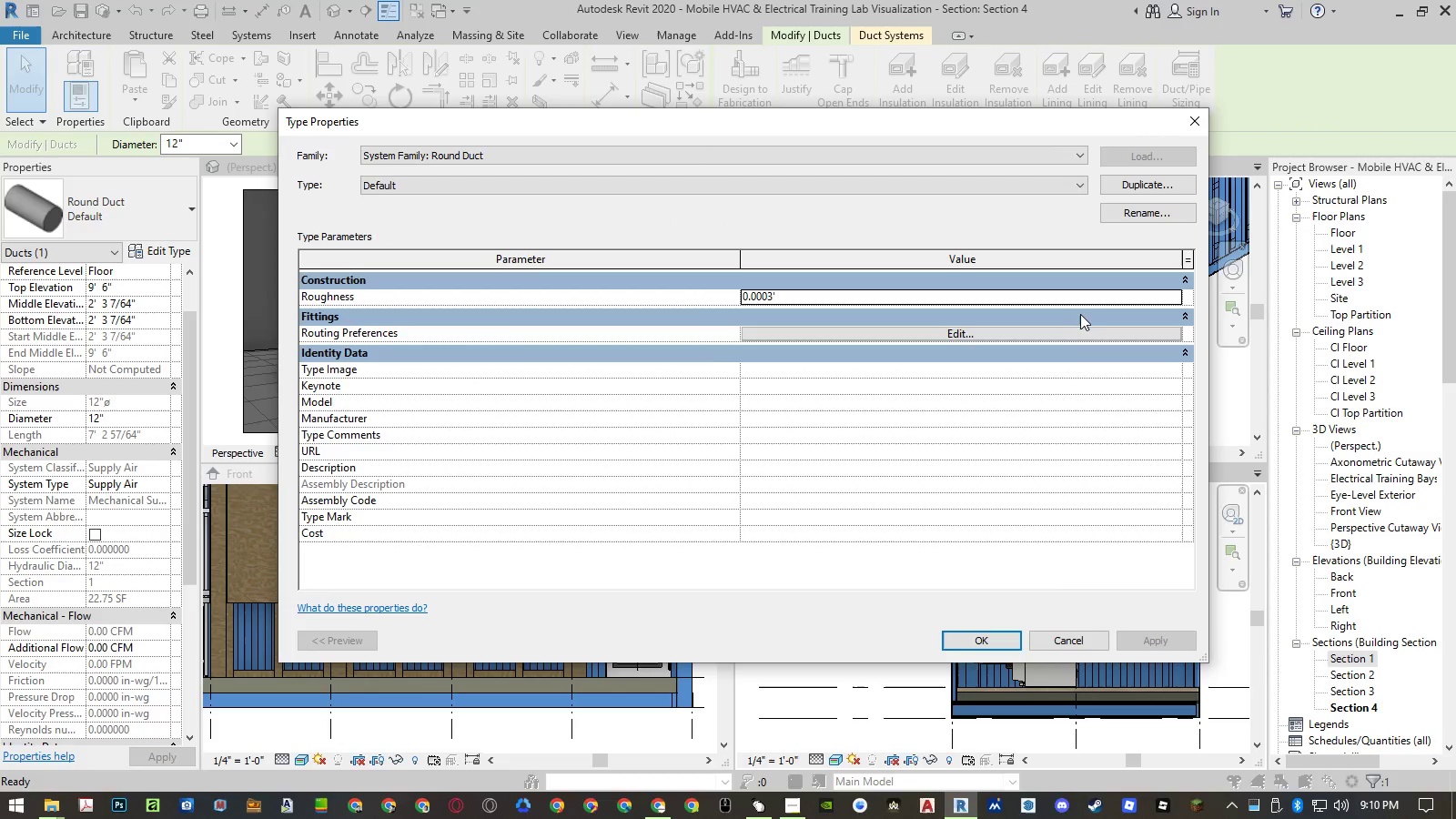 
left_click([1077, 329])
 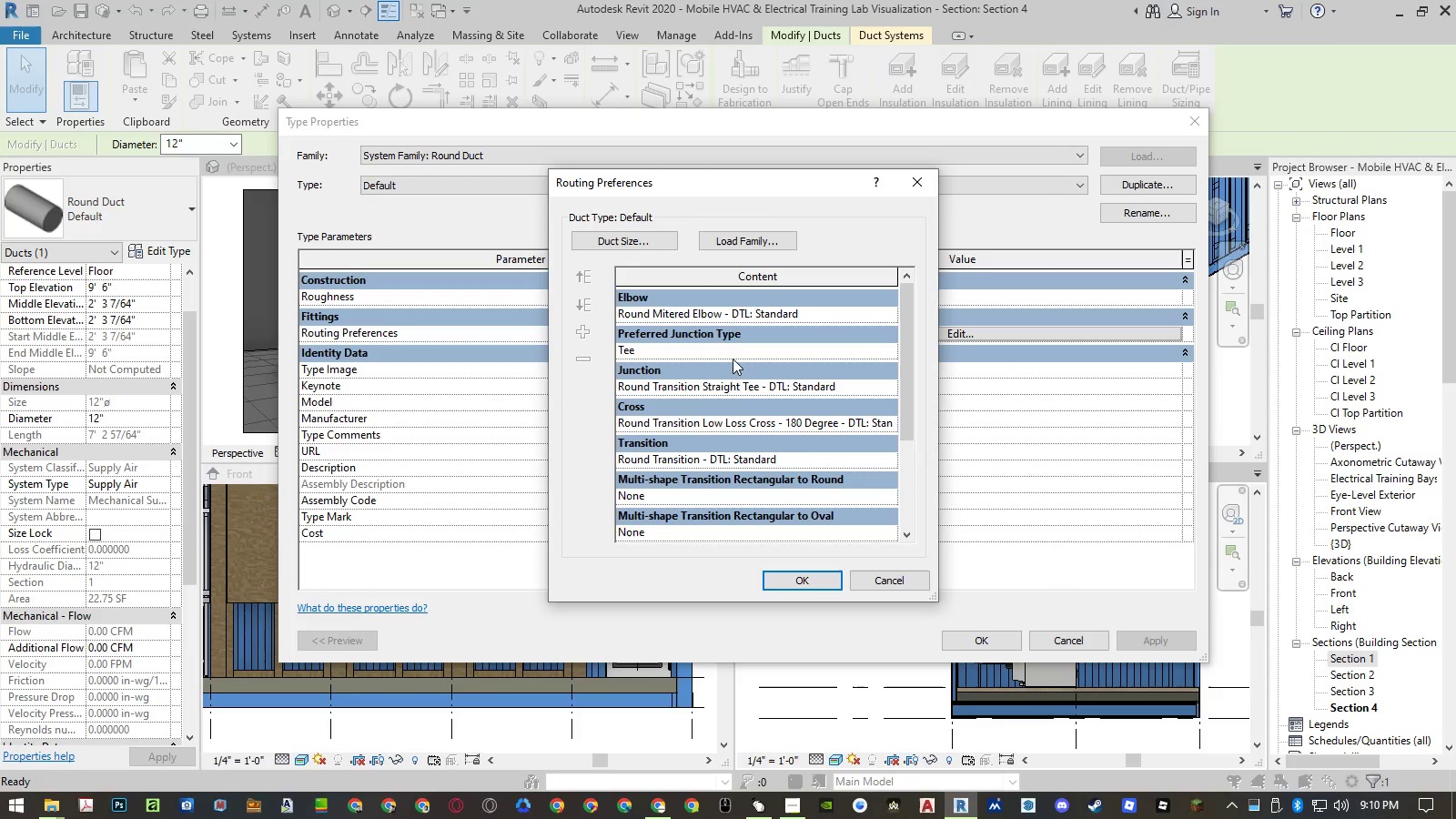 
scroll: coordinate [745, 450], scroll_direction: down, amount: 3.0
 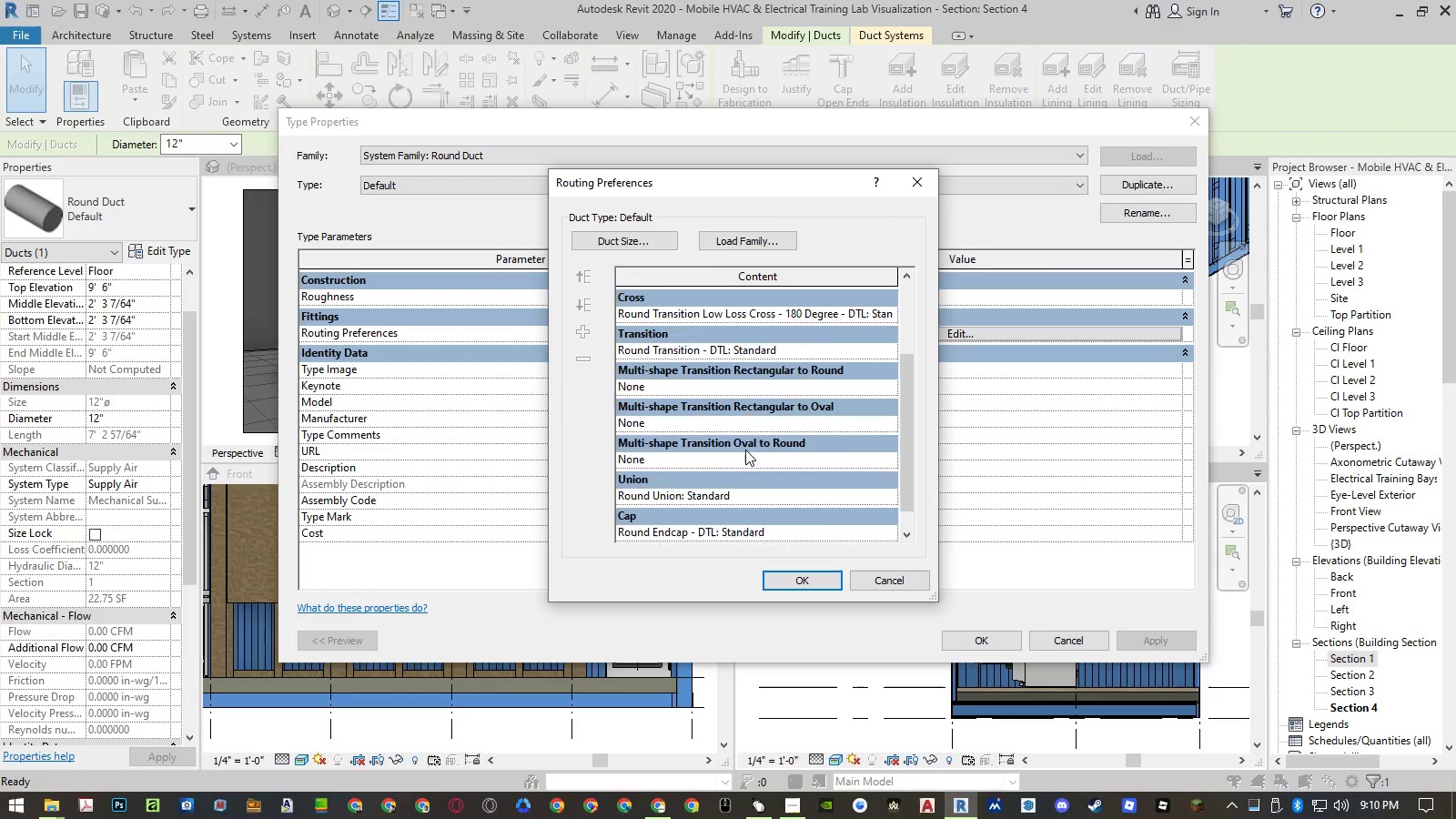 
scroll: coordinate [745, 450], scroll_direction: up, amount: 2.0
 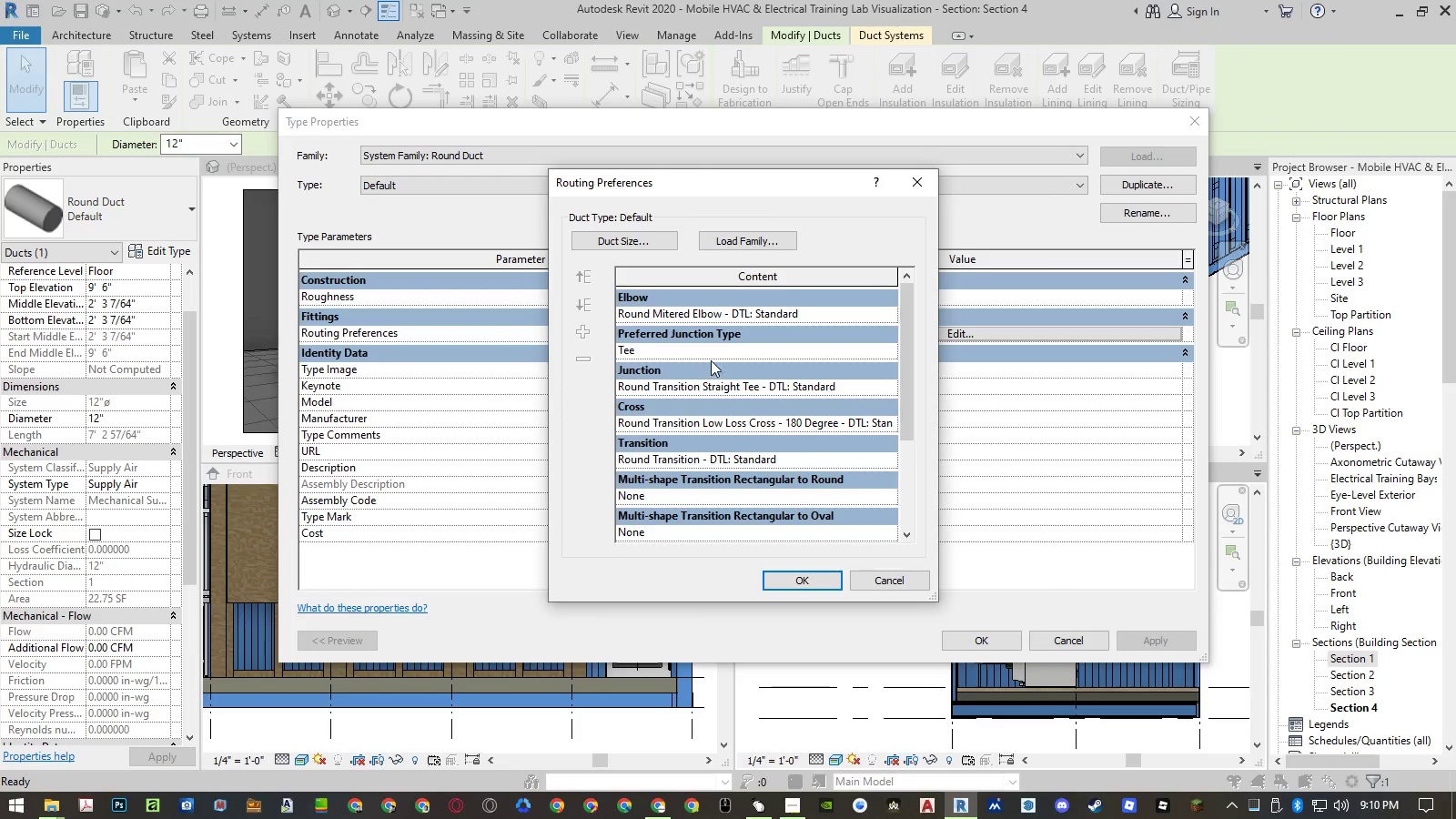 
left_click([813, 315])
 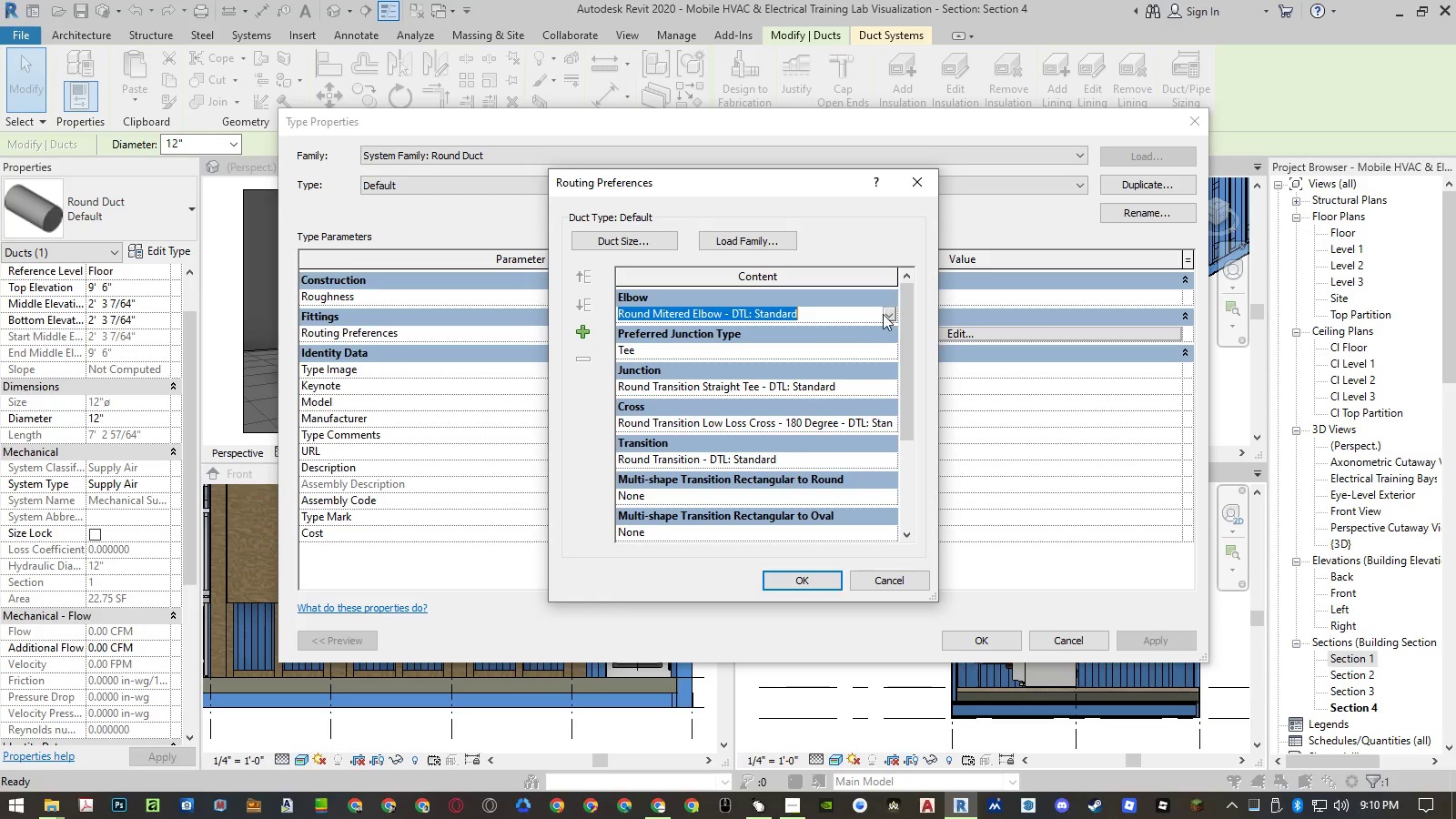 
left_click([887, 315])
 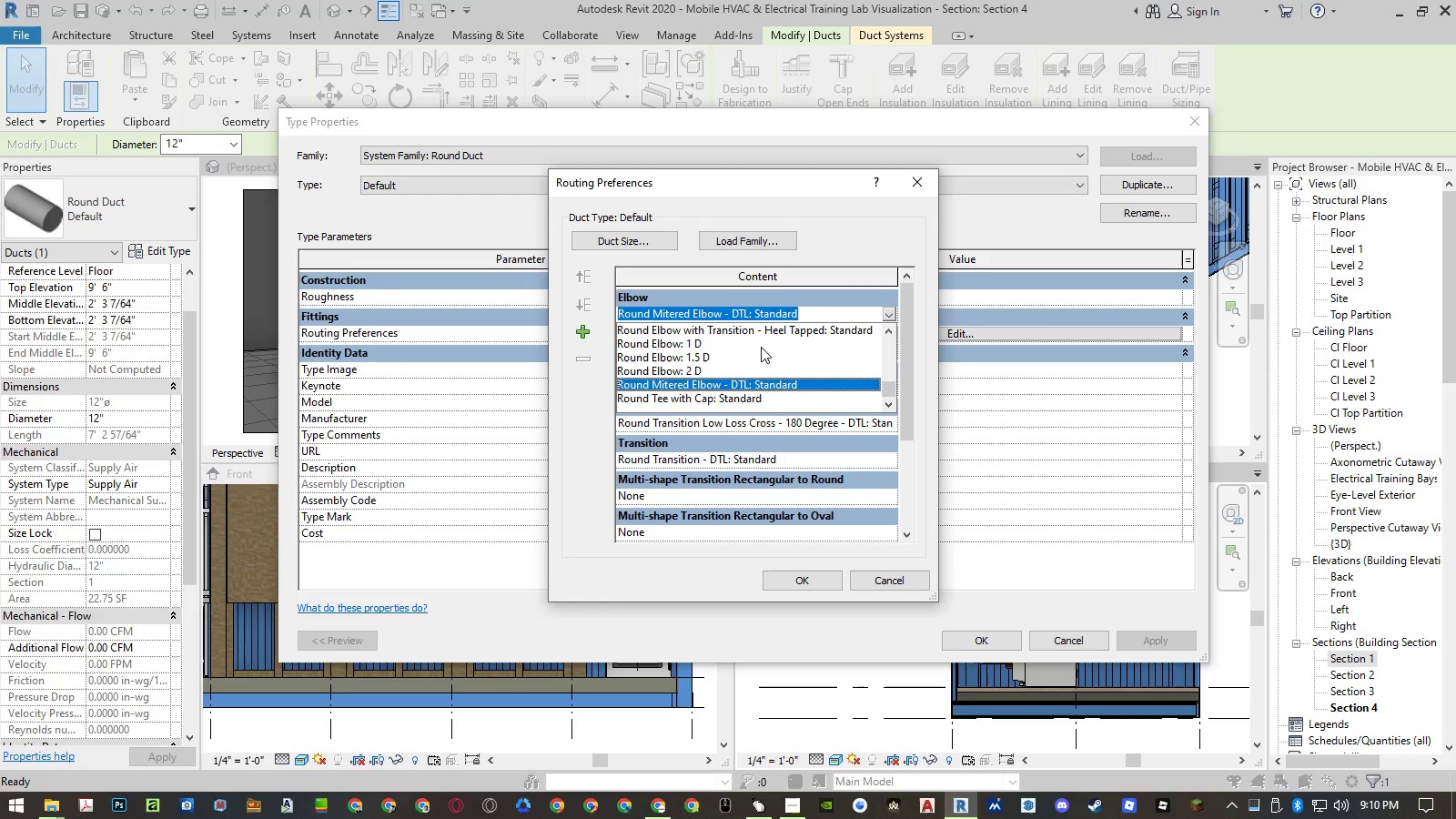 
left_click([757, 346])
 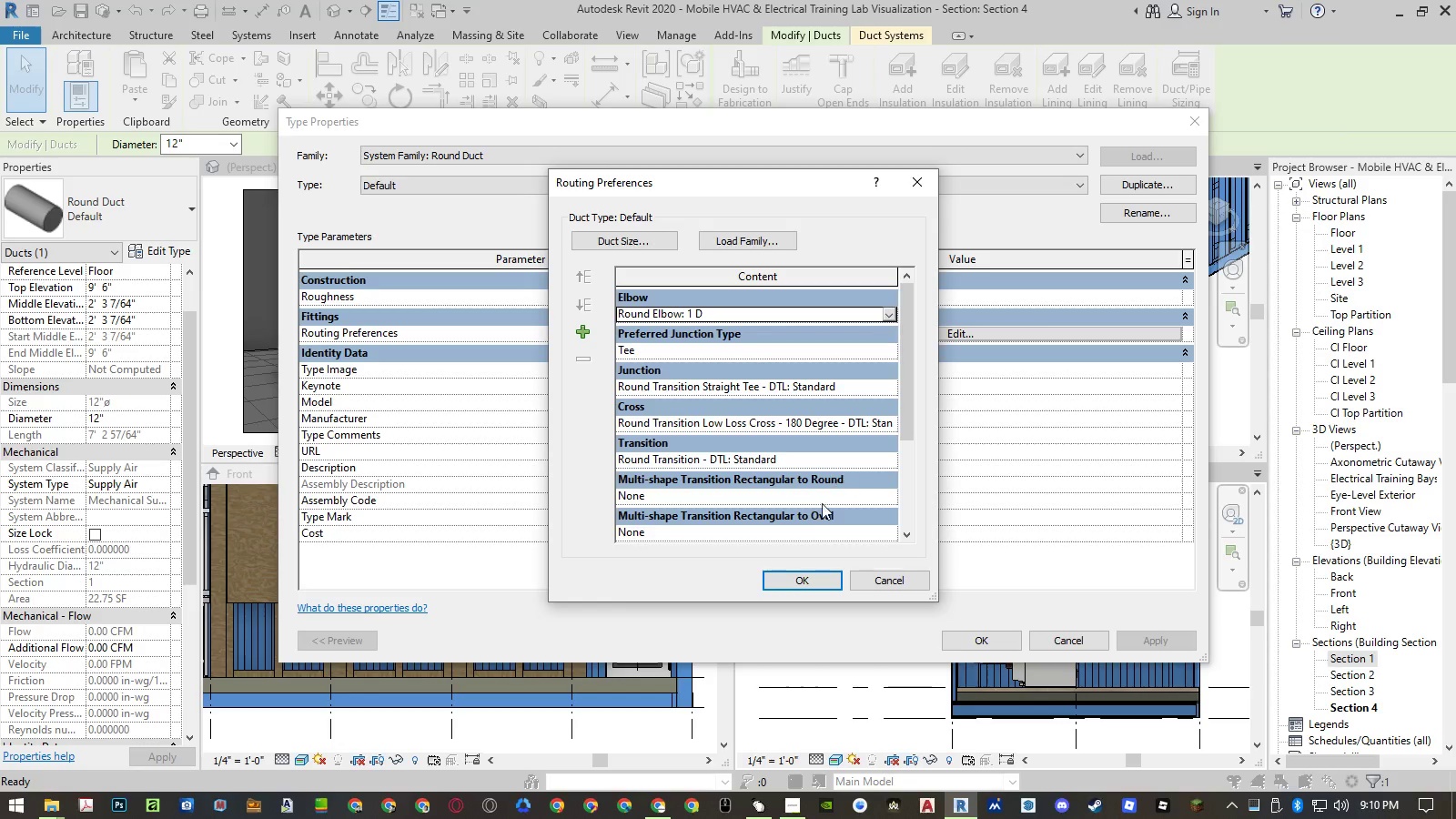 
left_click([794, 580])
 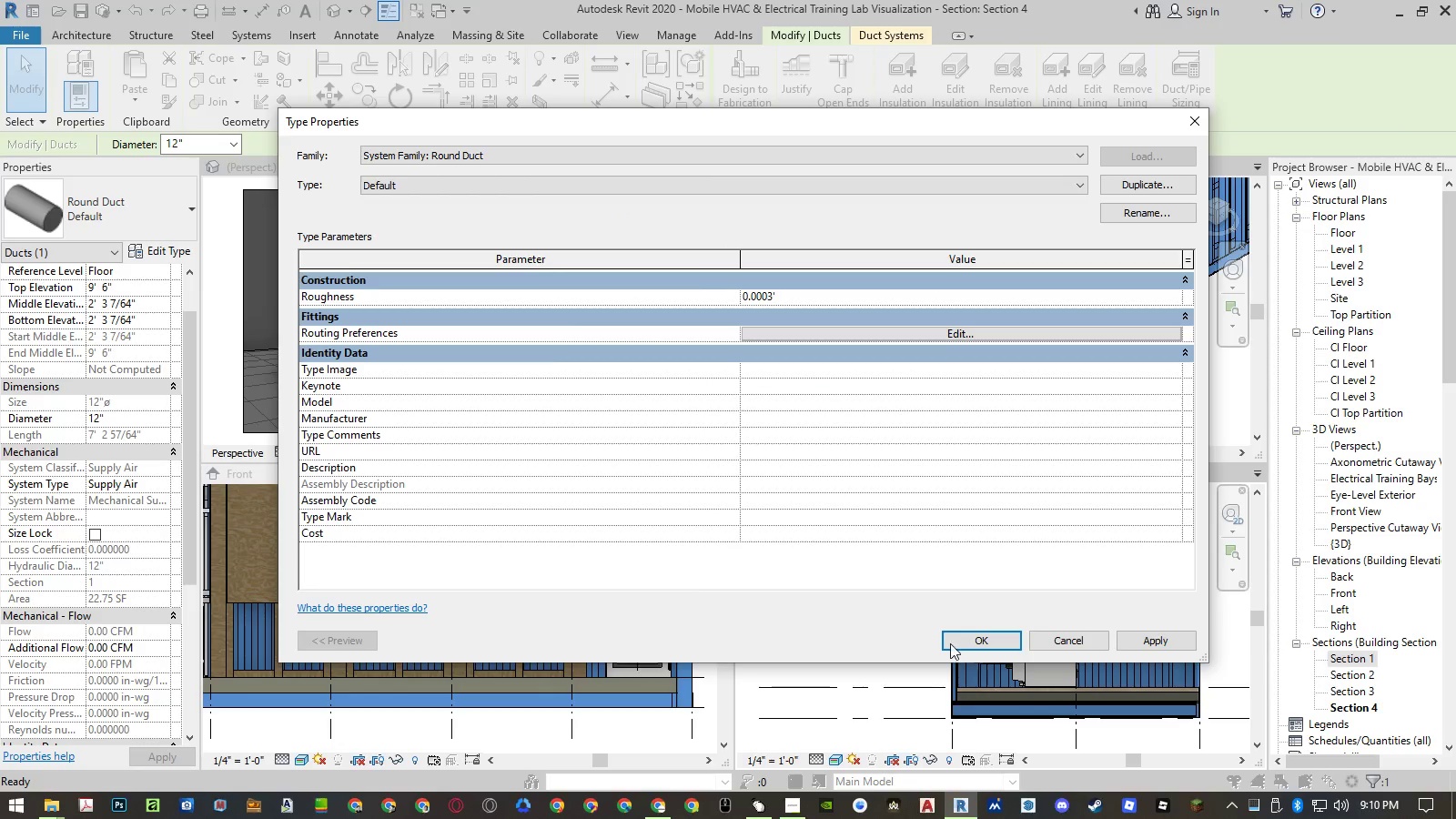 
left_click([956, 637])
 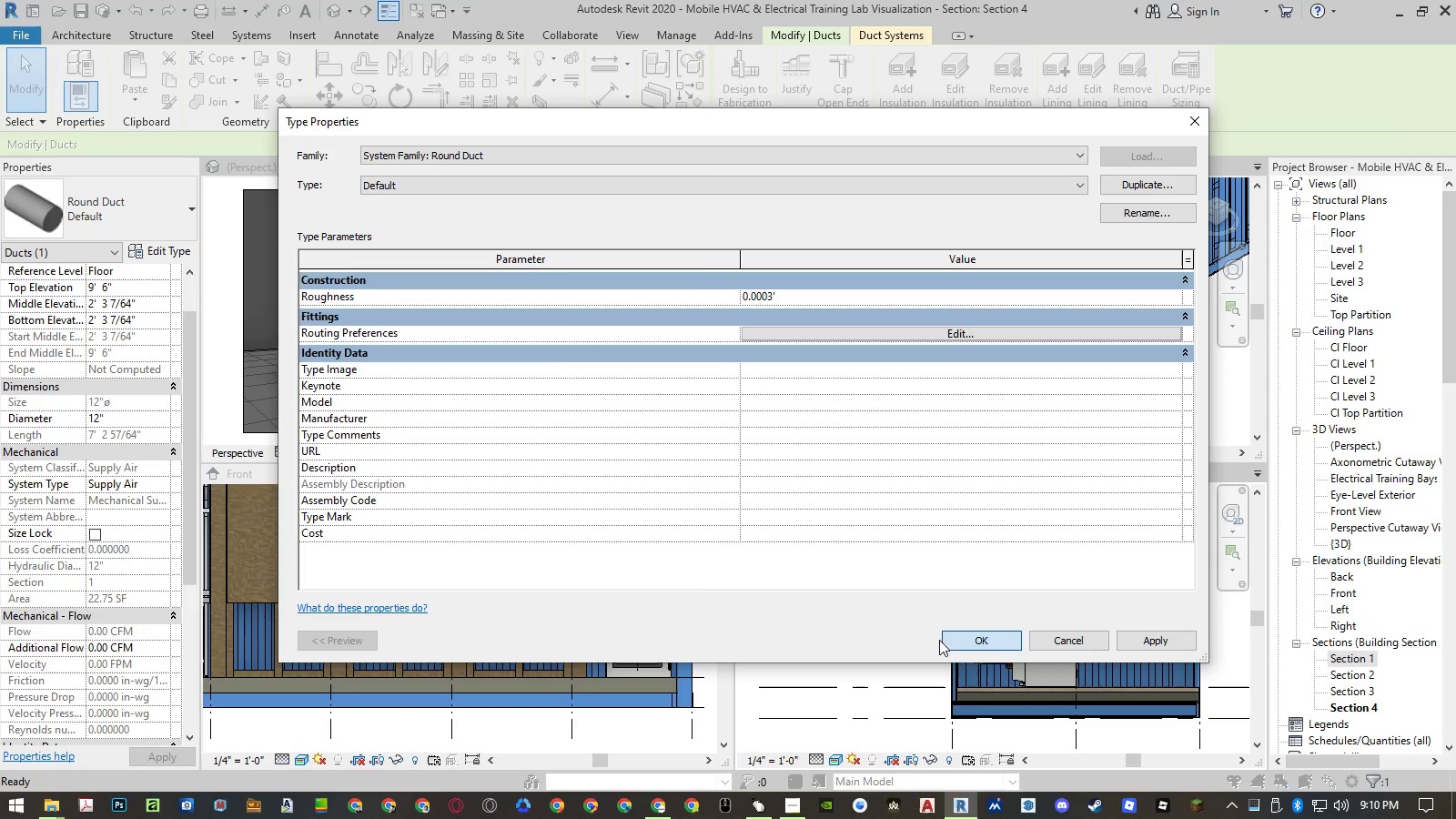 
mouse_move([873, 635])
 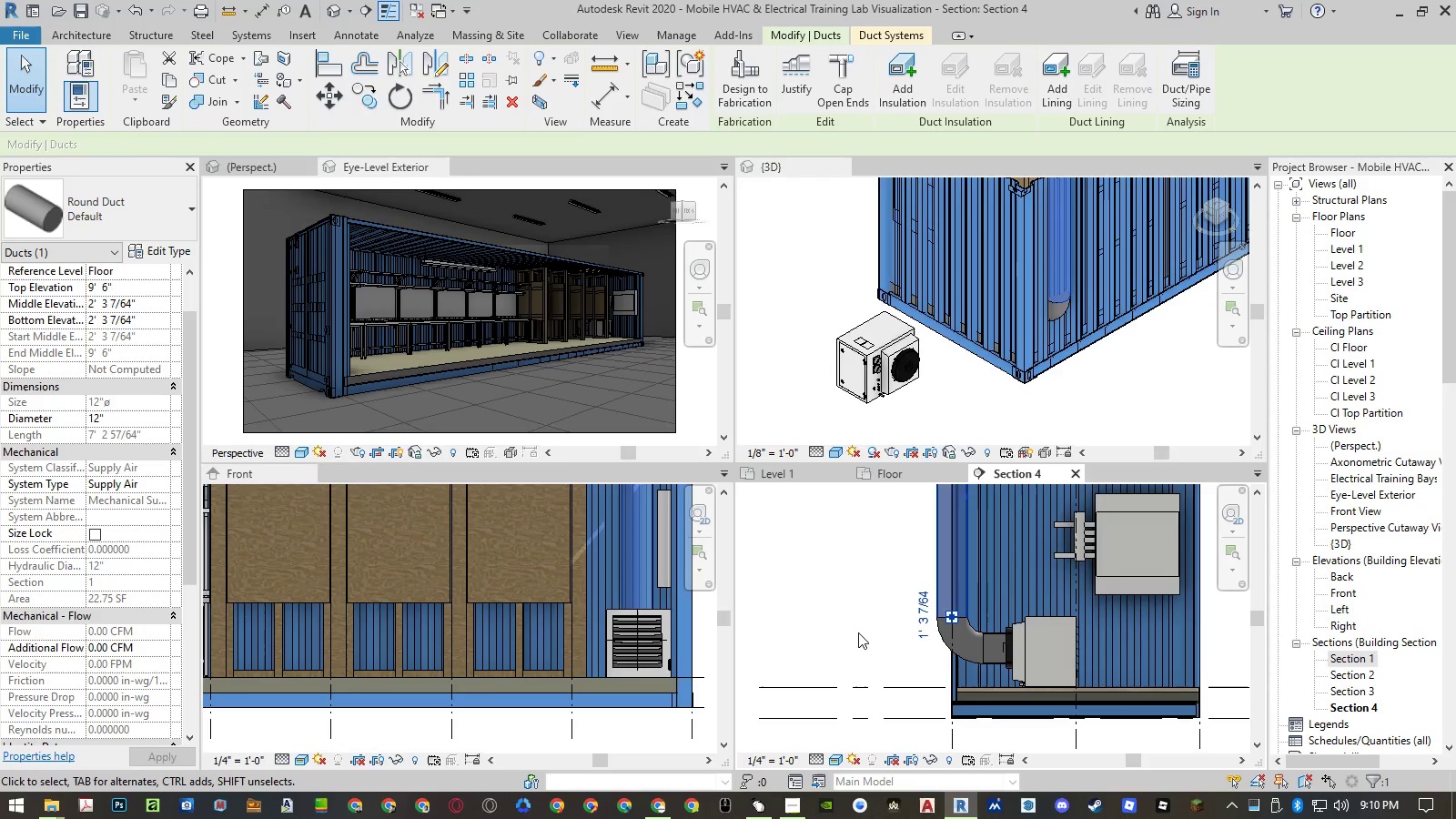 
scroll: coordinate [858, 632], scroll_direction: down, amount: 3.0
 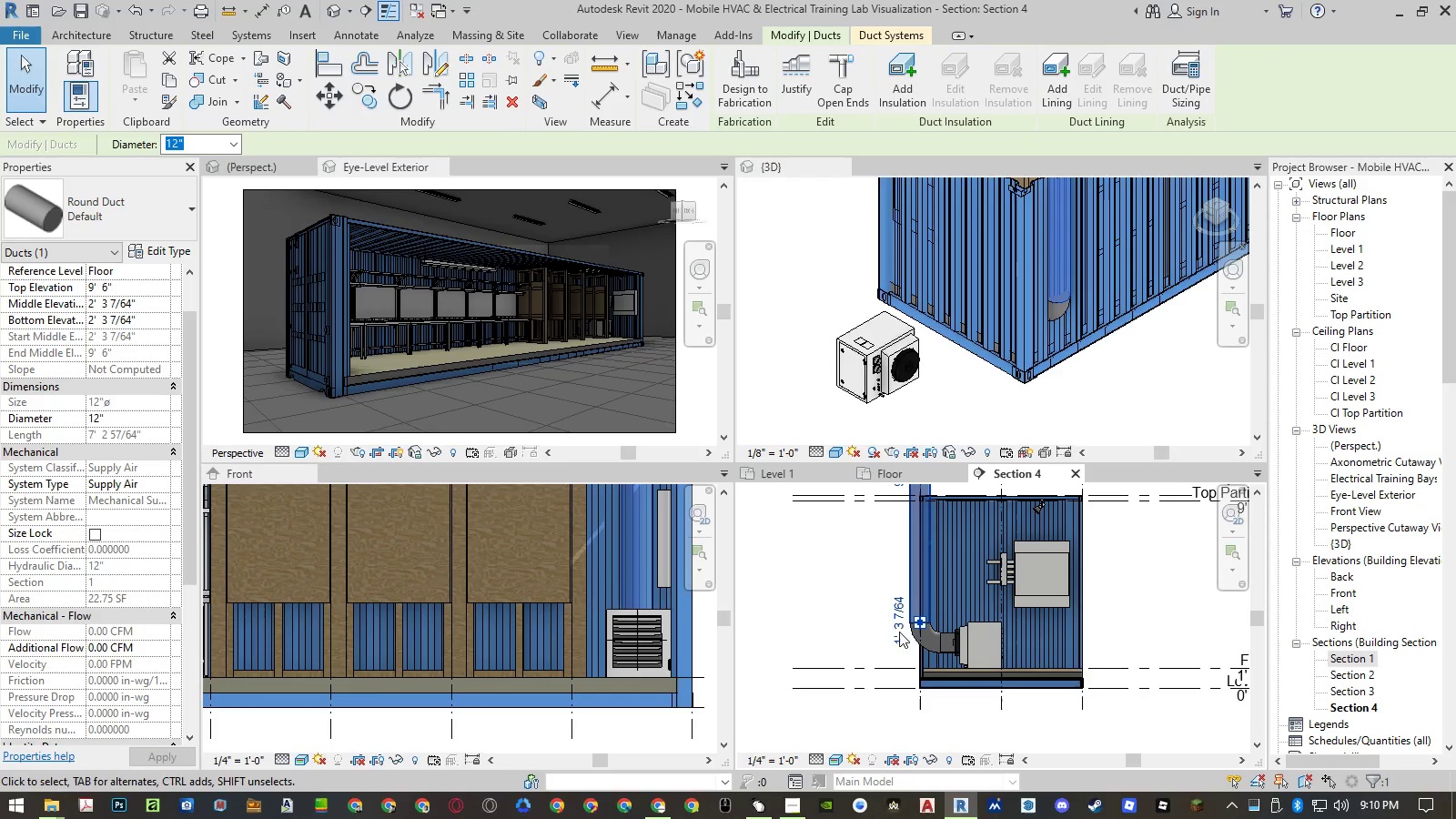 
scroll: coordinate [910, 632], scroll_direction: up, amount: 4.0
 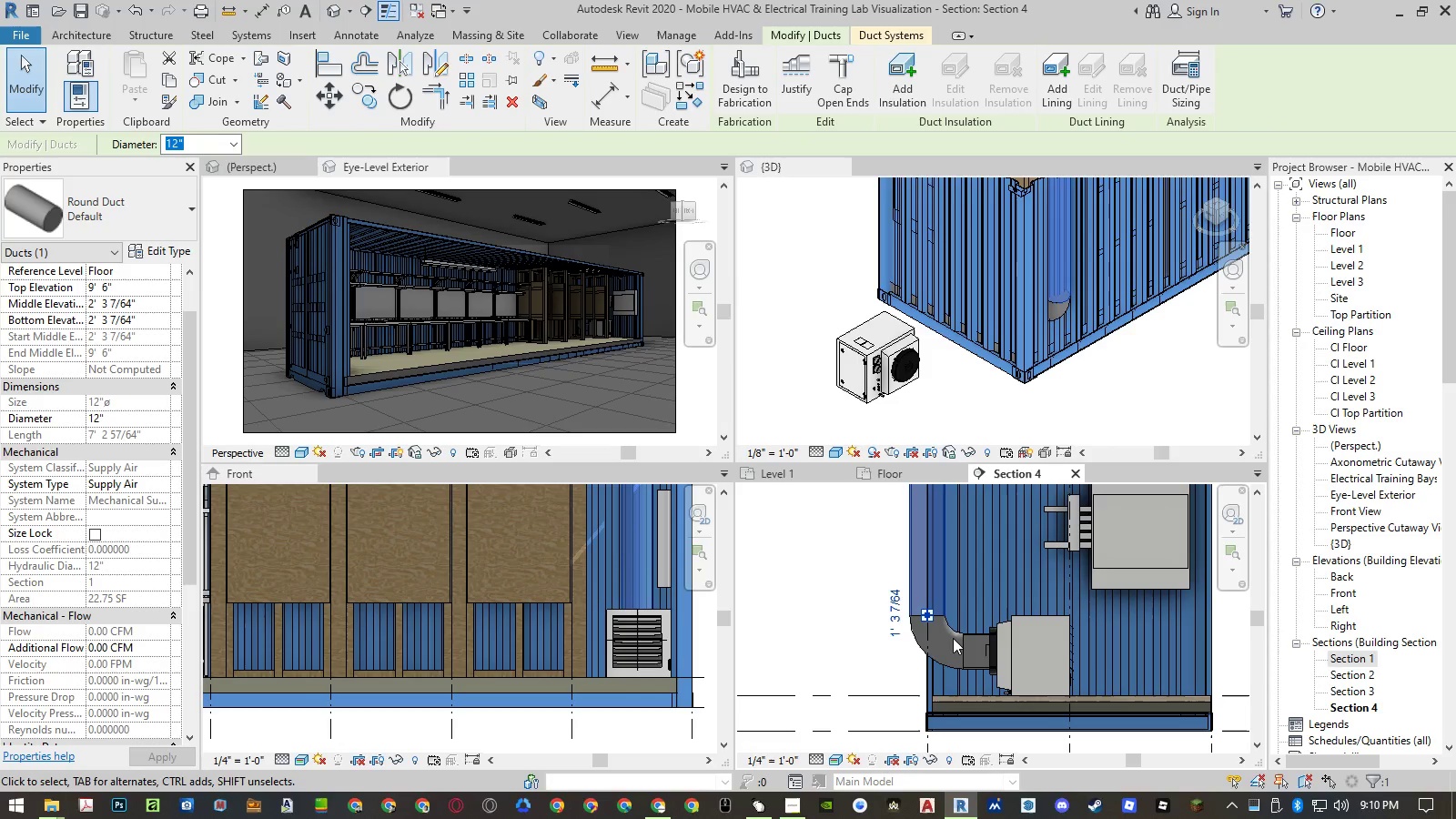 
left_click([946, 650])
 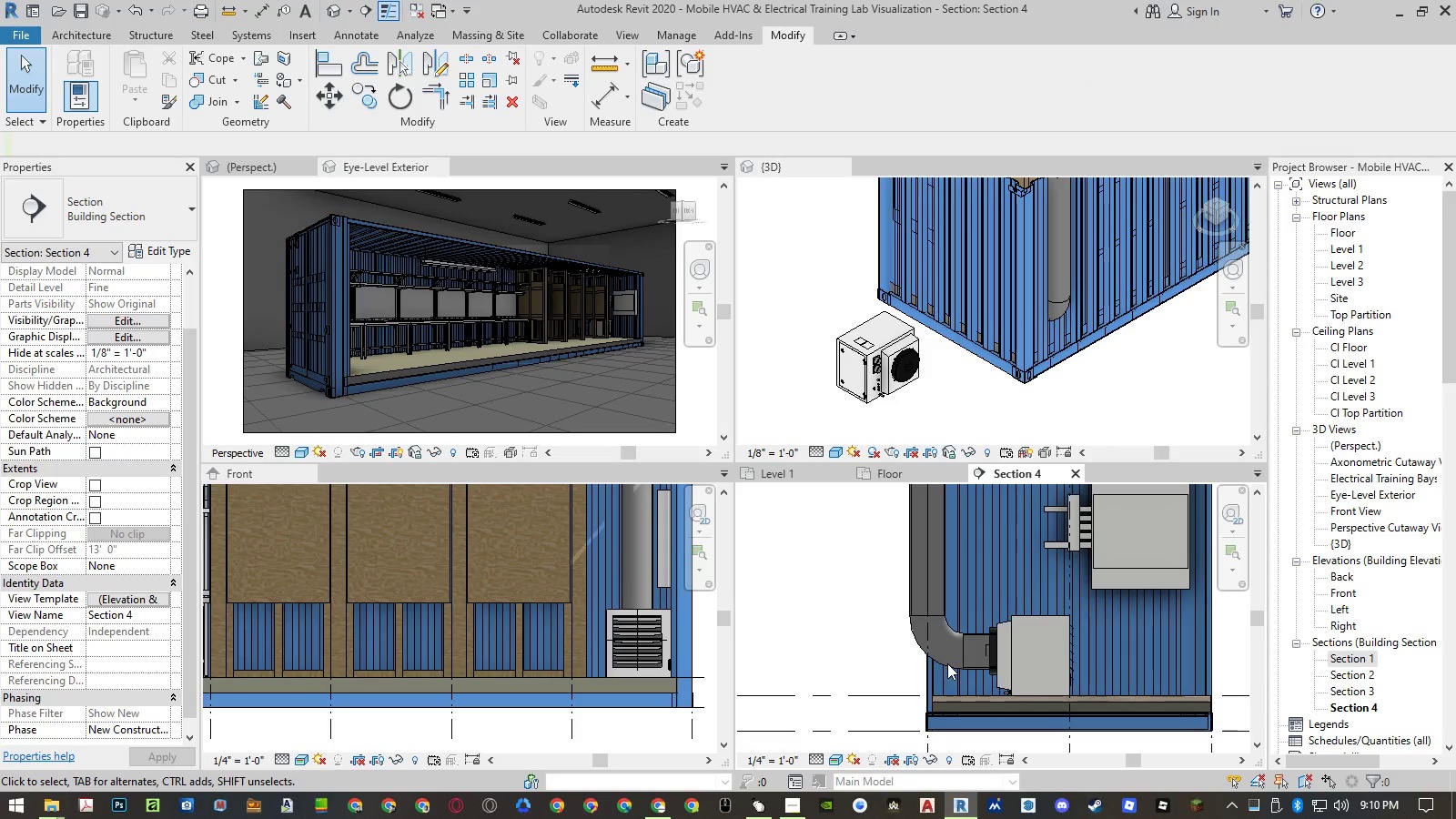 
scroll: coordinate [860, 634], scroll_direction: down, amount: 4.0
 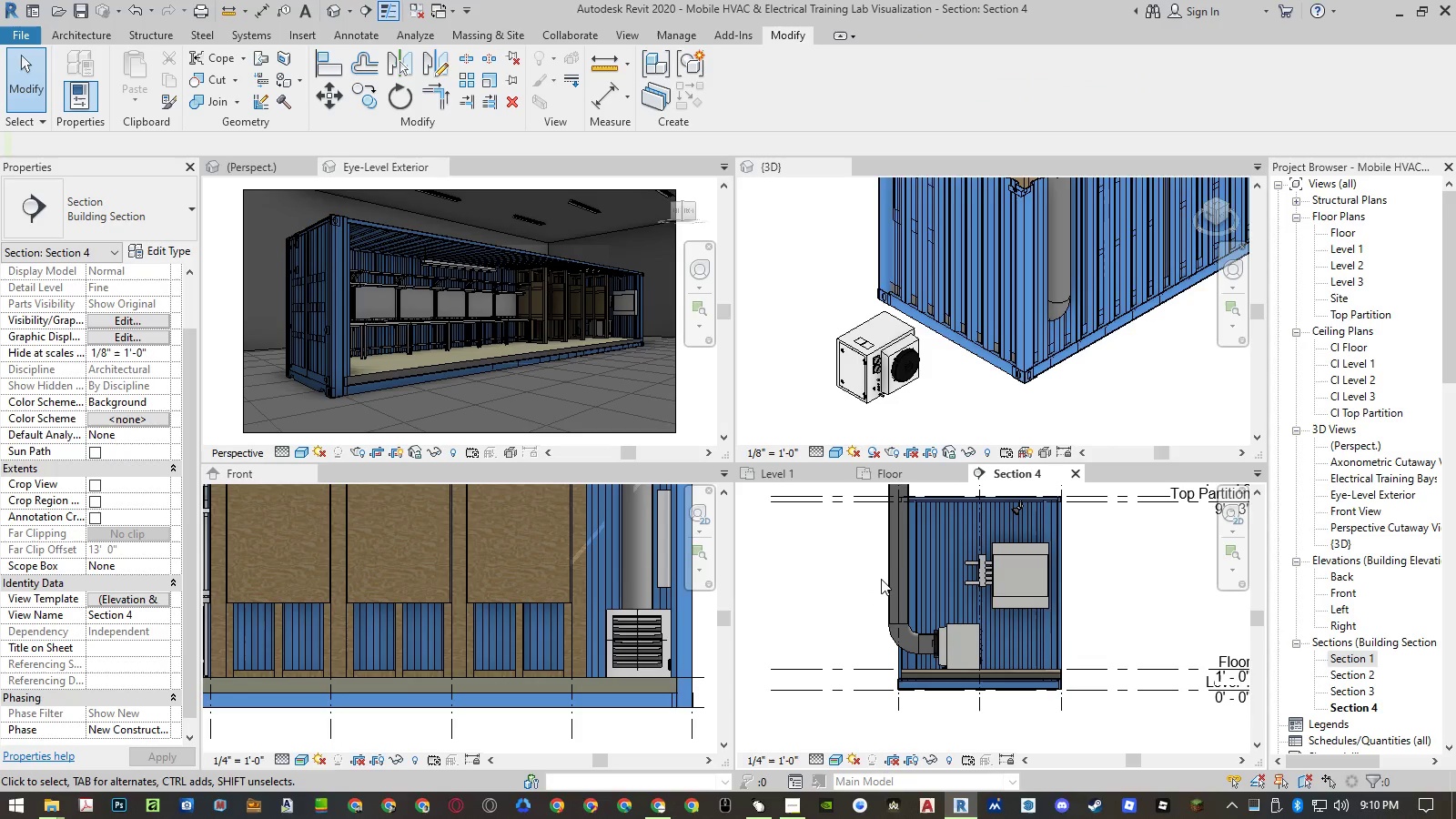 
scroll: coordinate [882, 577], scroll_direction: up, amount: 2.0
 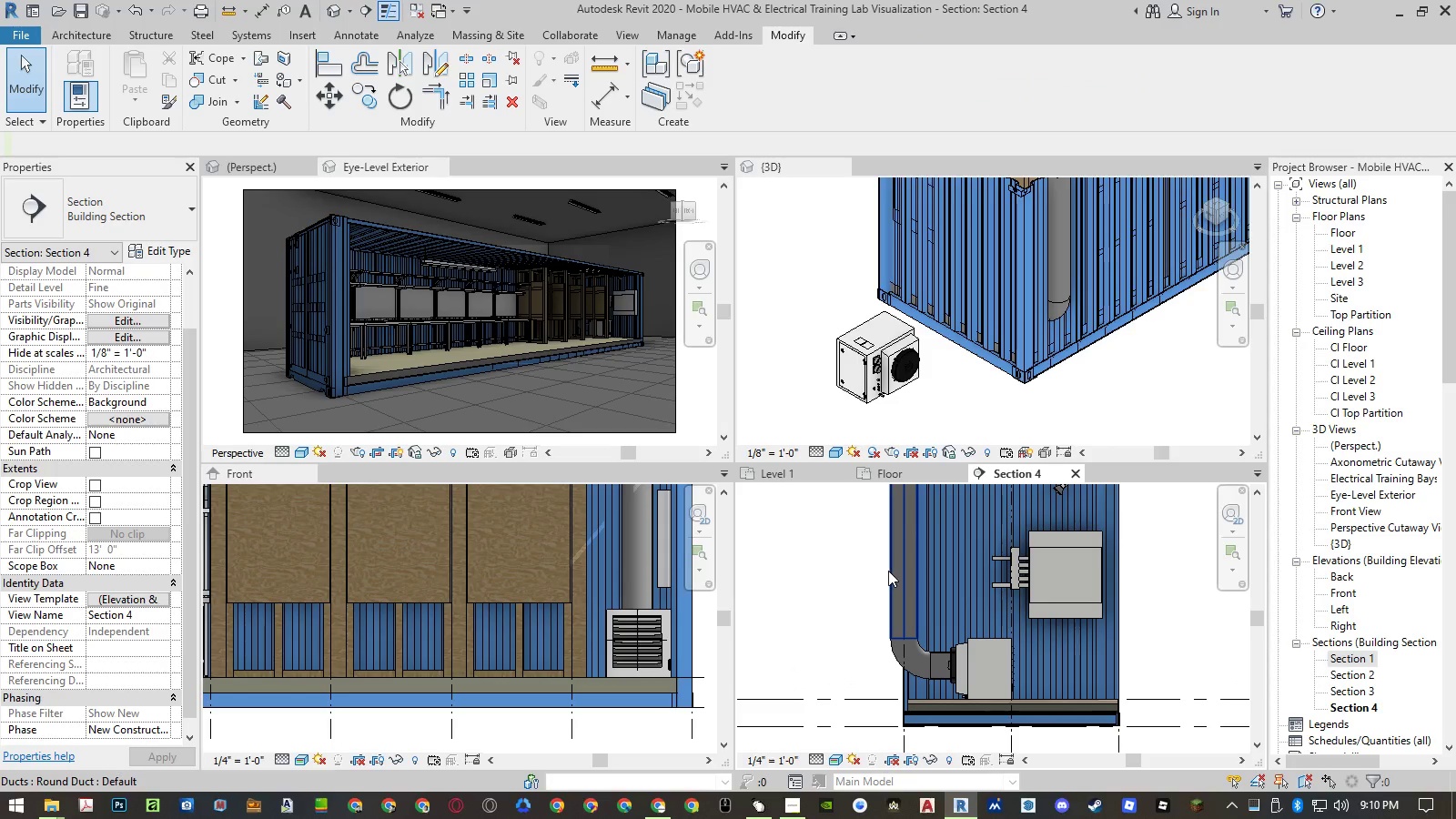 
left_click([888, 571])
 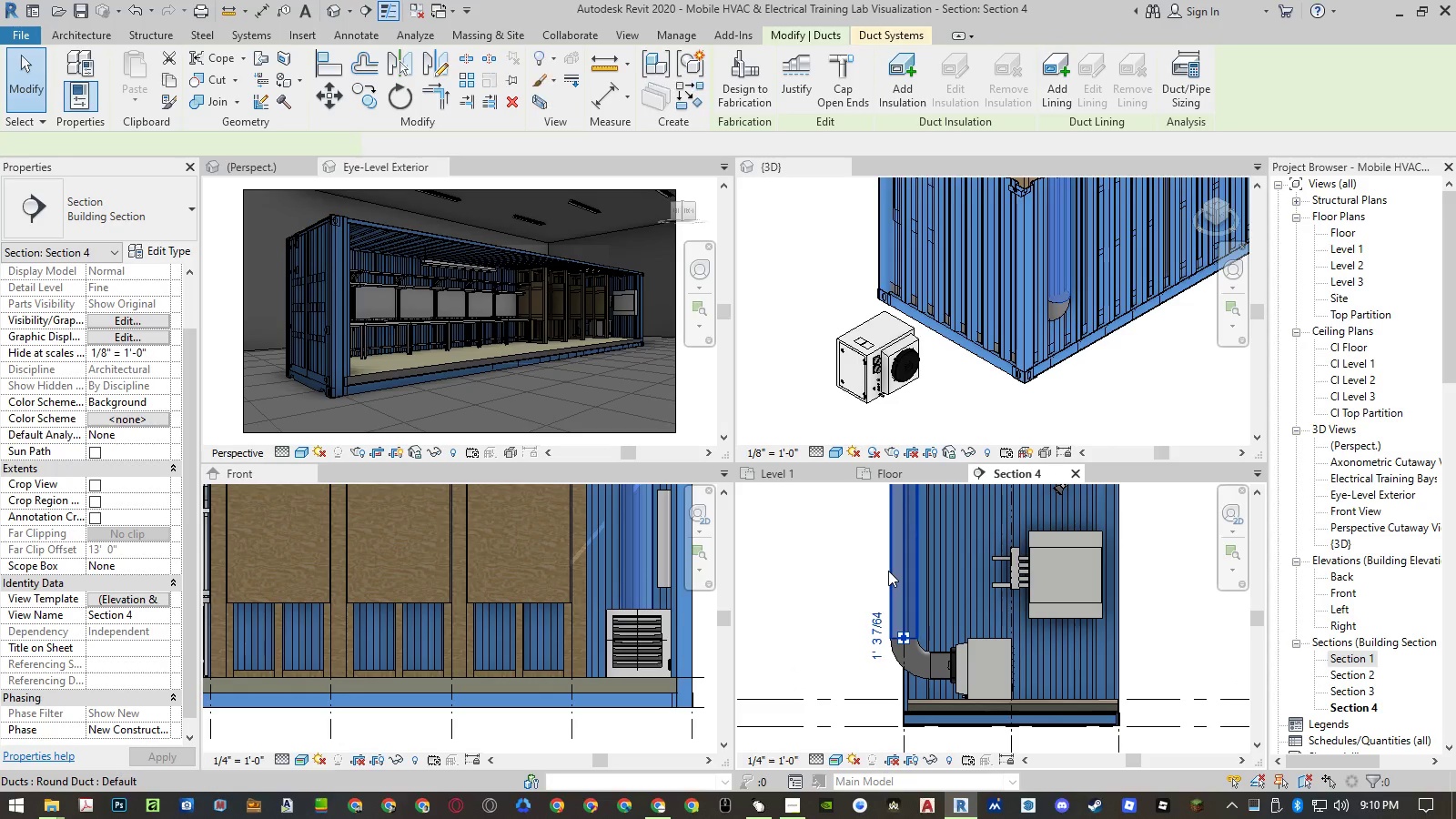 
type(mv)
 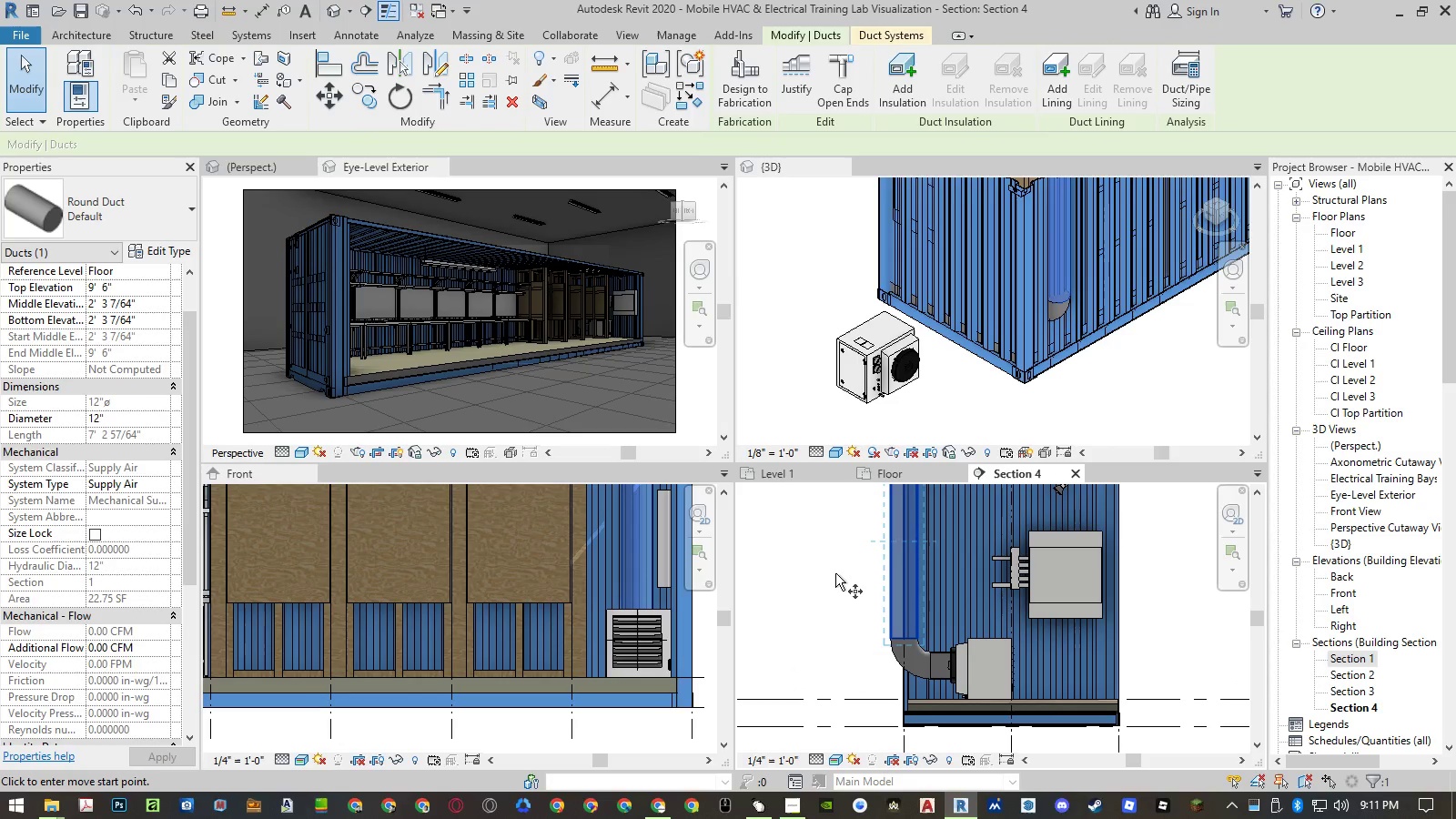 
left_click([835, 573])
 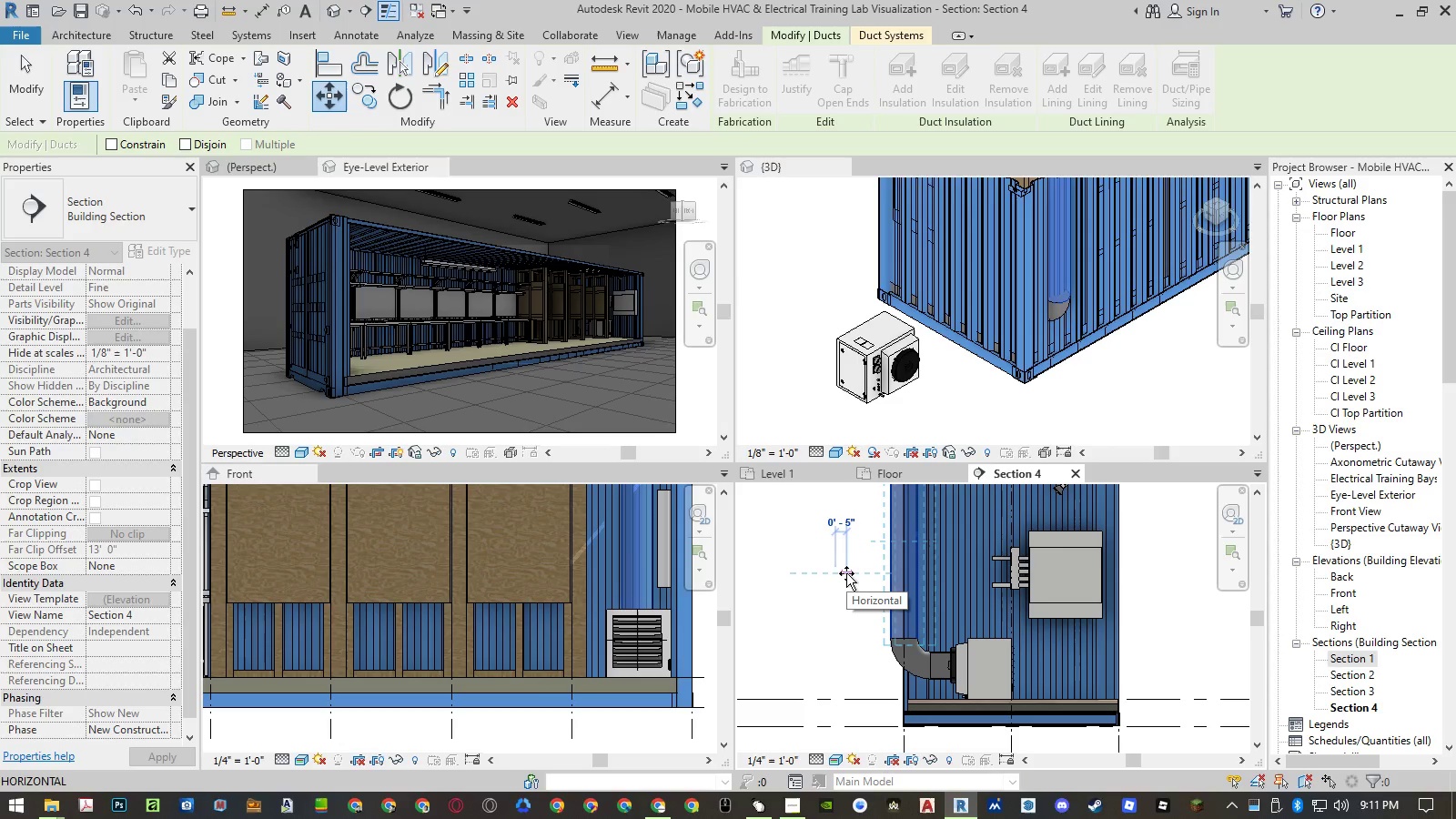 
key(NumpadDecimal)
 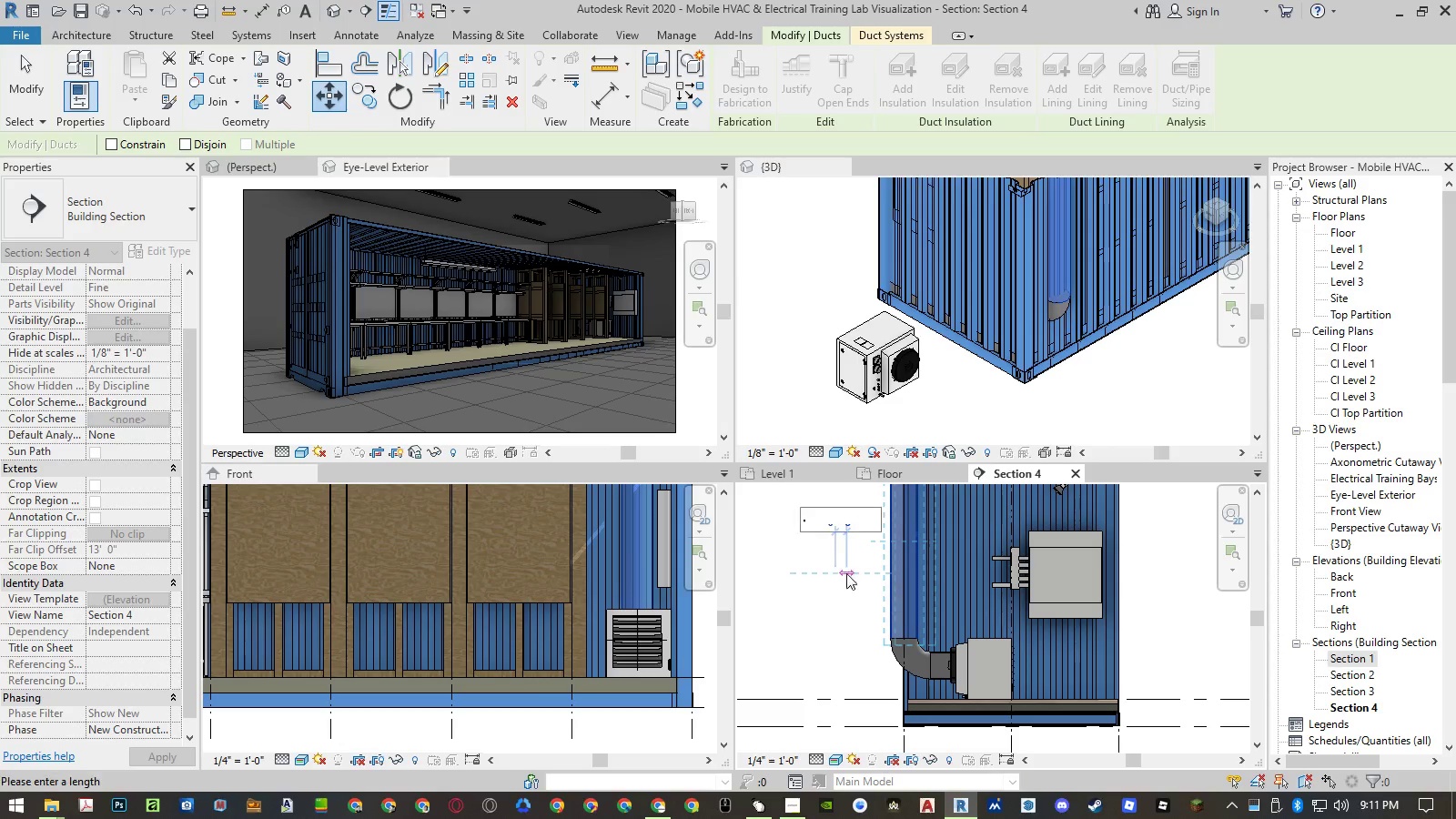 
key(Numpad5)
 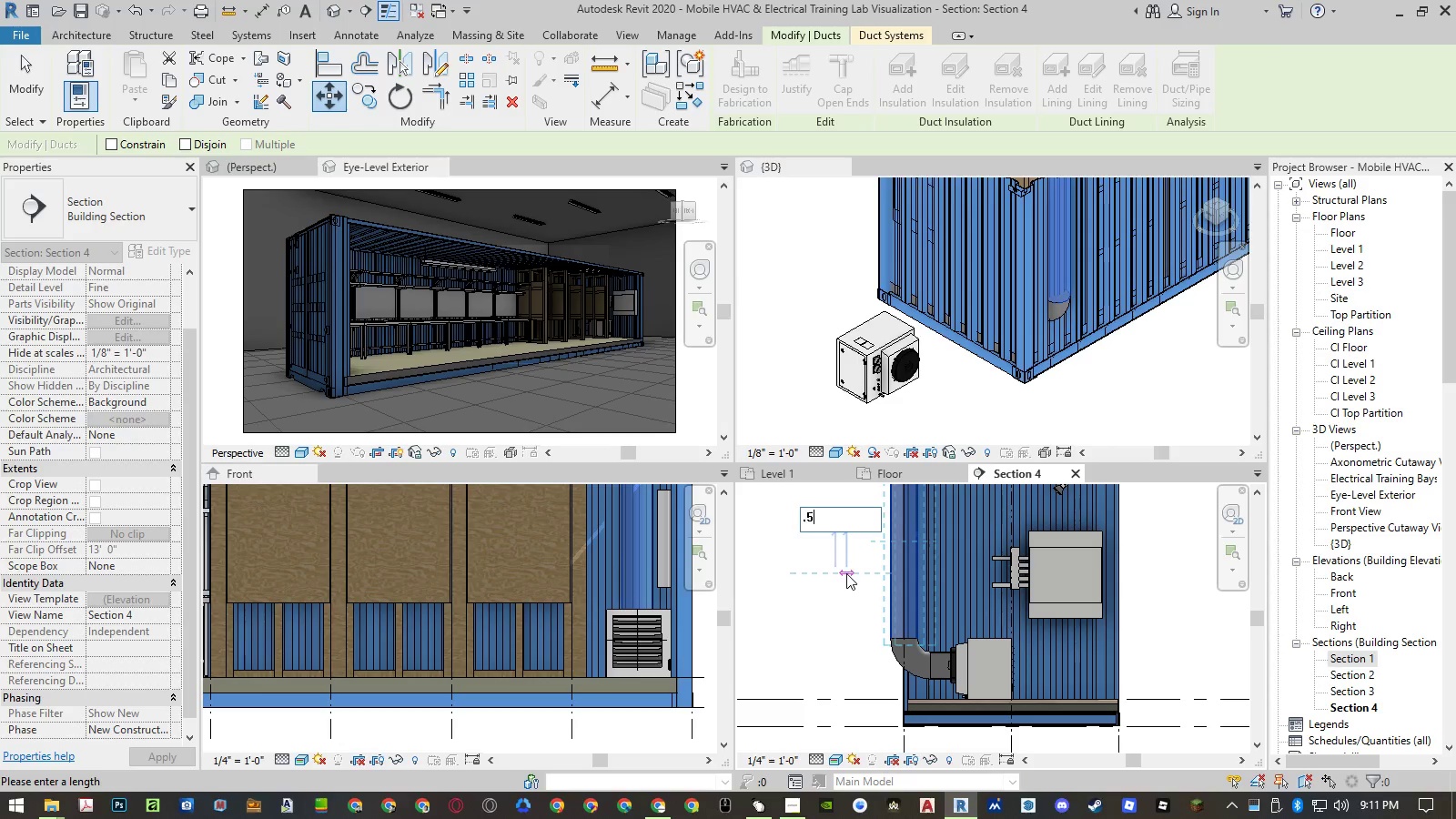 
key(NumpadEnter)
 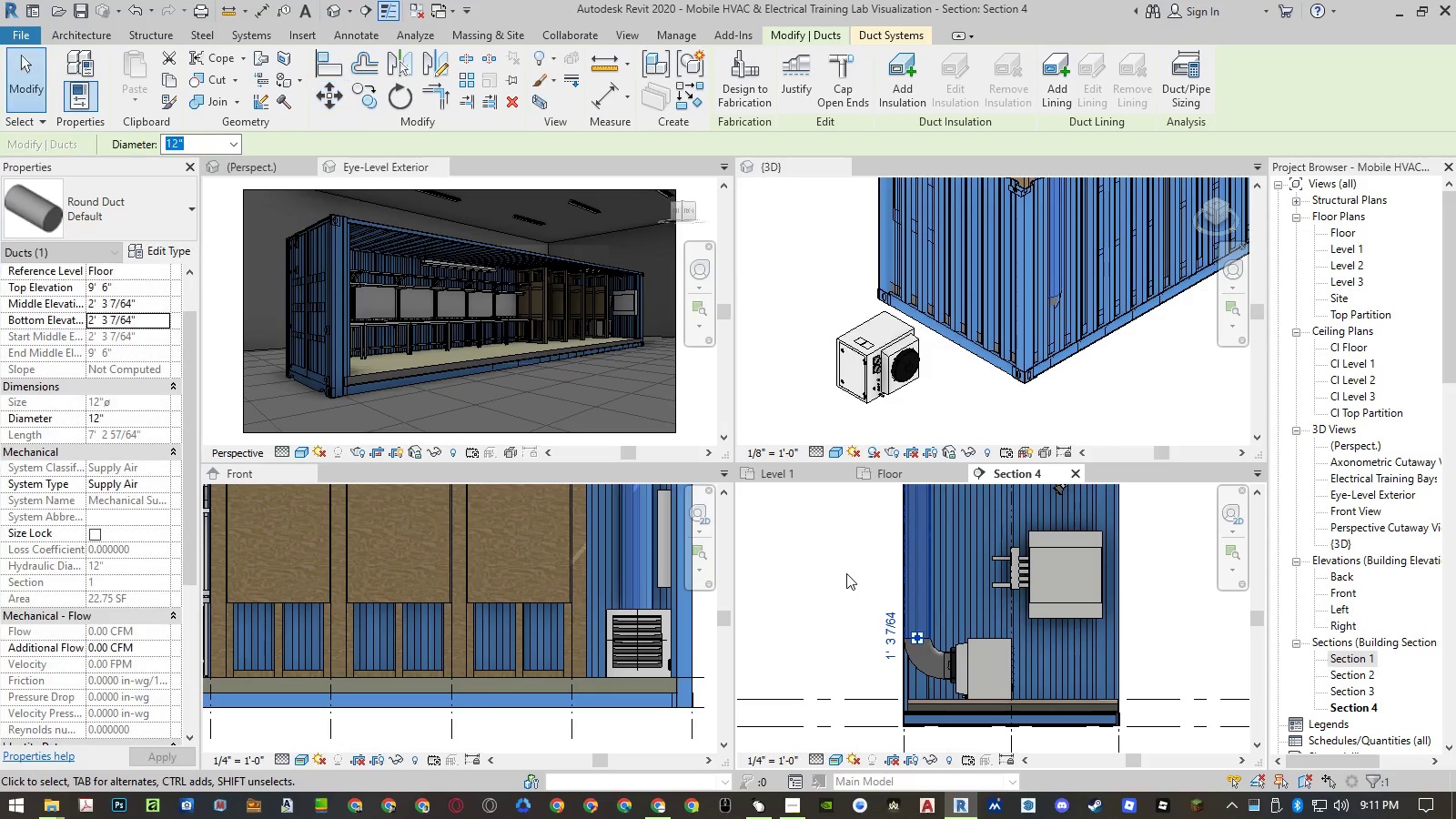 
scroll: coordinate [954, 627], scroll_direction: up, amount: 5.0
 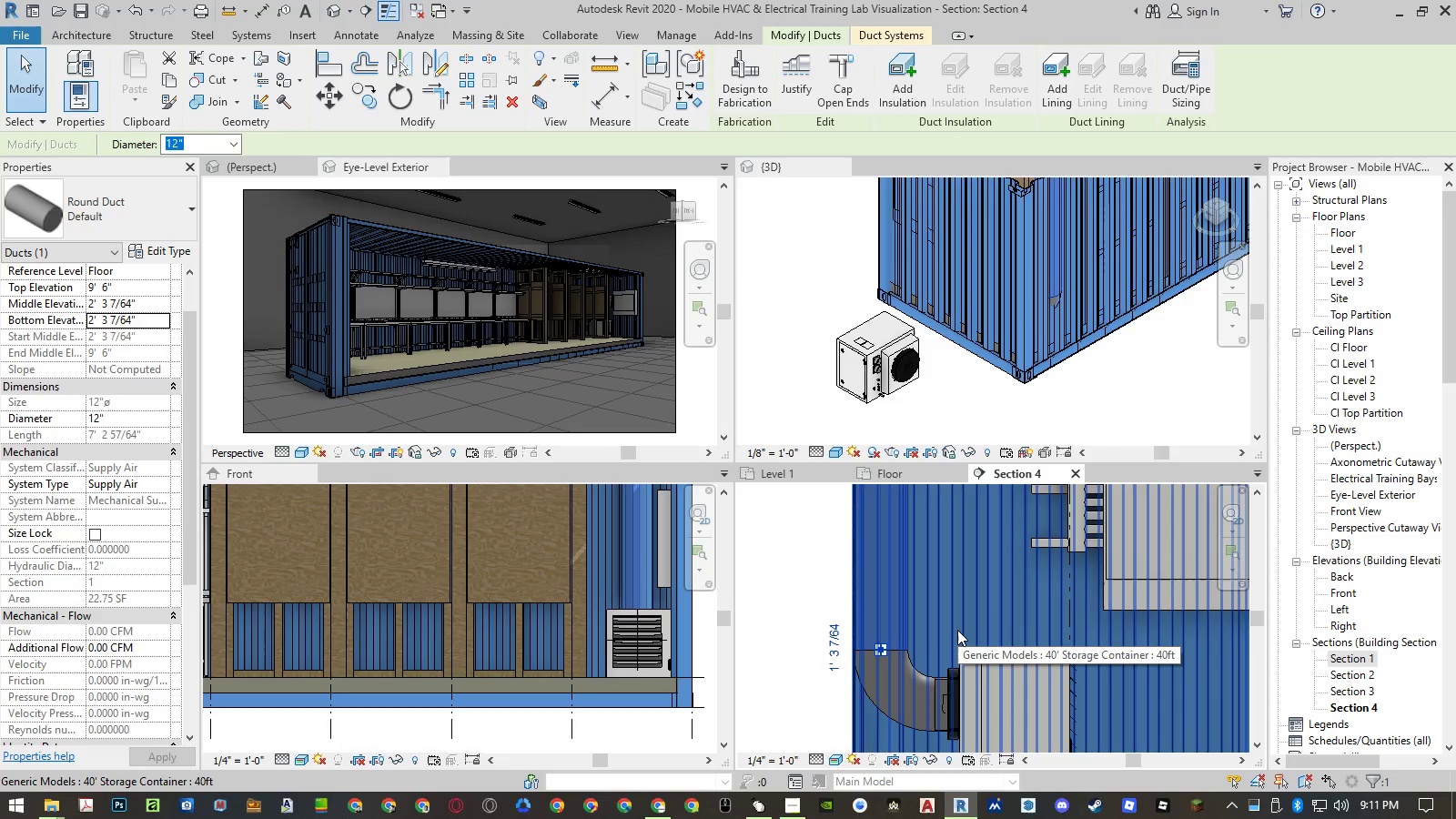 
key(M)
 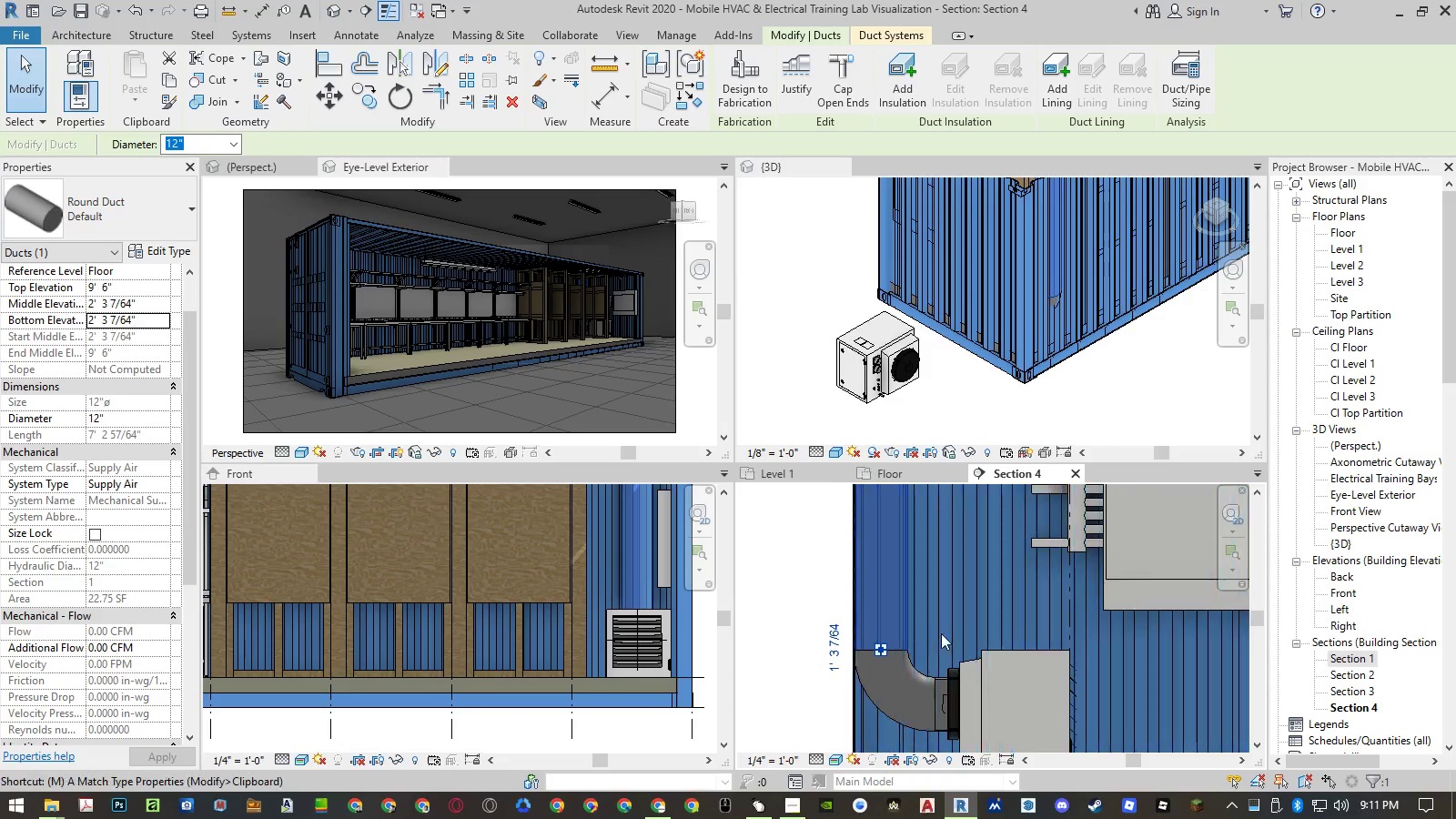 
key(V)
 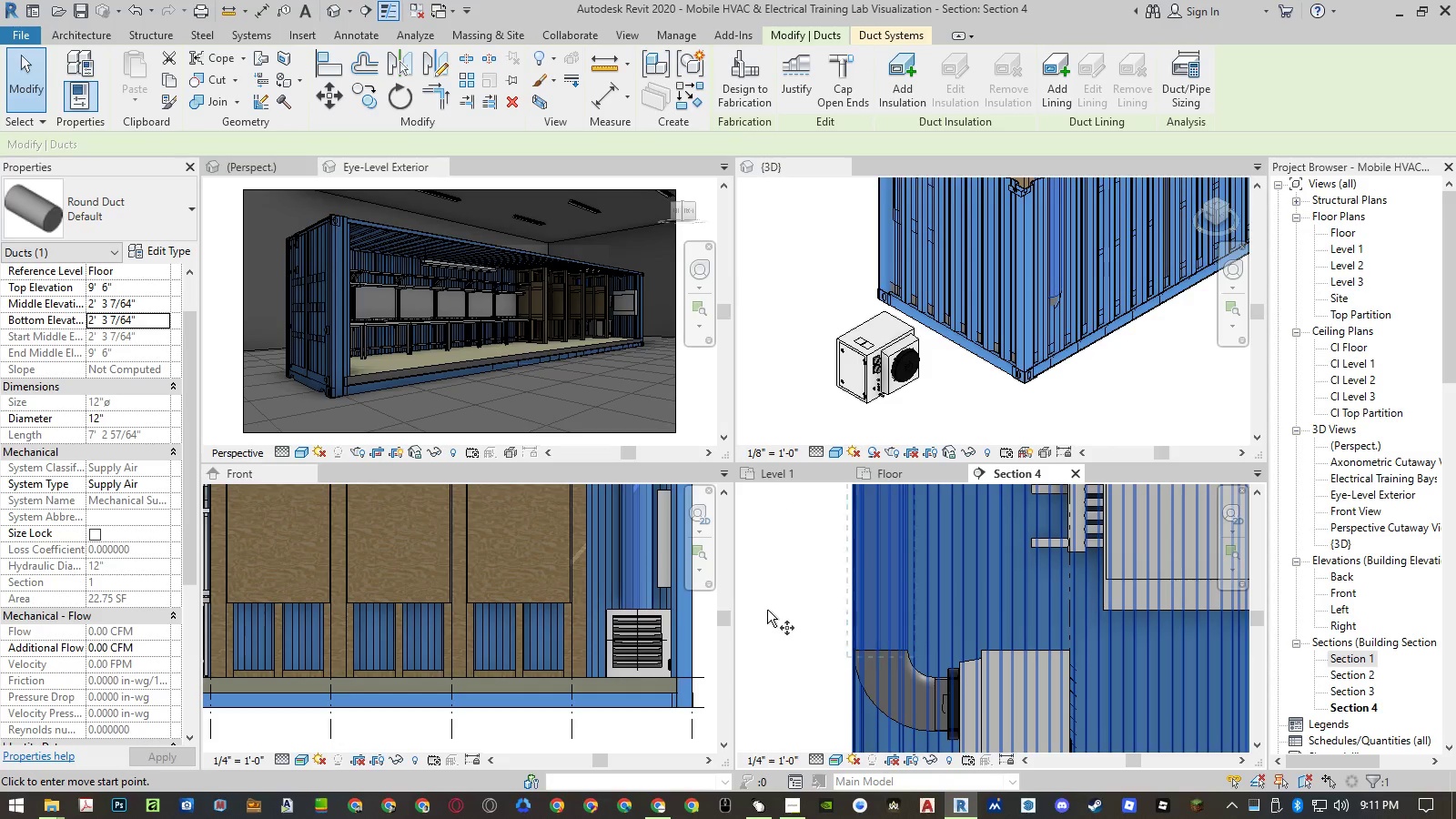 
left_click([767, 610])
 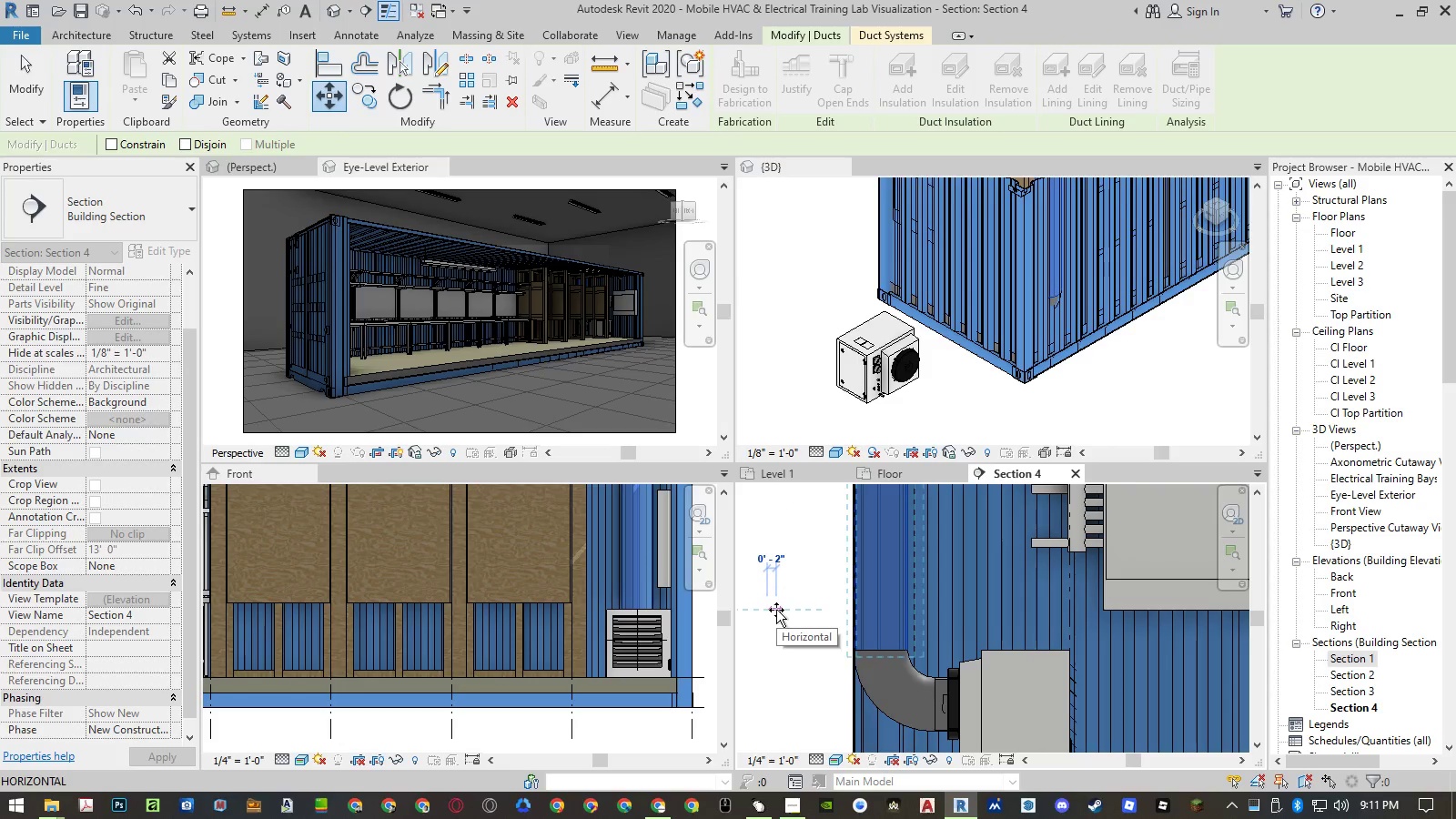 
key(NumpadDecimal)
 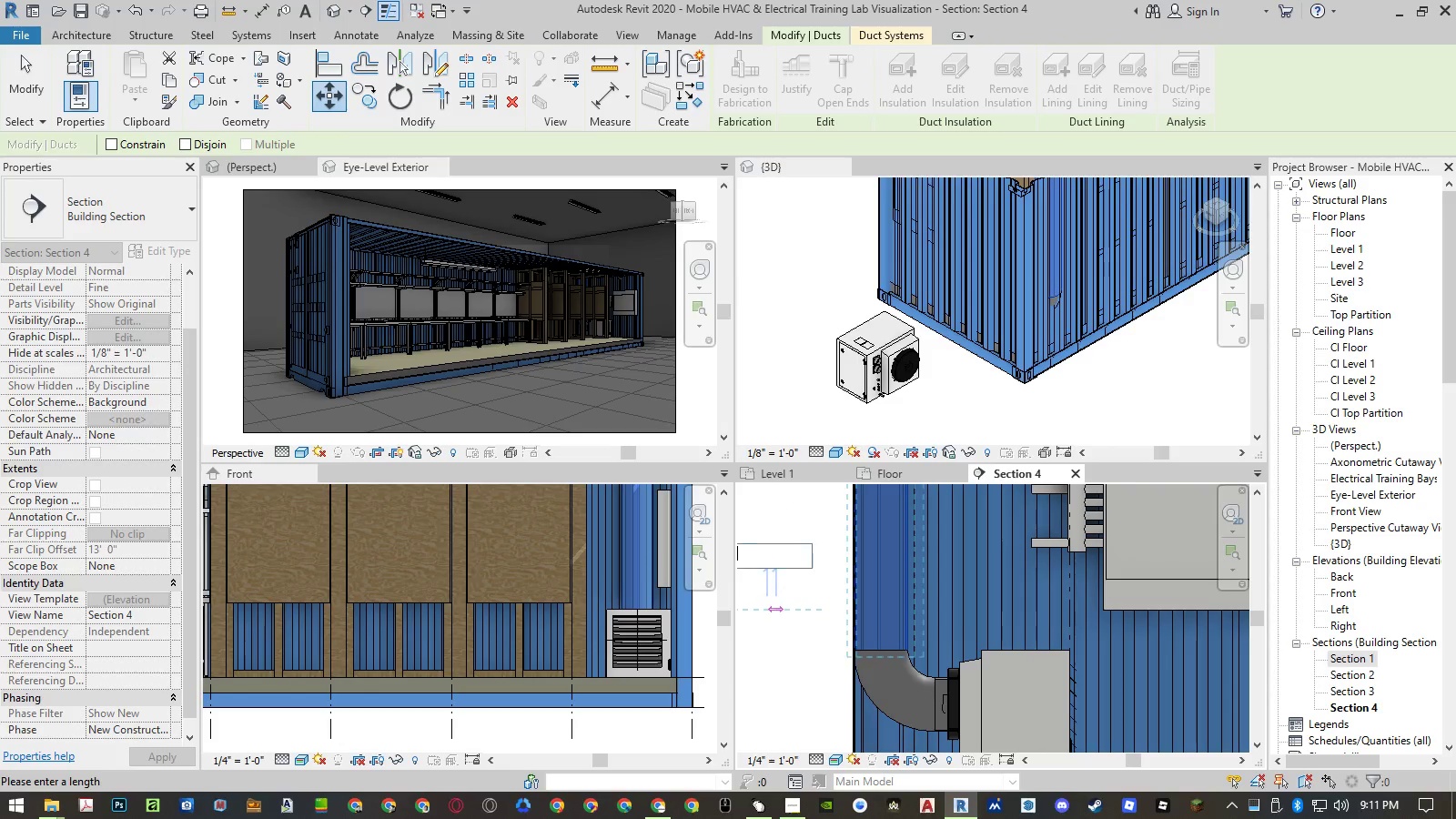 
key(Numpad2)
 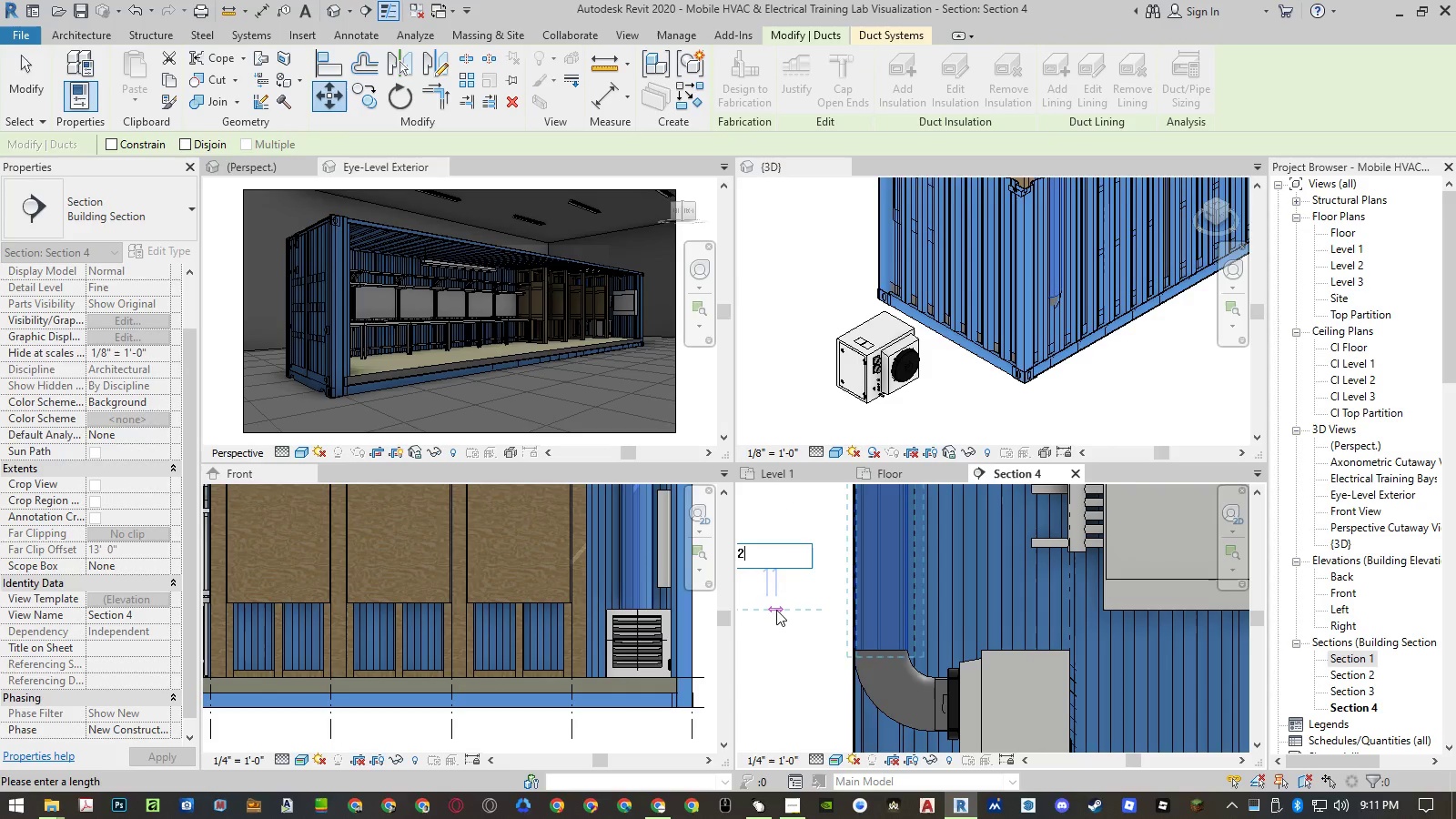 
key(NumpadEnter)
 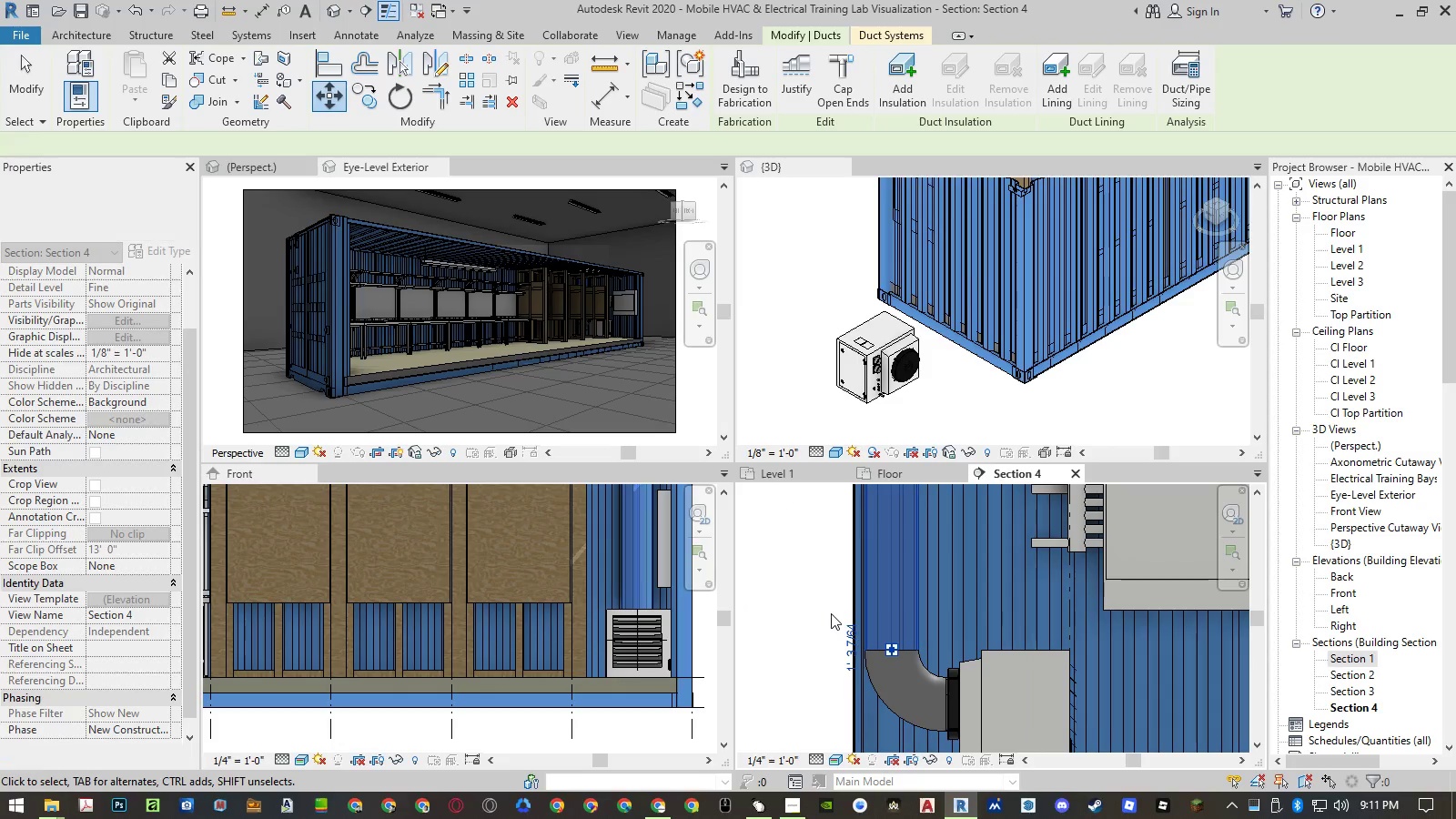 
key(Escape)
 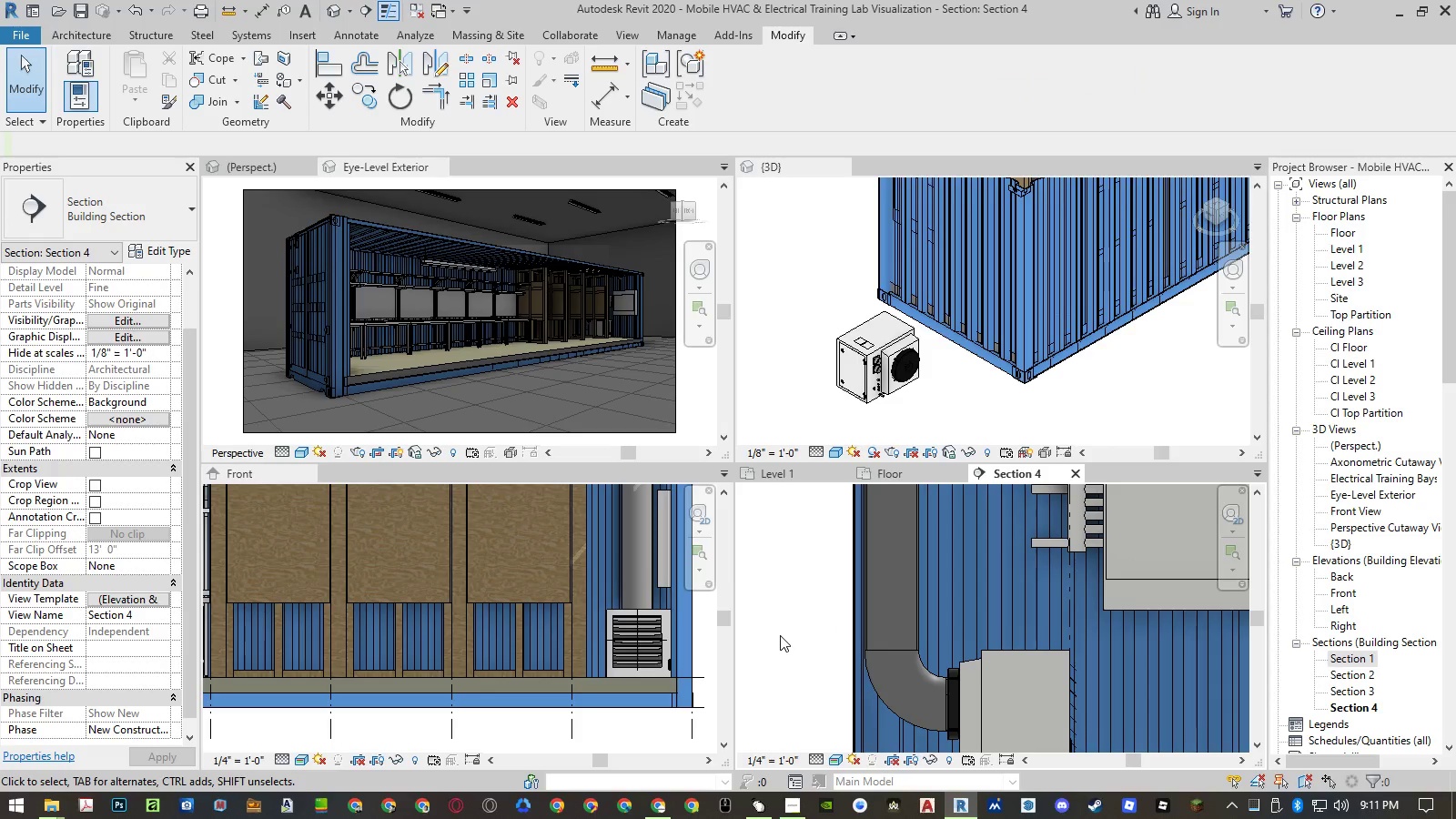 
wait(6.08)
 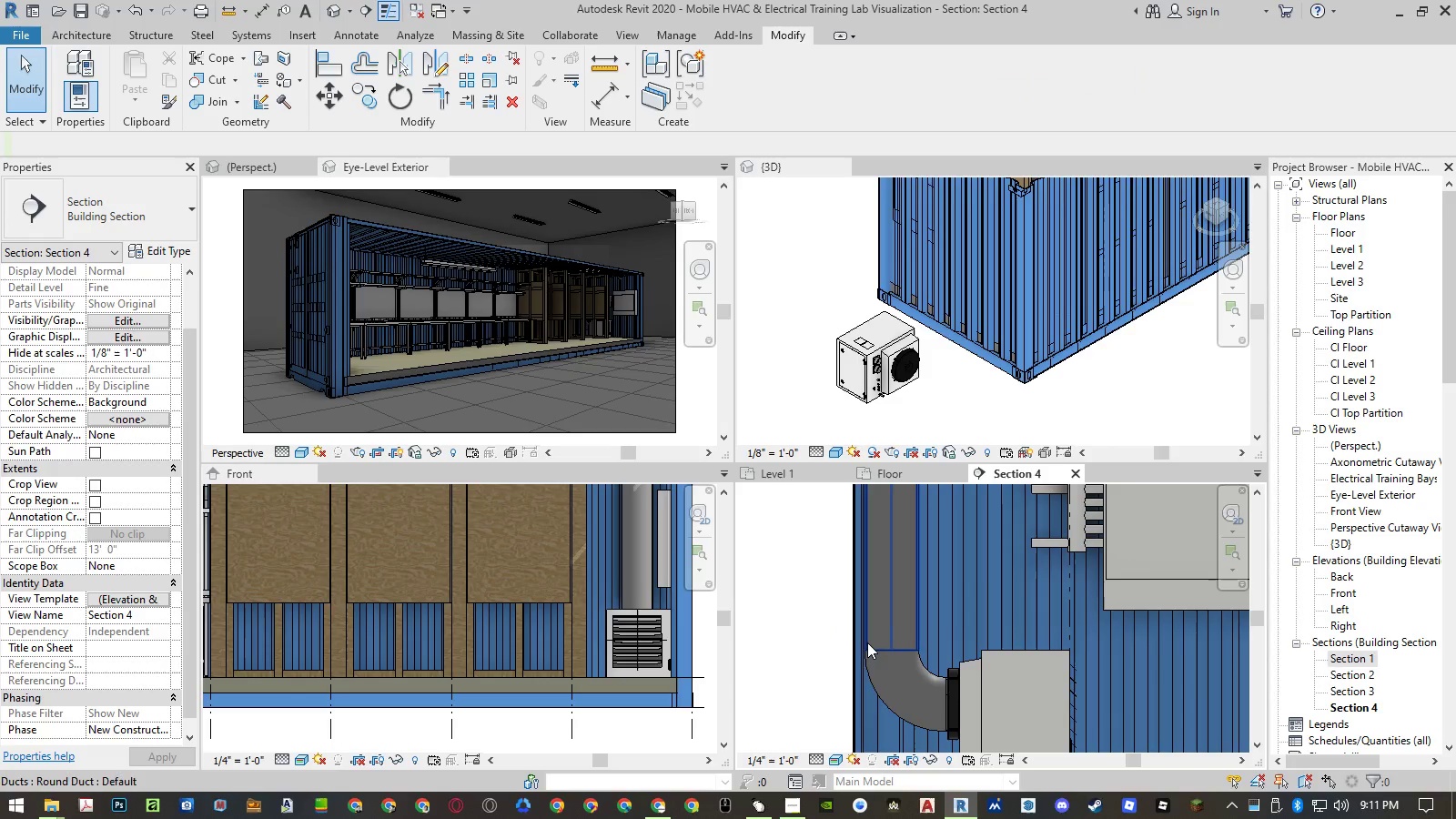 
left_click([895, 324])
 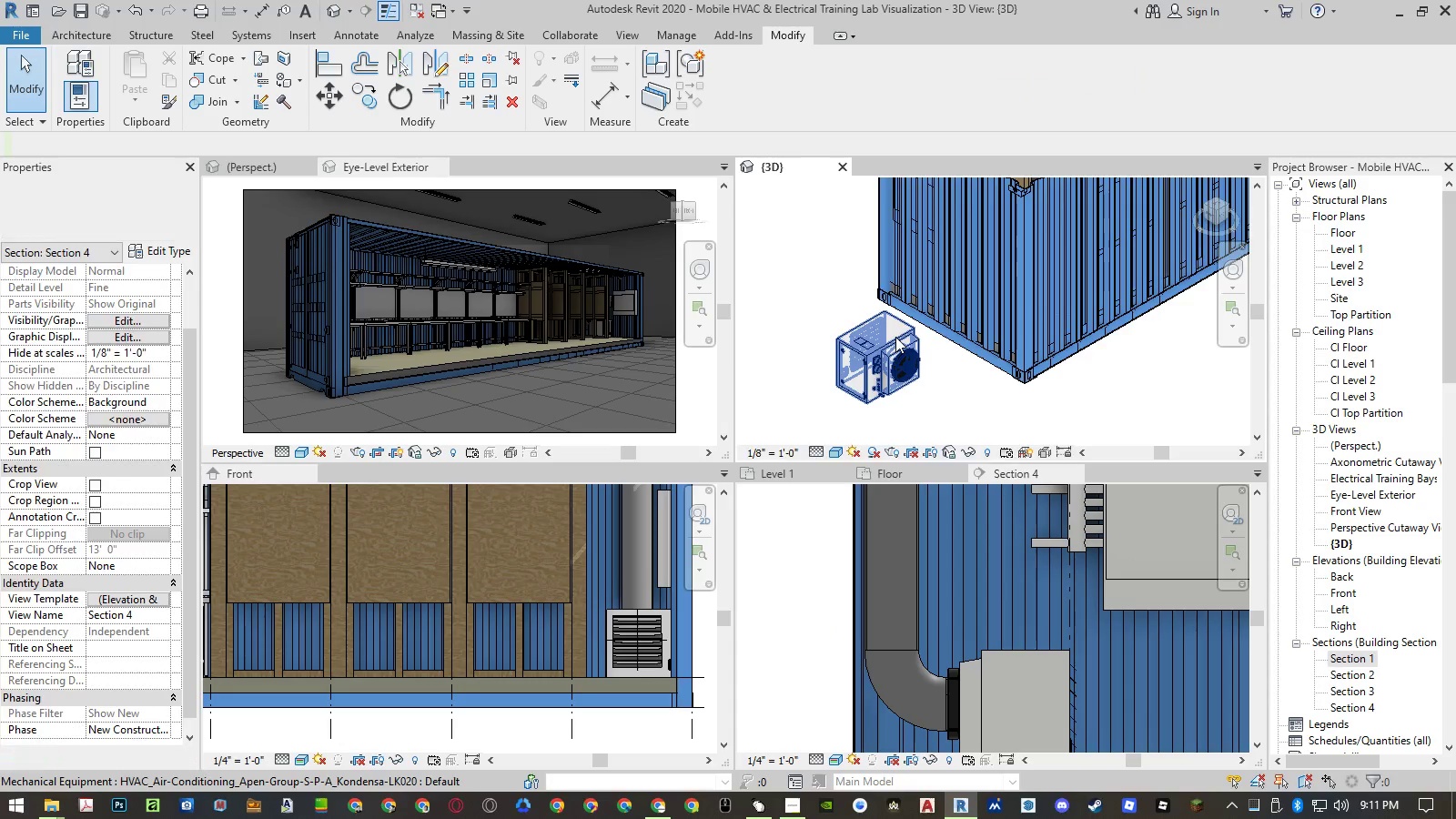 
left_click([895, 337])
 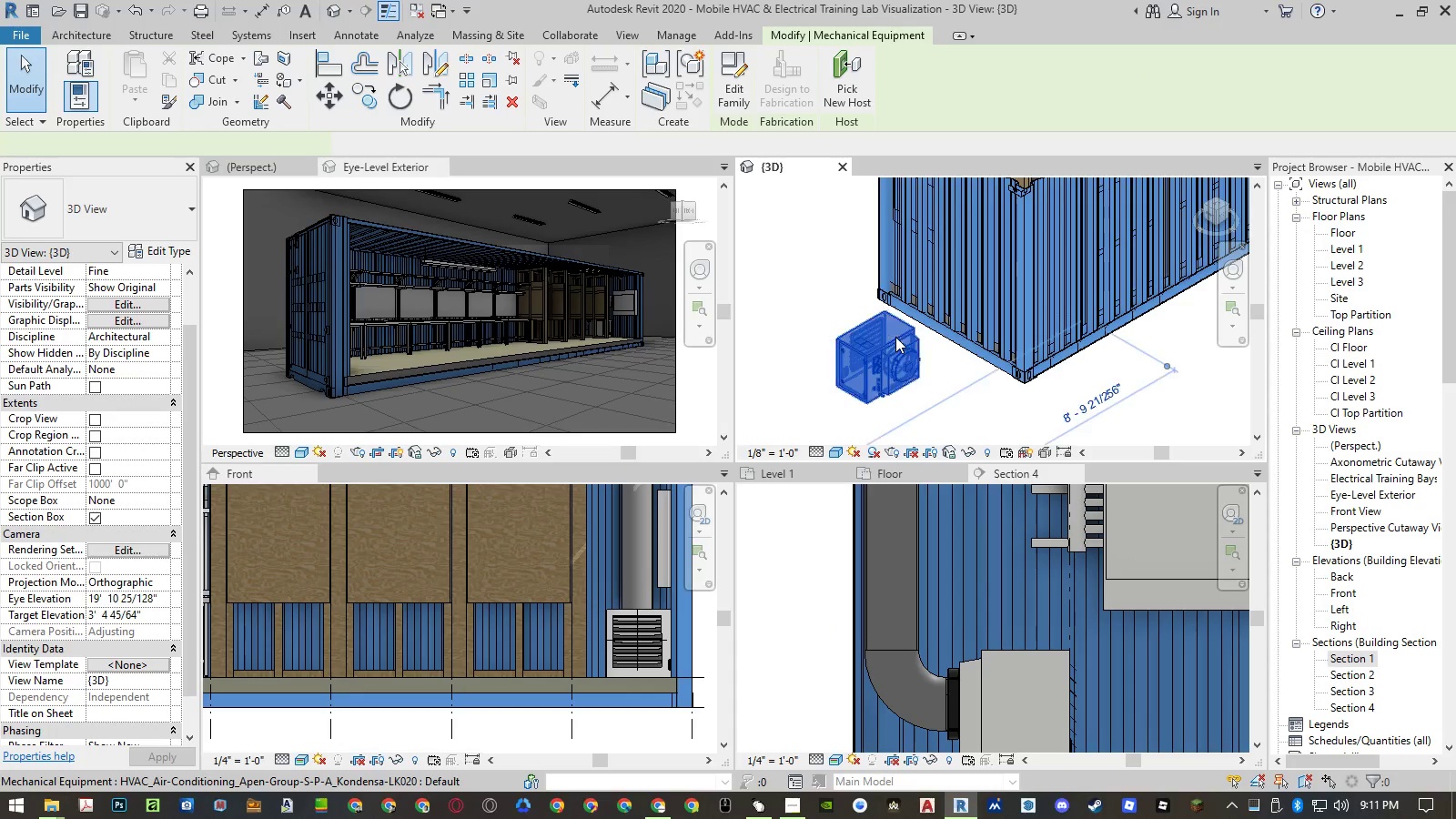 
key(Delete)
 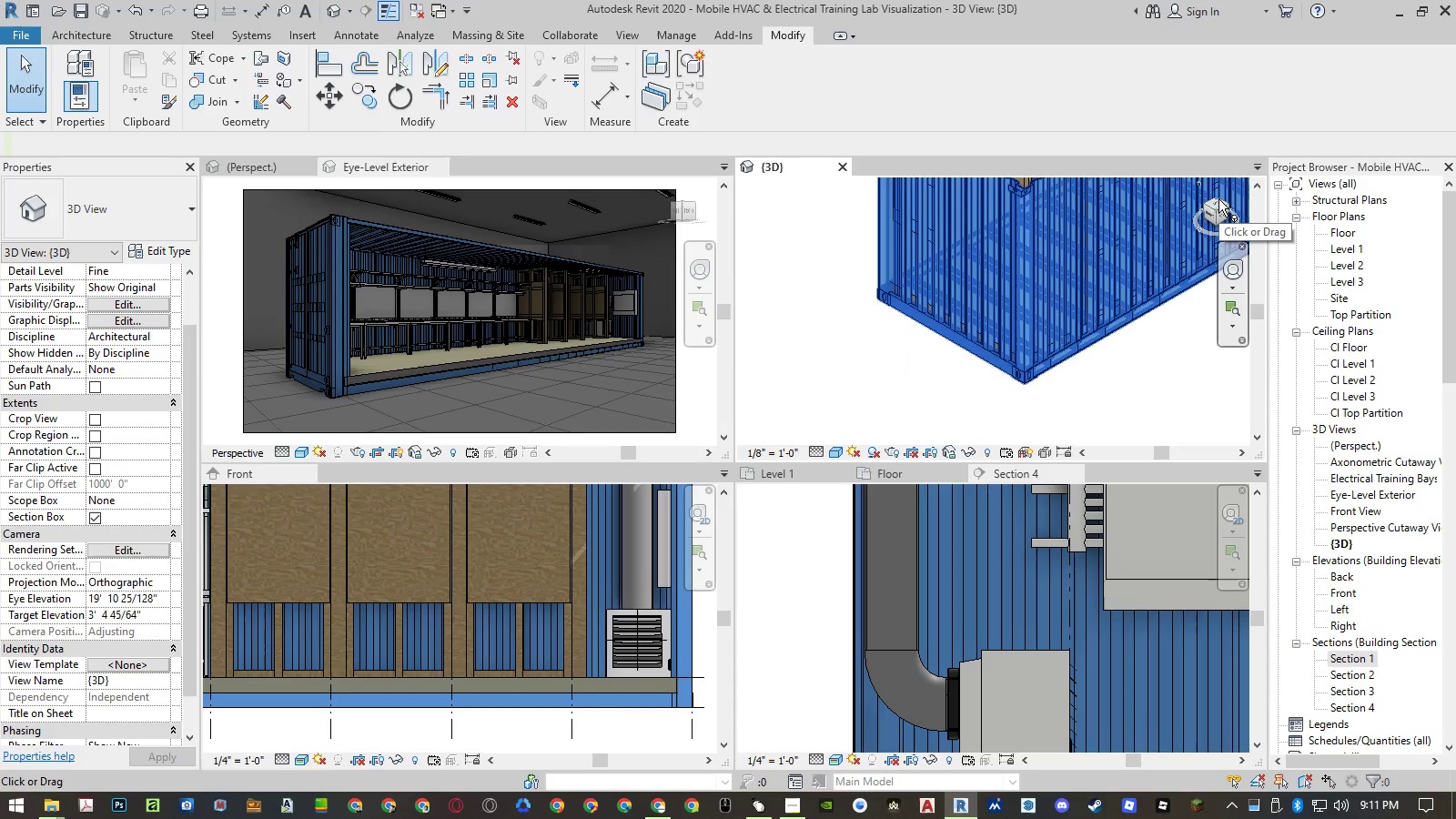 
left_click([1218, 198])
 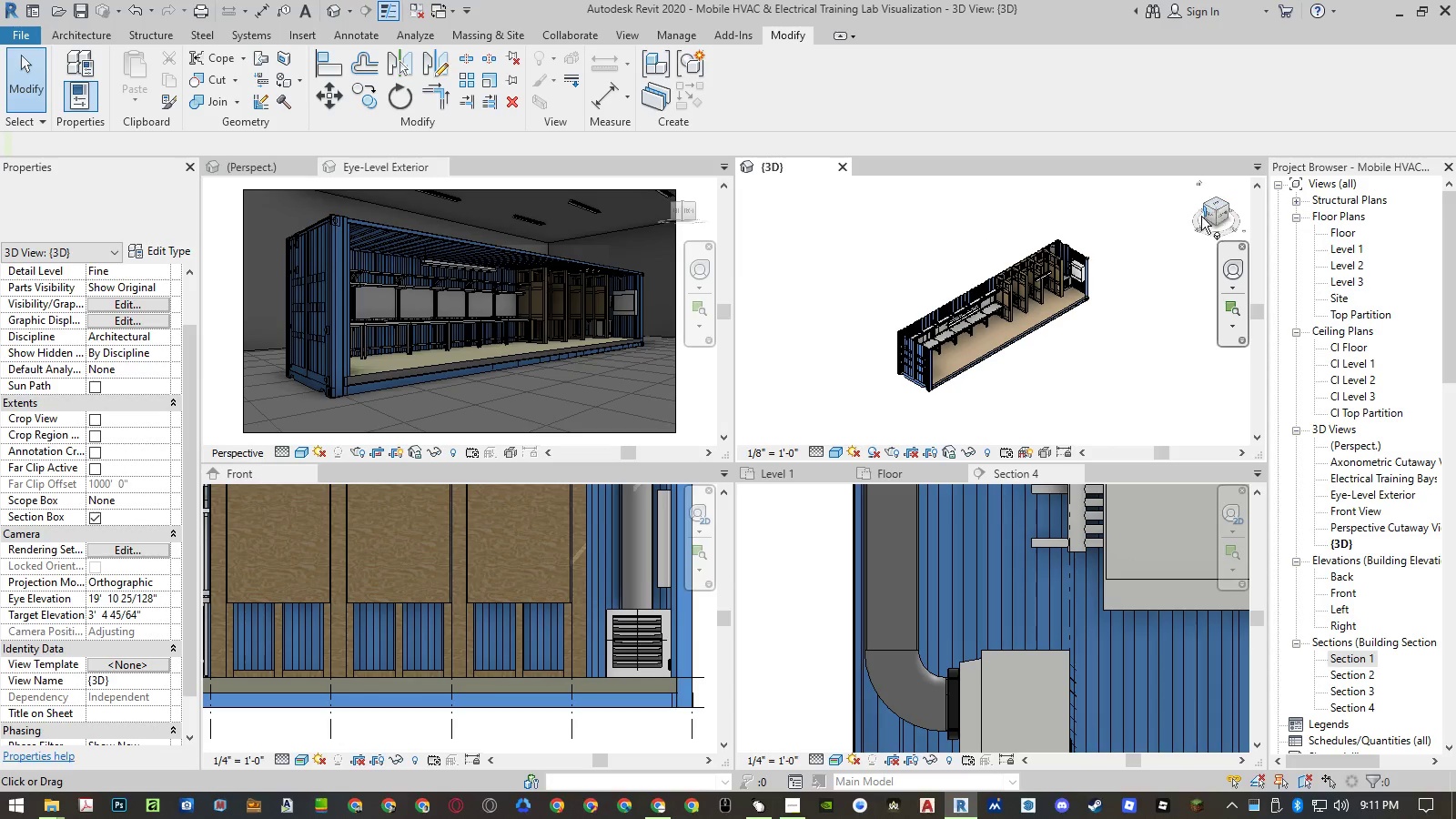 
scroll: coordinate [1113, 268], scroll_direction: up, amount: 10.0
 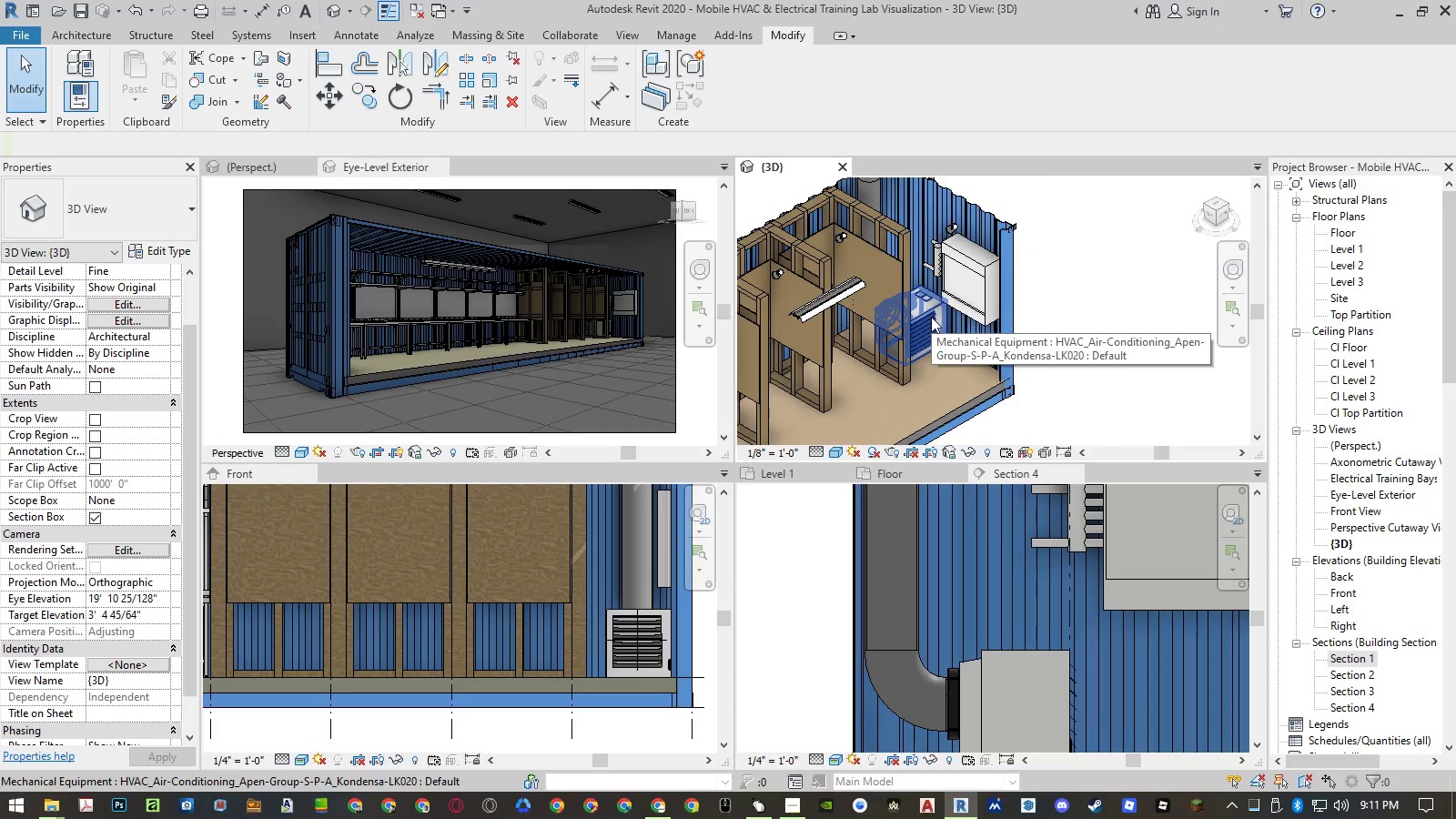 
wait(5.05)
 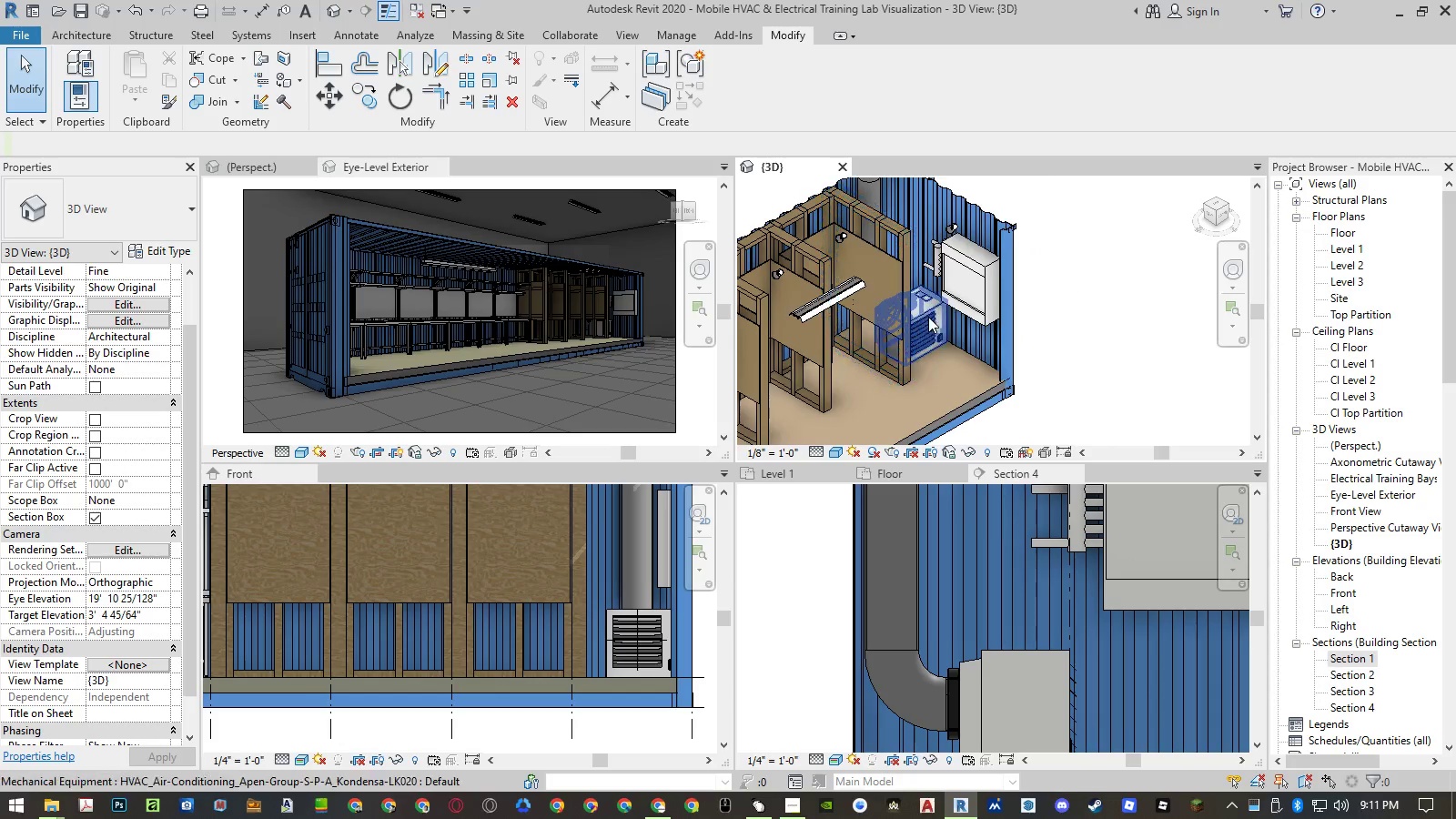 
left_click([931, 317])
 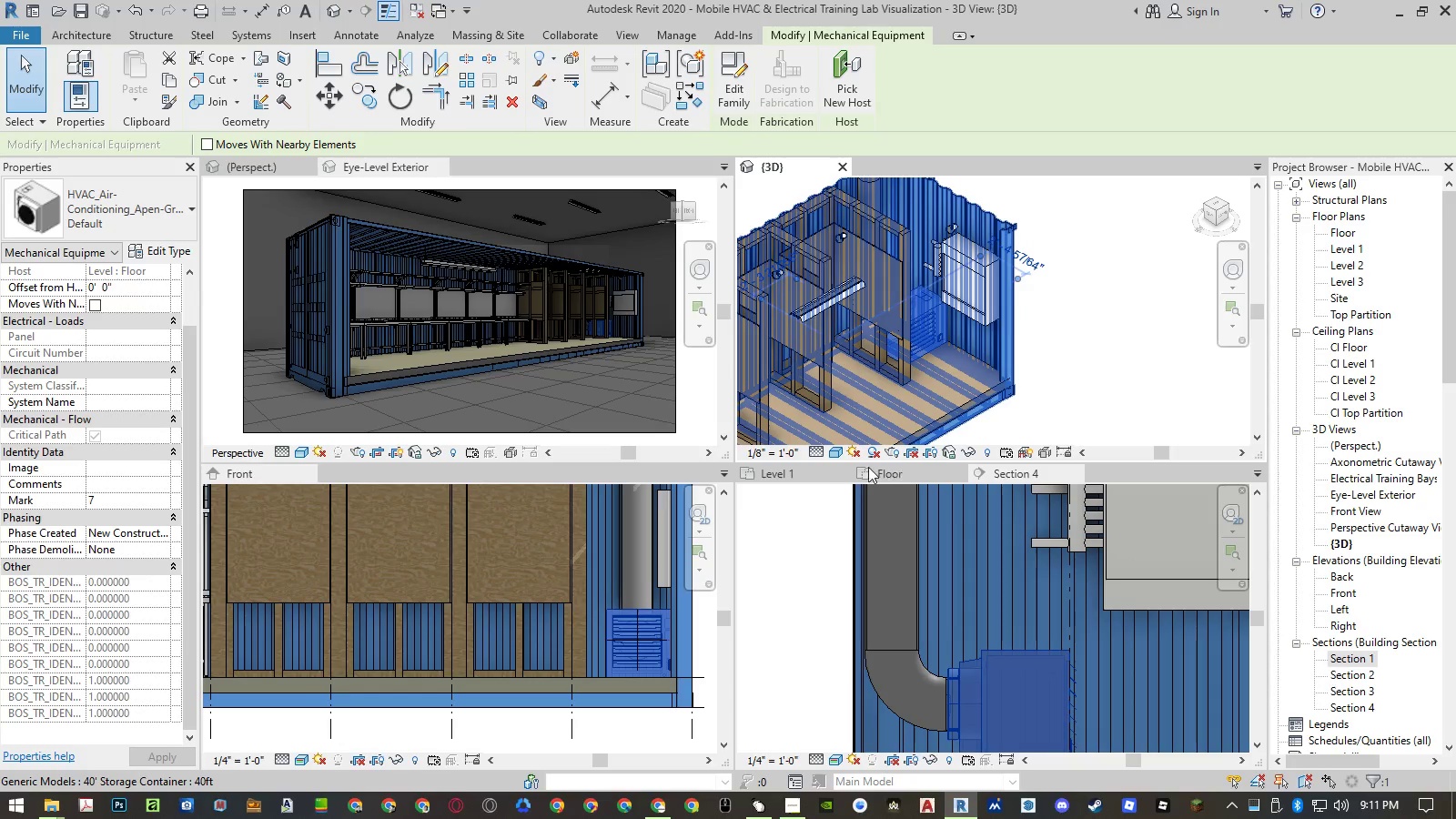 
left_click([903, 480])
 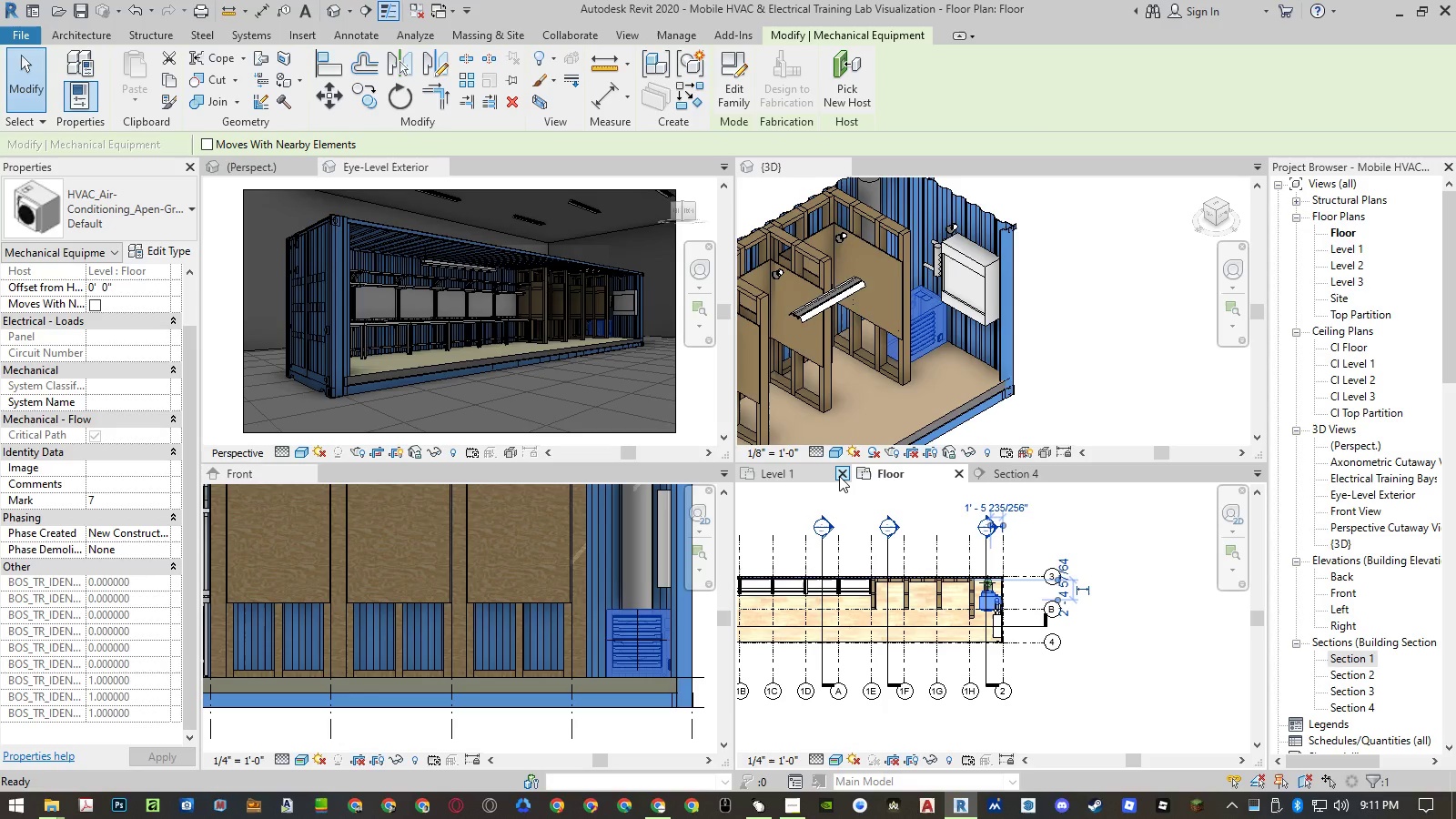 
left_click([840, 476])
 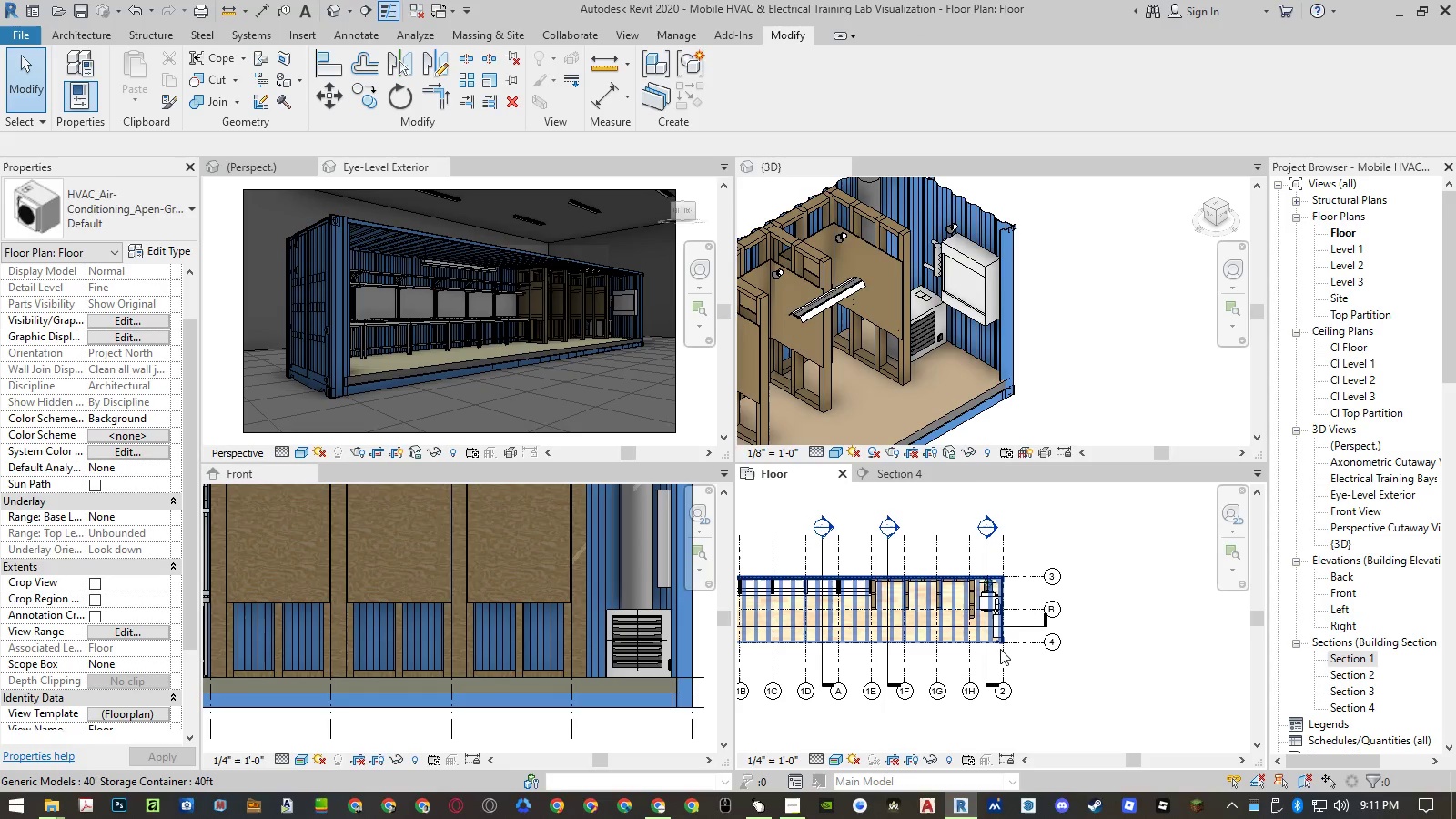 
scroll: coordinate [977, 567], scroll_direction: up, amount: 11.0
 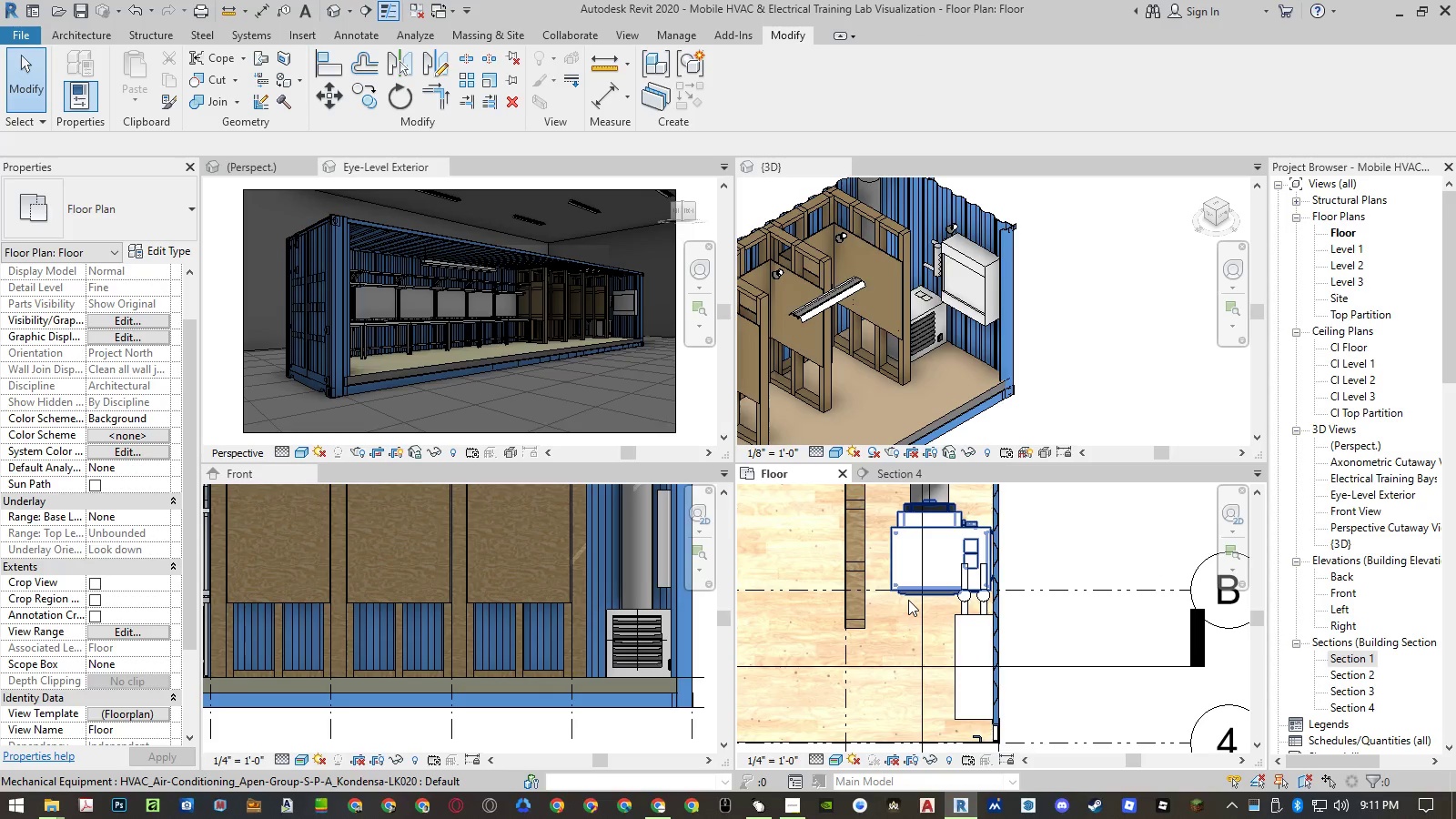 
left_click([908, 600])
 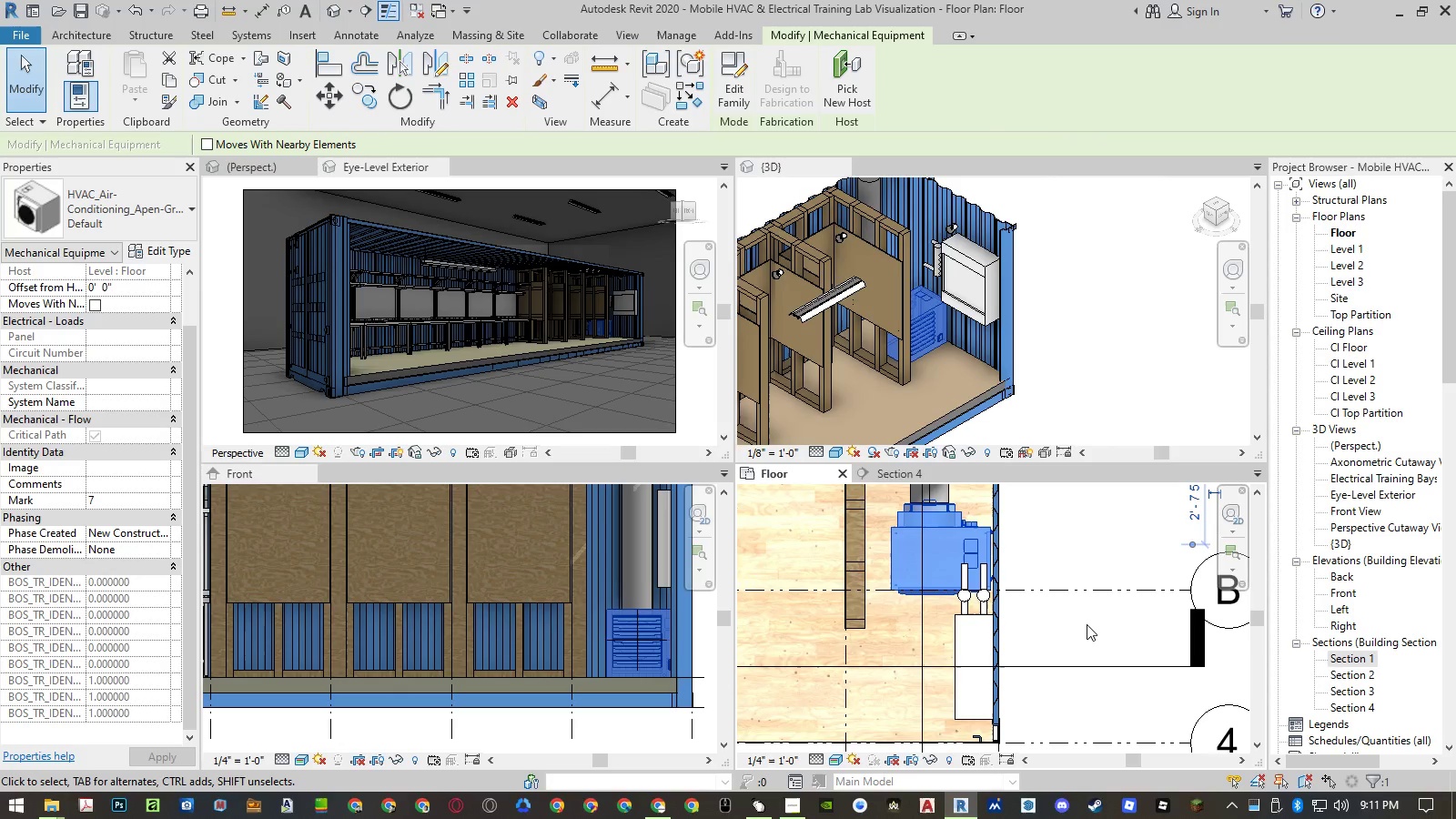 
left_click([1087, 624])
 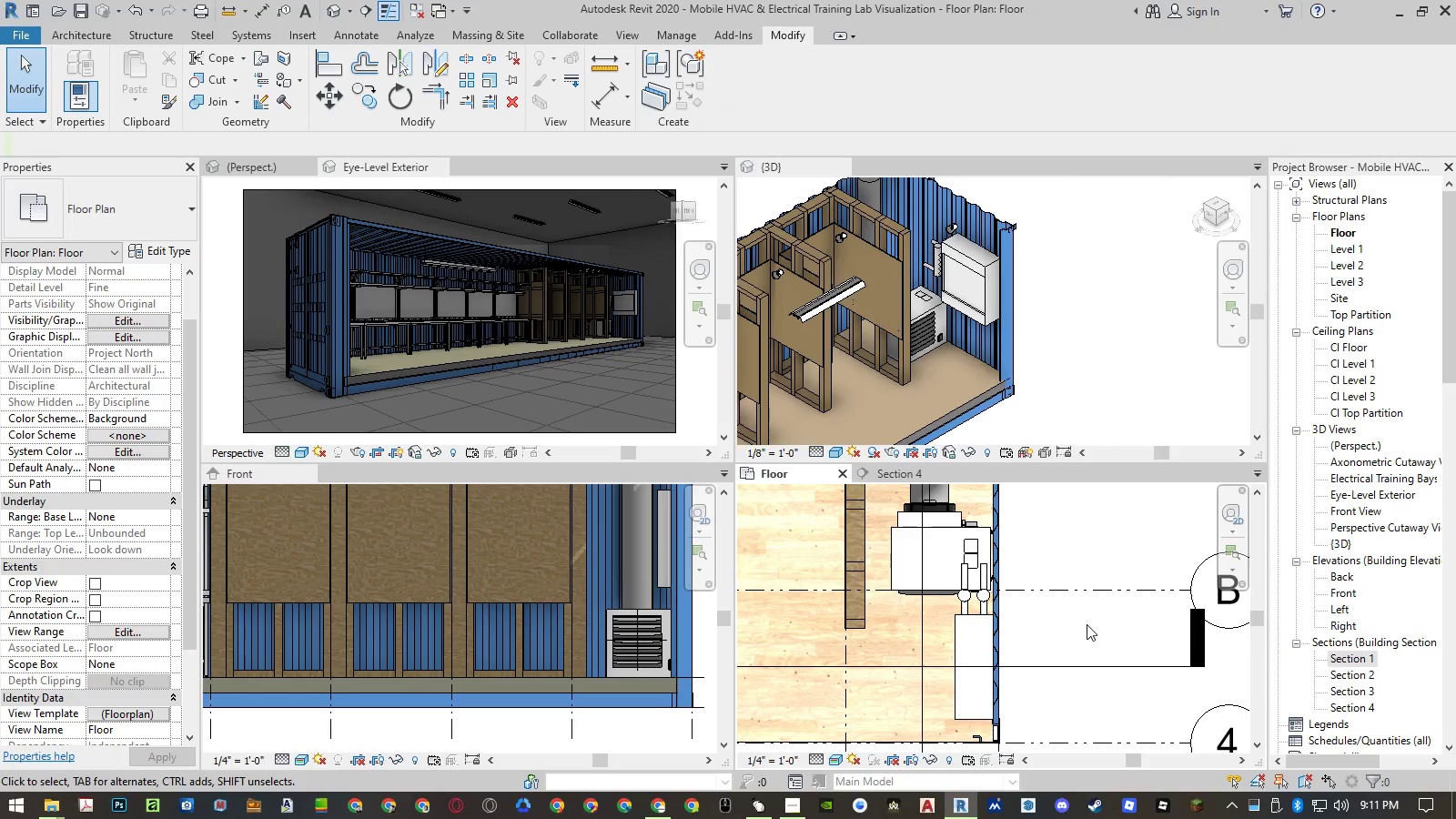 
type(al)
 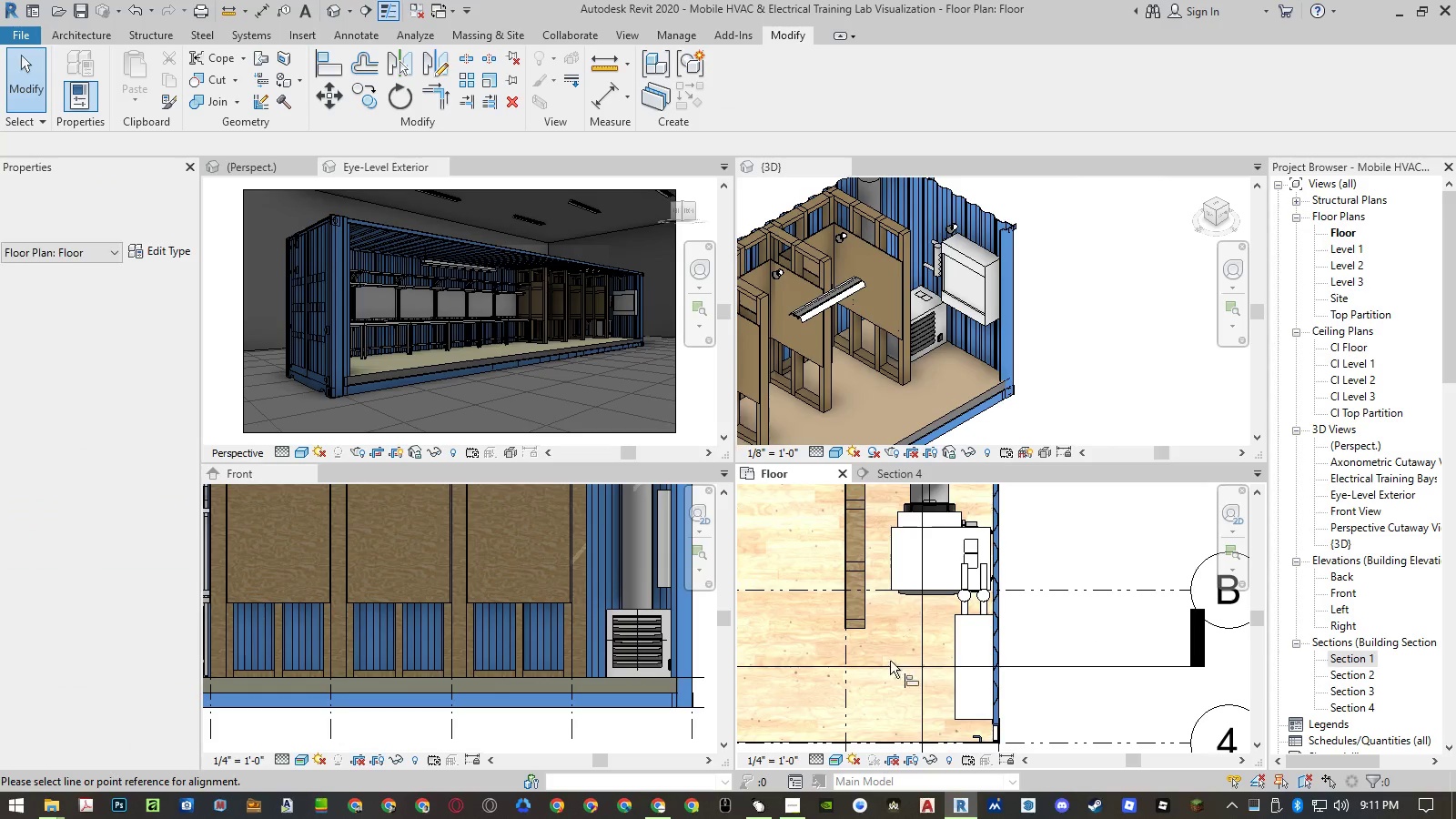 
left_click([889, 669])
 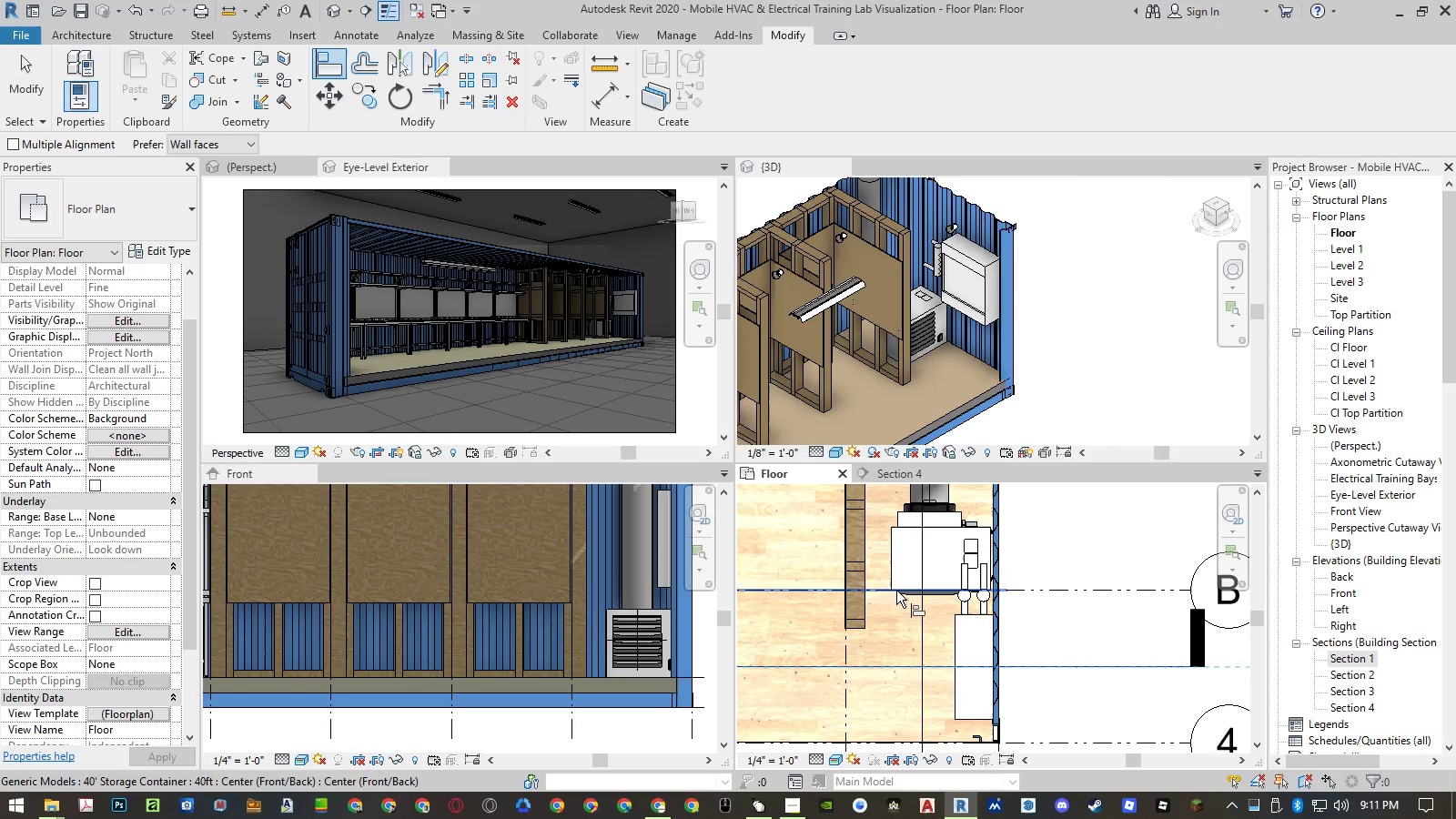 
key(Escape)
 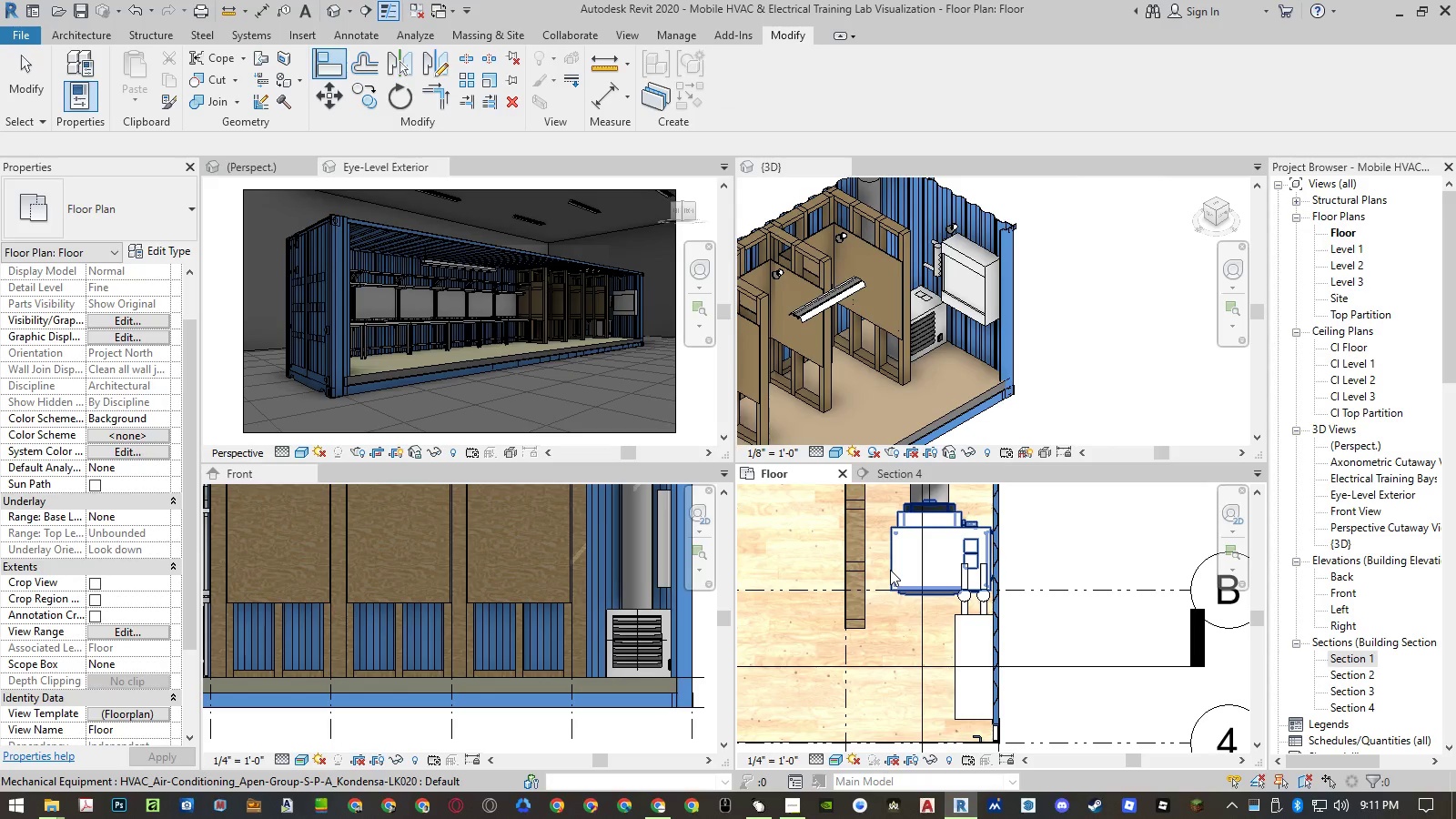 
left_click([890, 570])
 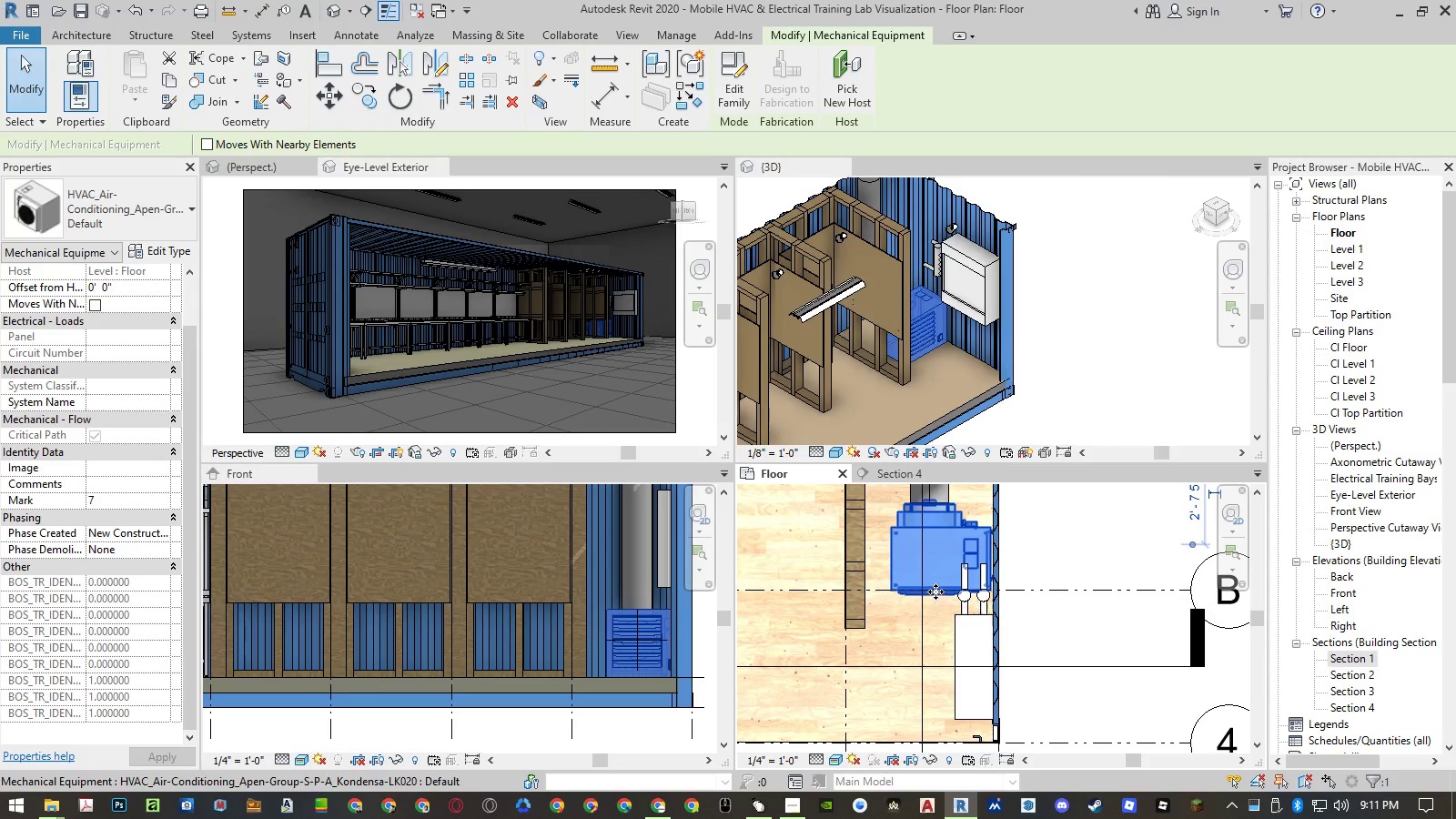 
type(mv)
 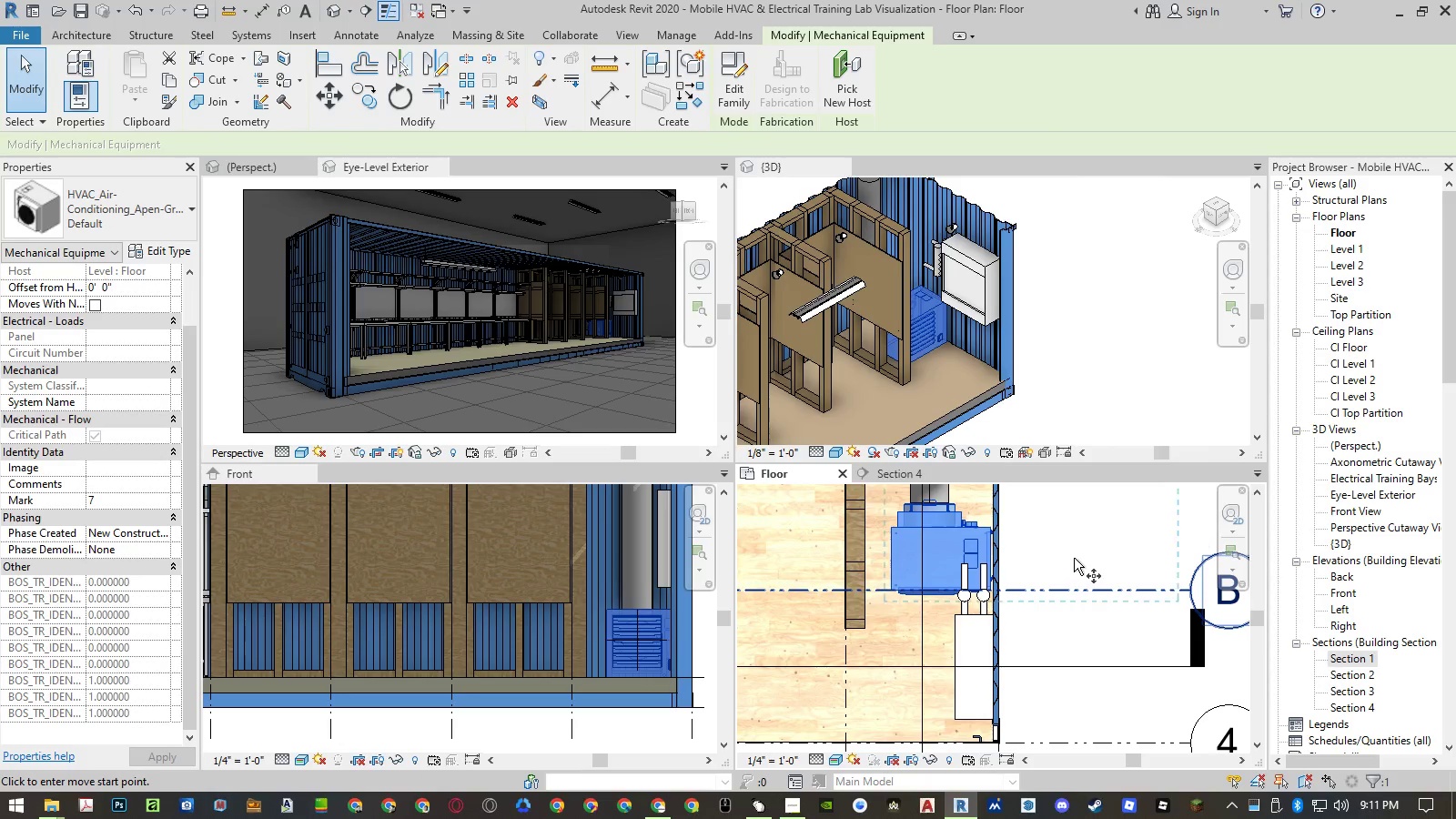 
left_click([1074, 557])
 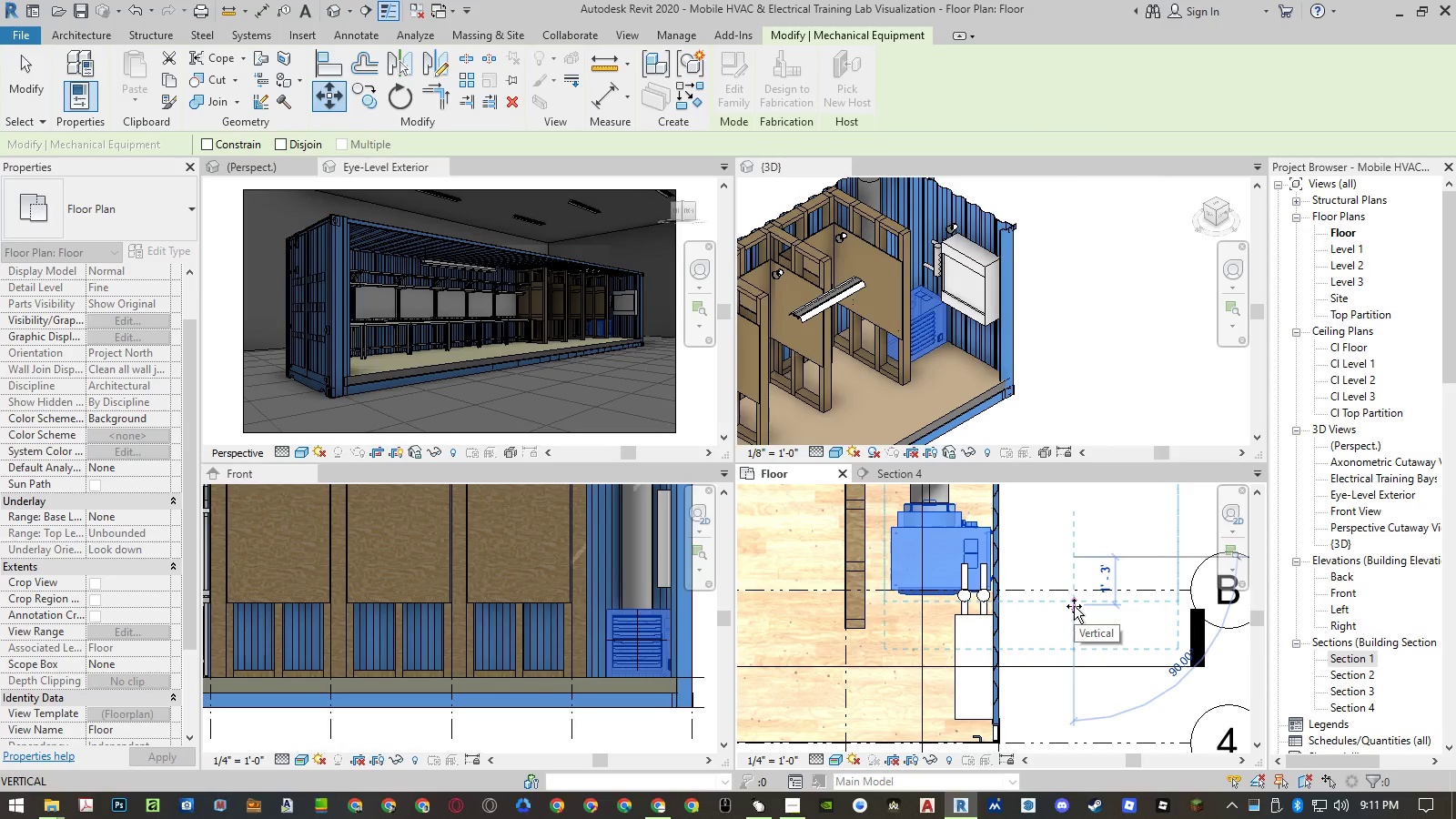 
key(Numpad2)
 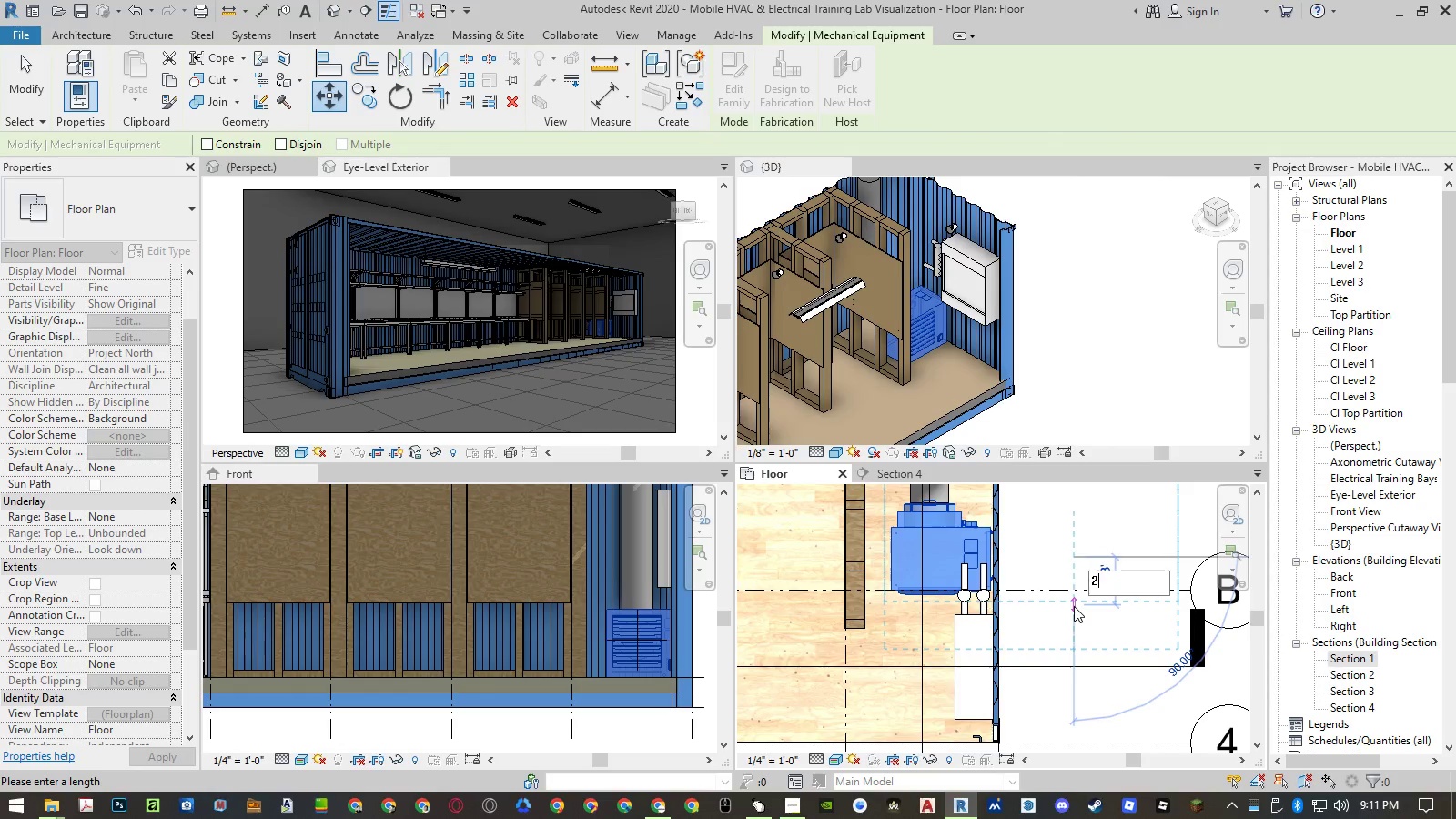 
key(NumpadEnter)
 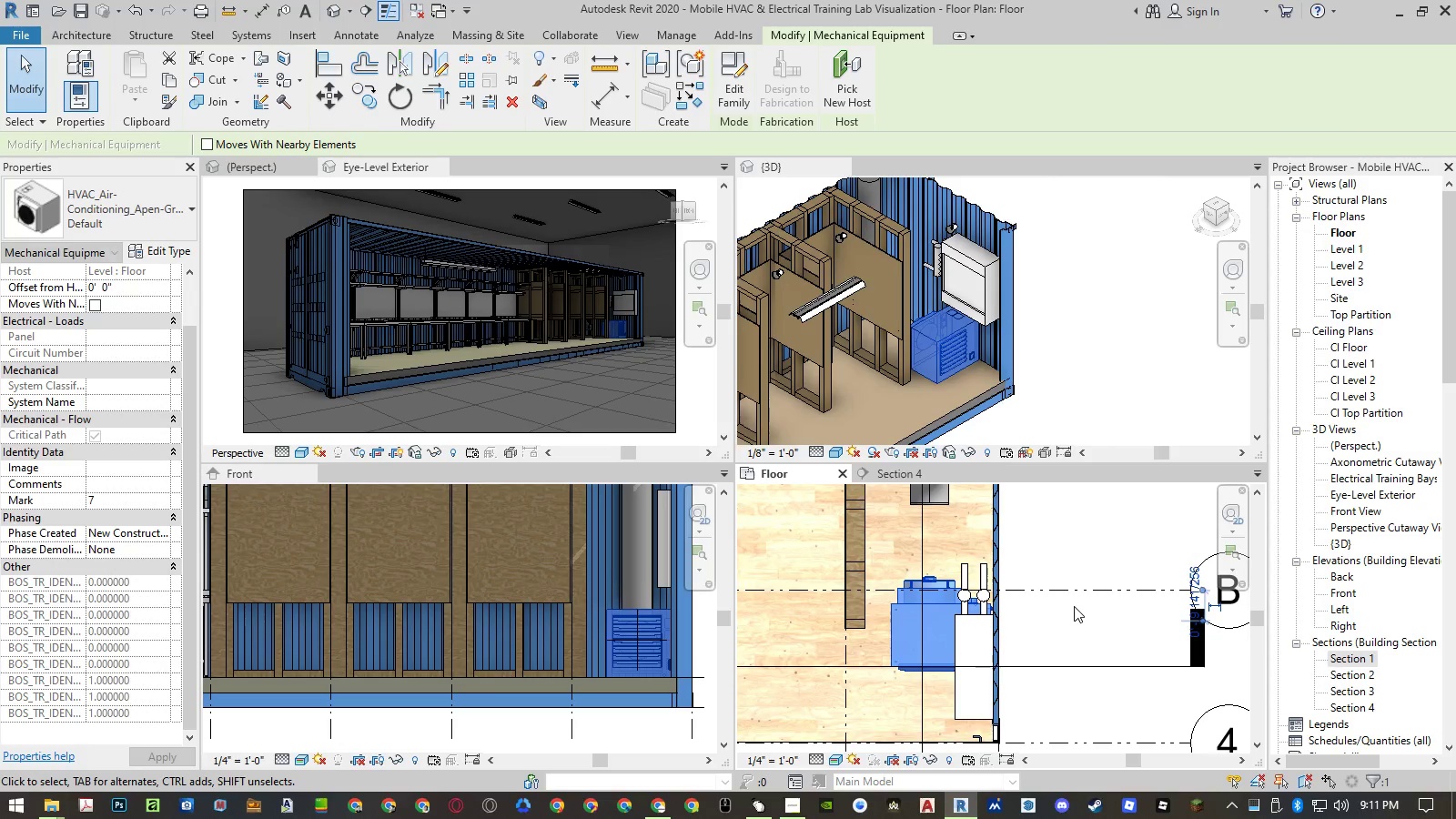 
key(Escape)
 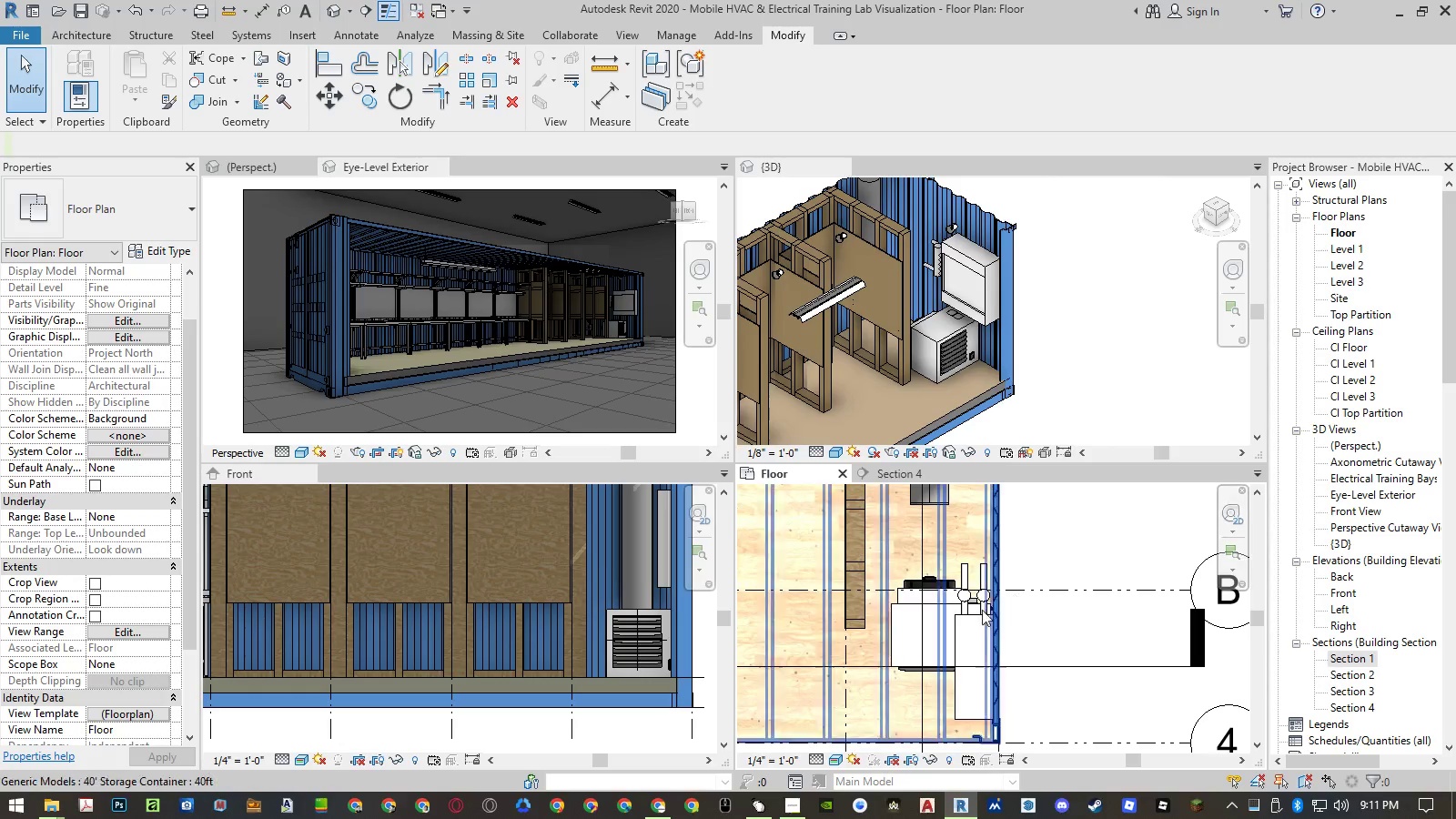 
left_click([894, 628])
 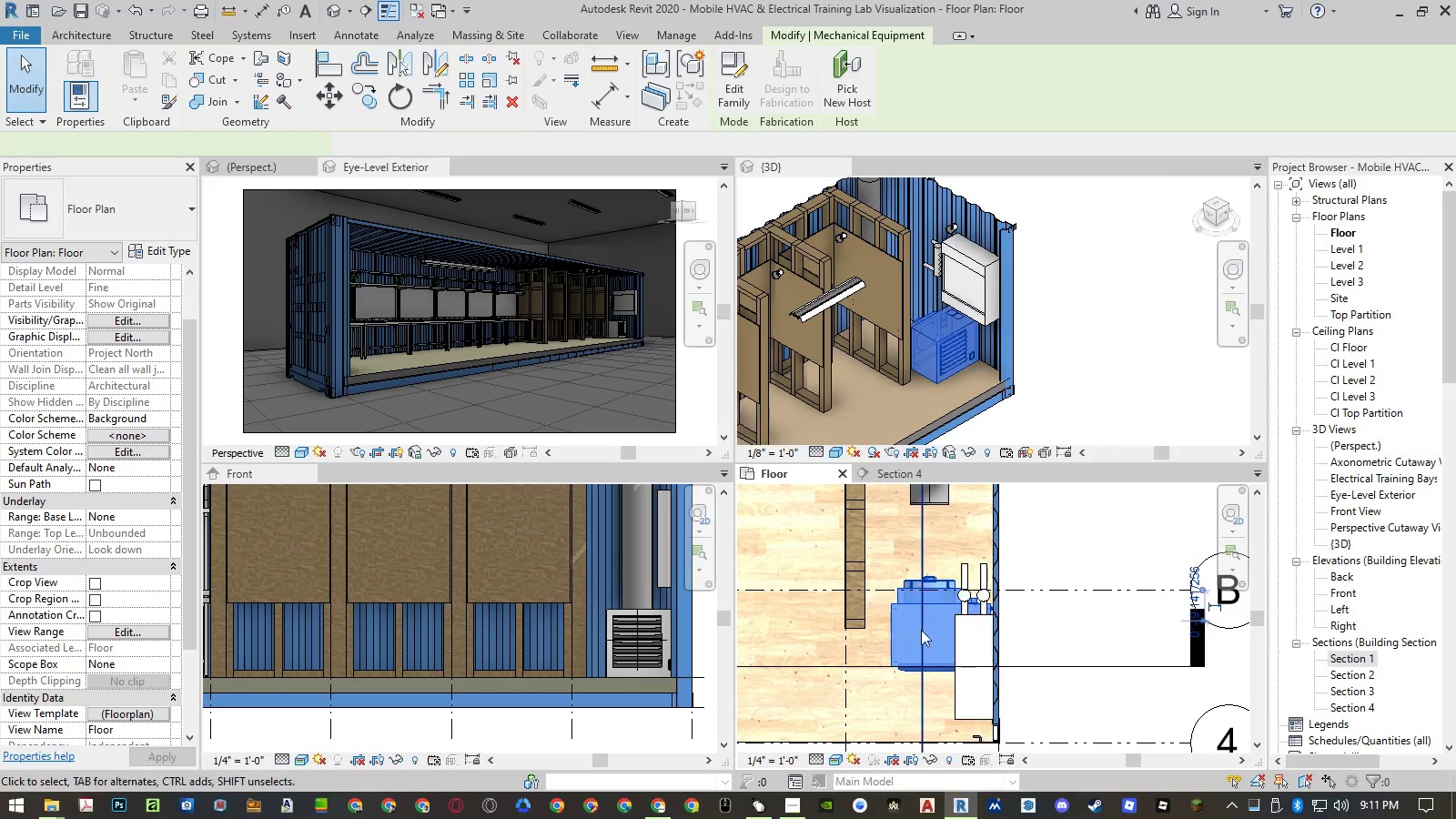 
type(mv)
 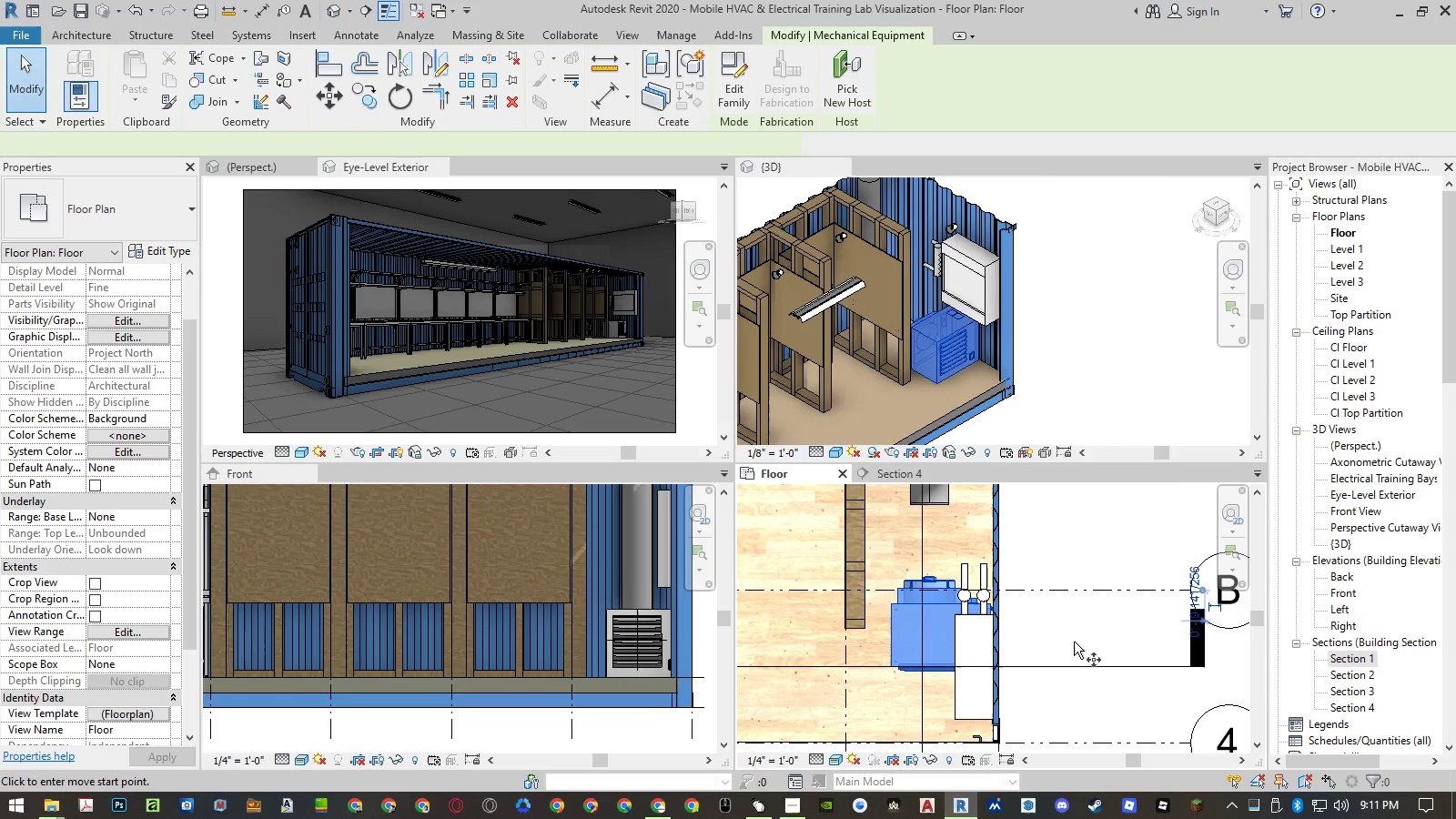 
left_click([1076, 641])
 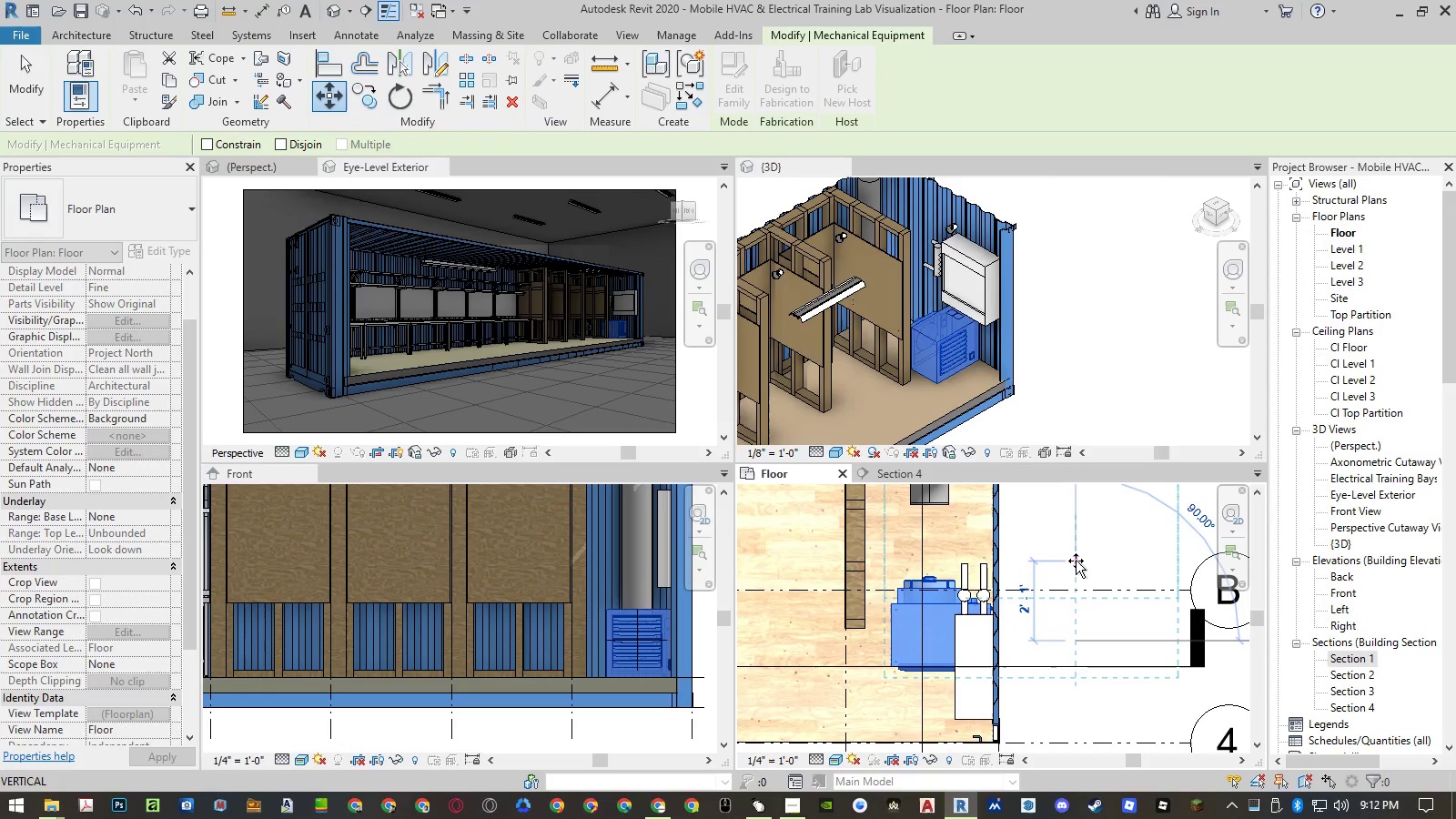 
key(Numpad1)
 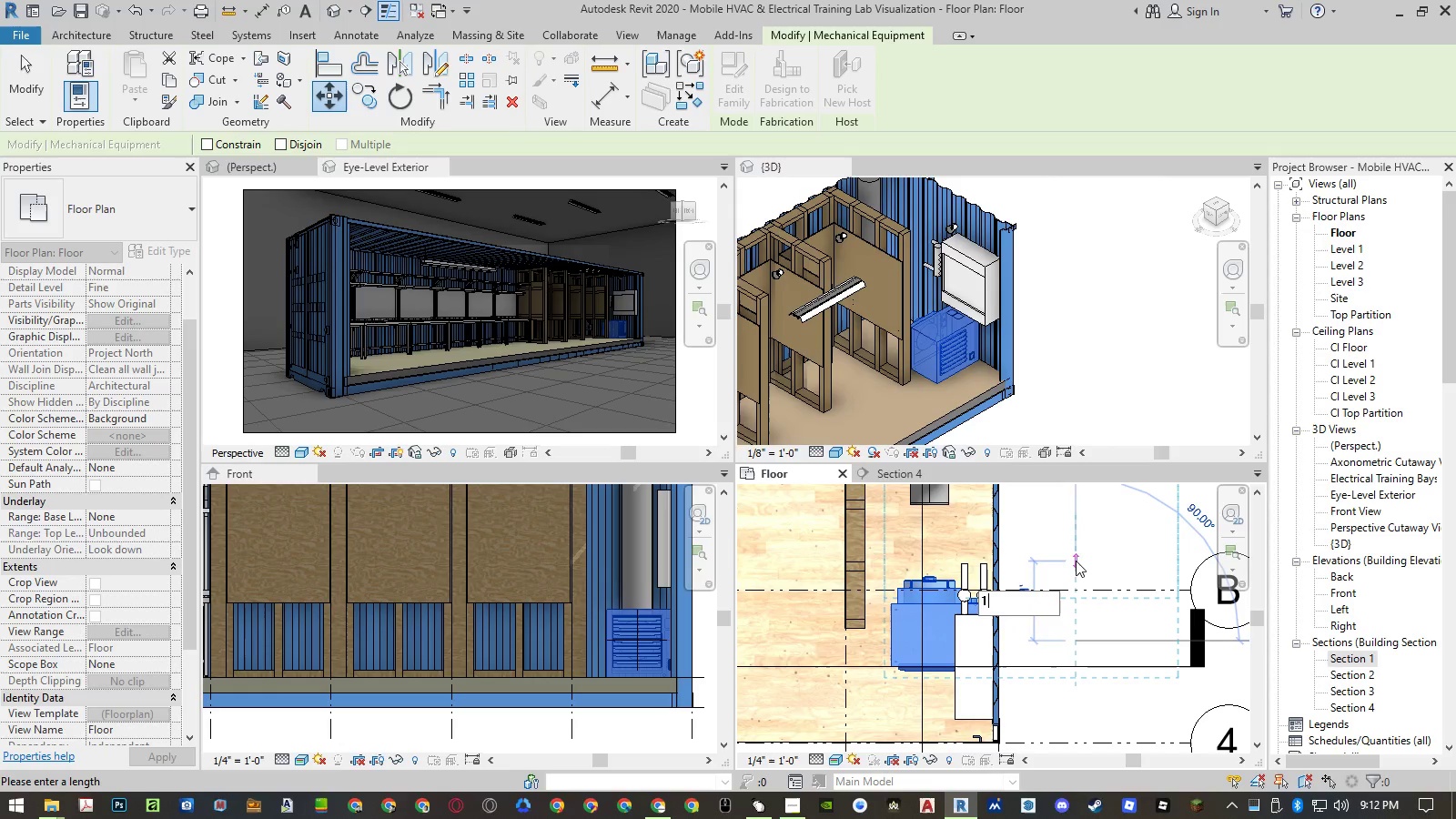 
key(NumpadEnter)
 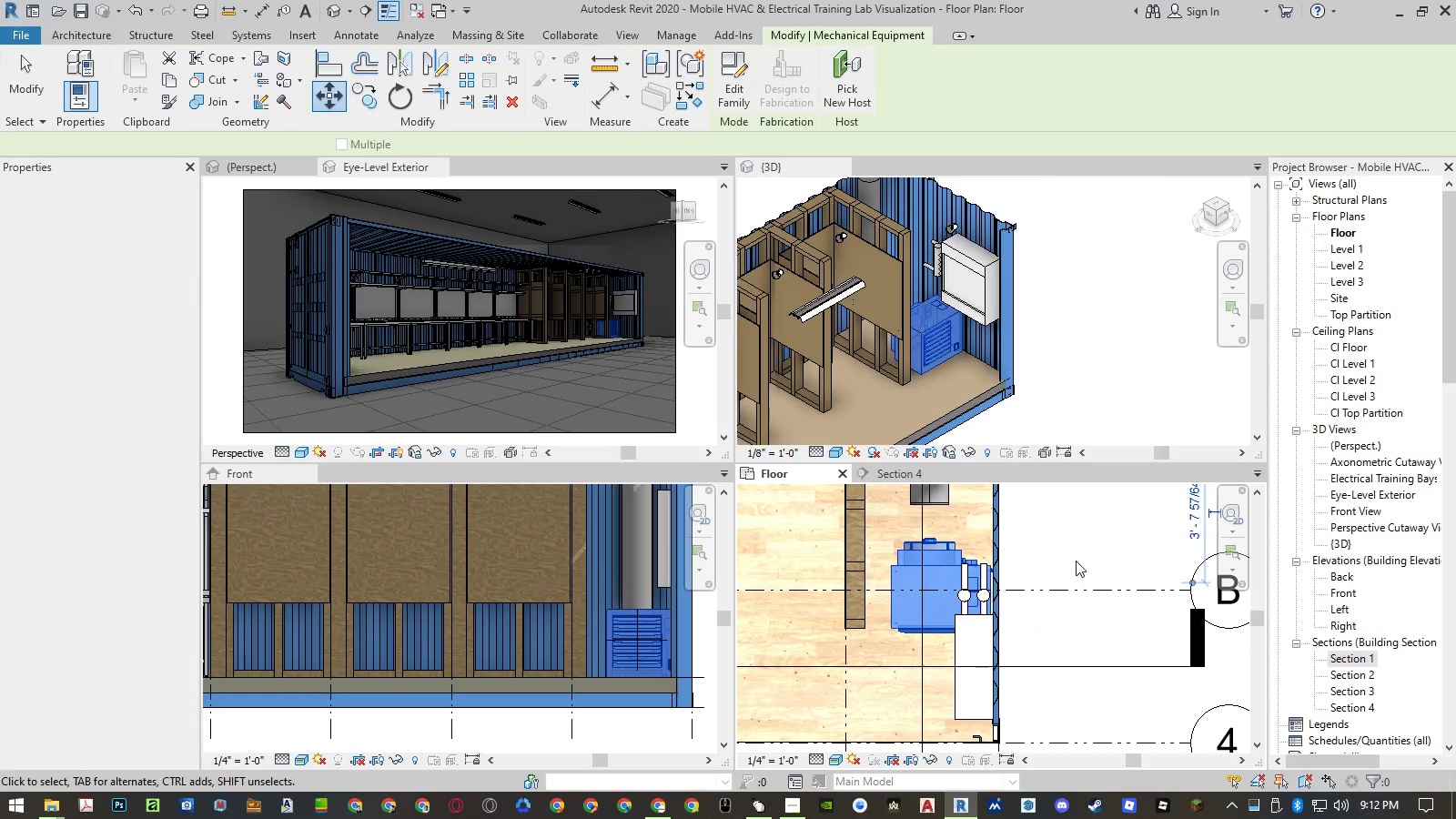 
key(Escape)
 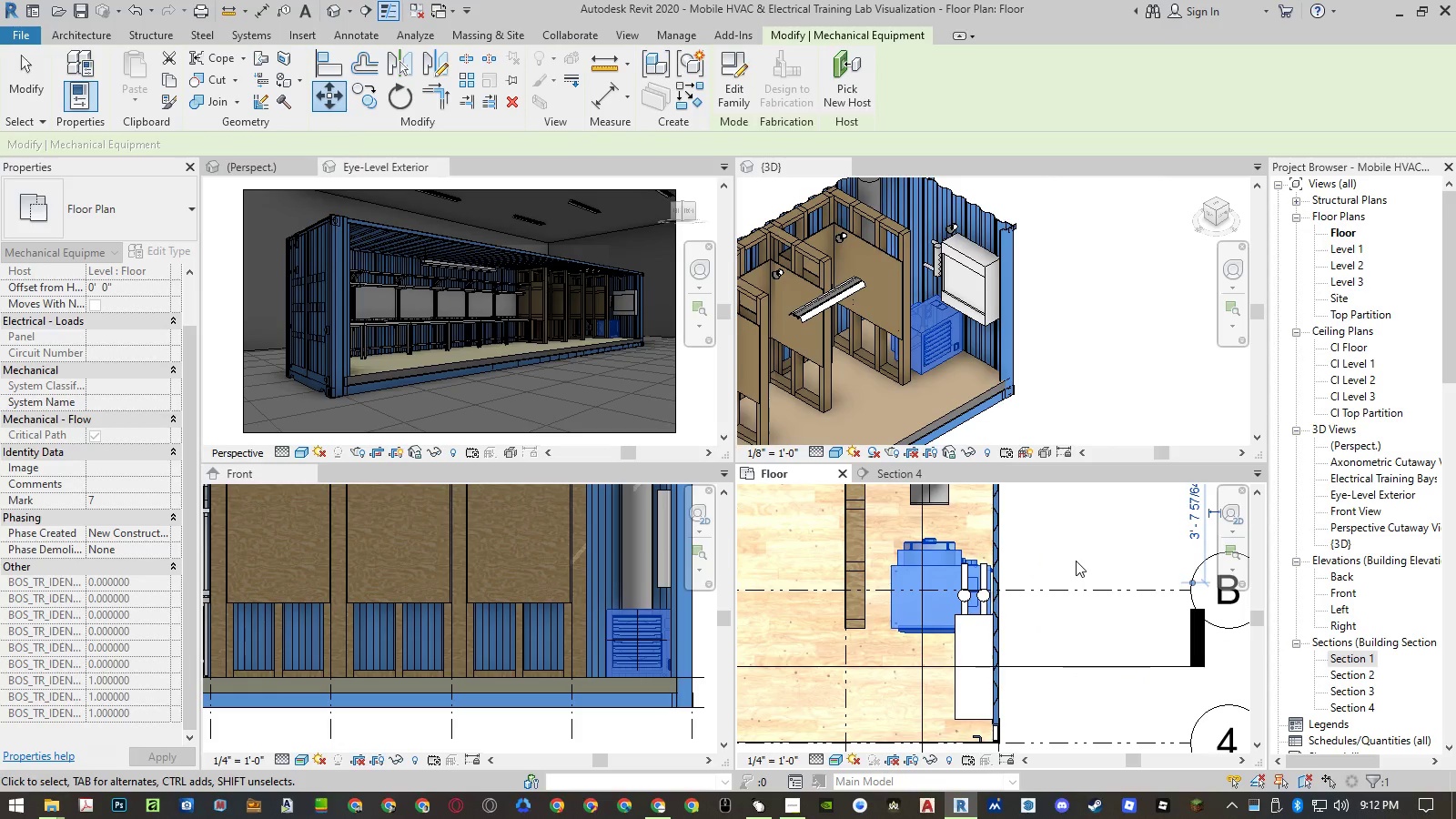 
key(Escape)
 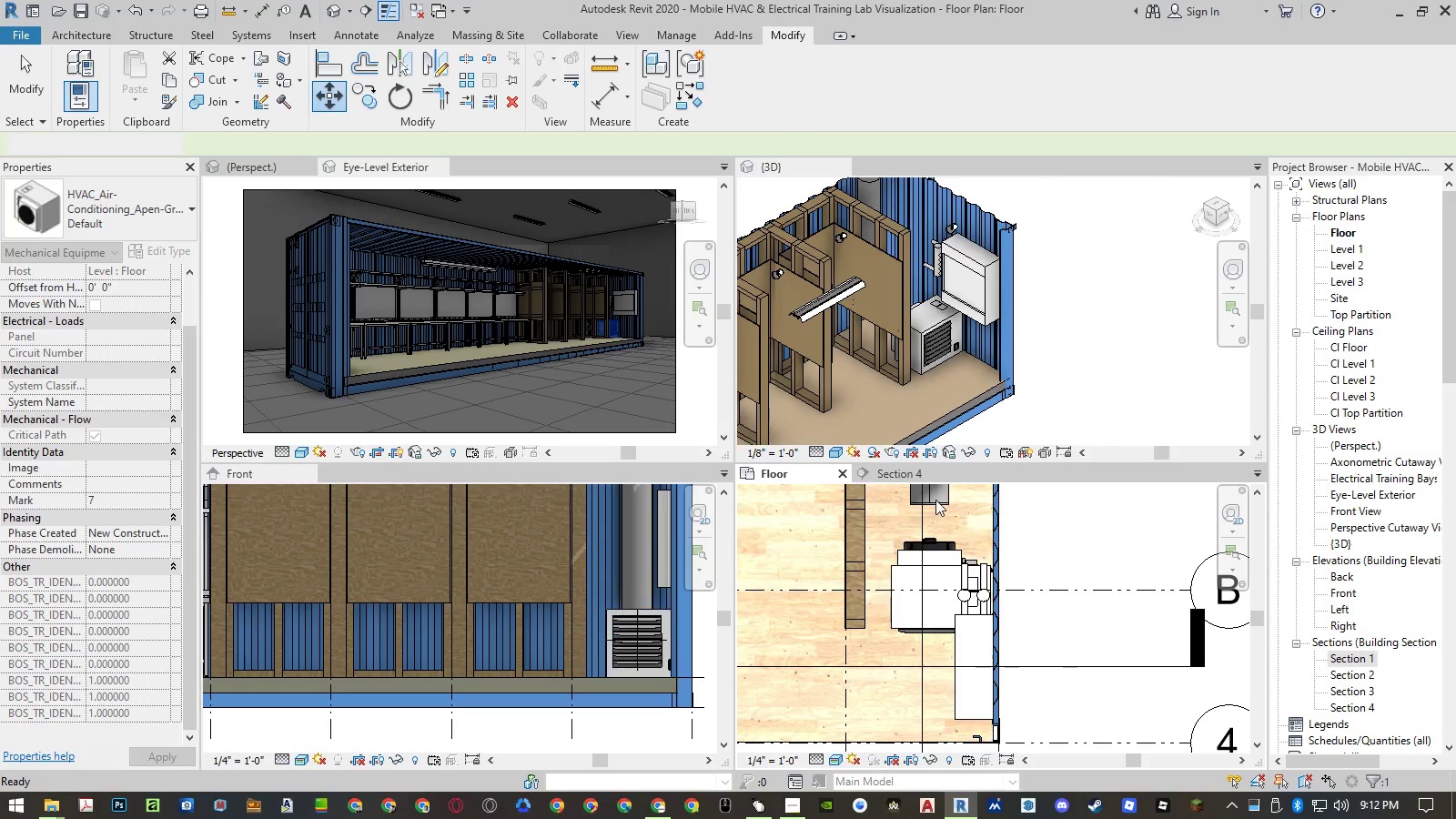 
scroll: coordinate [934, 500], scroll_direction: up, amount: 8.0
 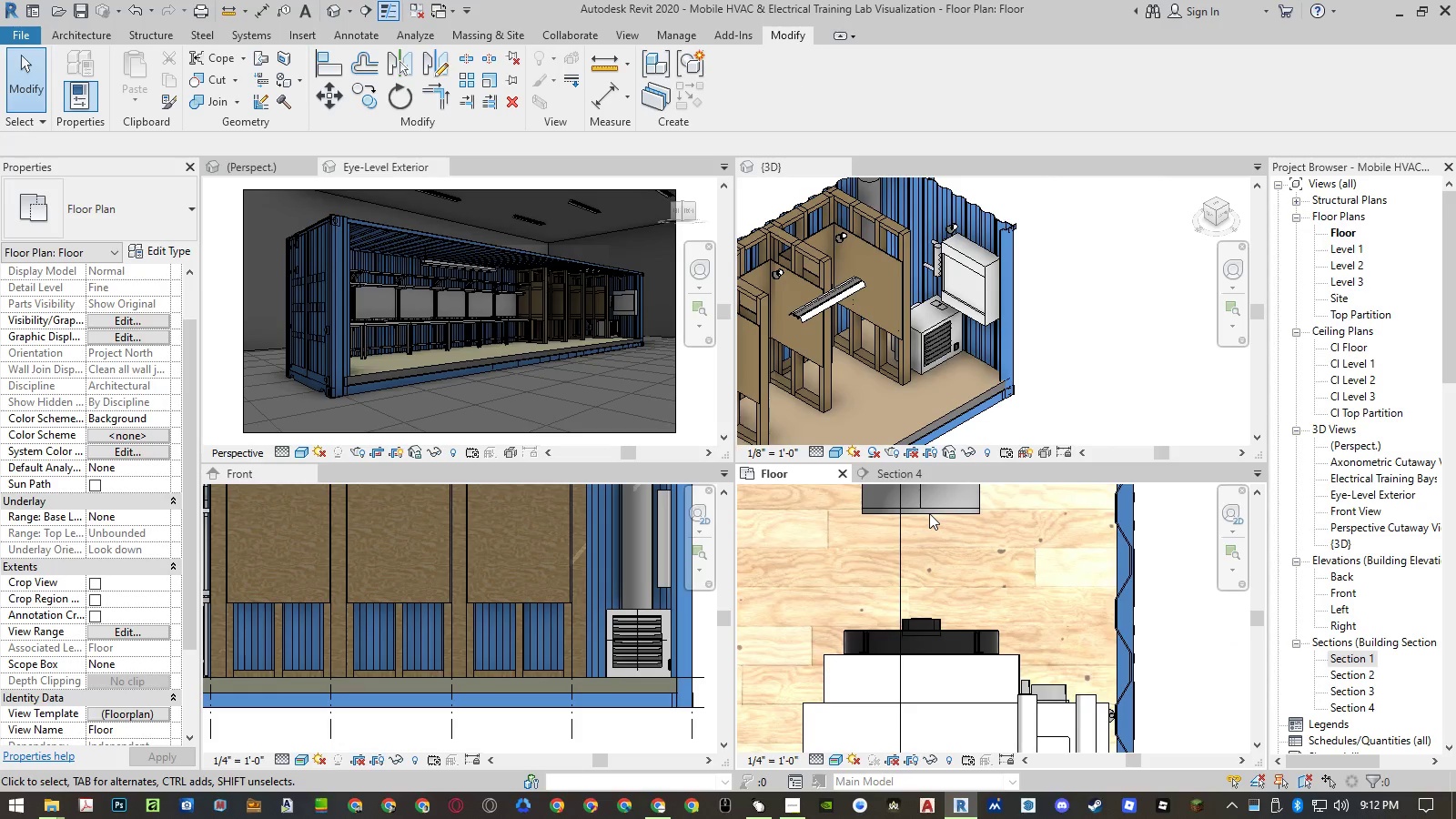 
left_click([929, 513])
 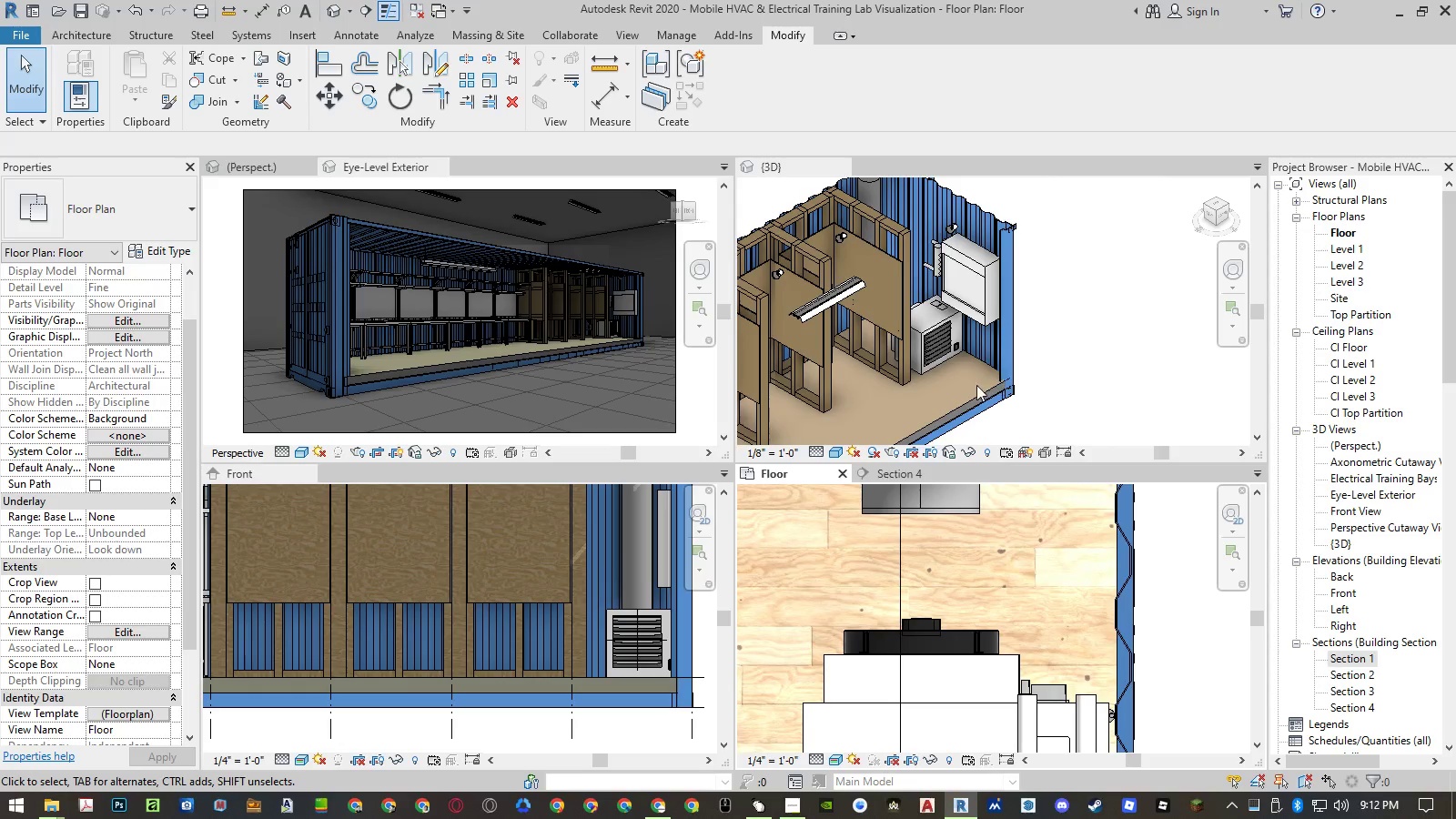 
left_click([922, 474])
 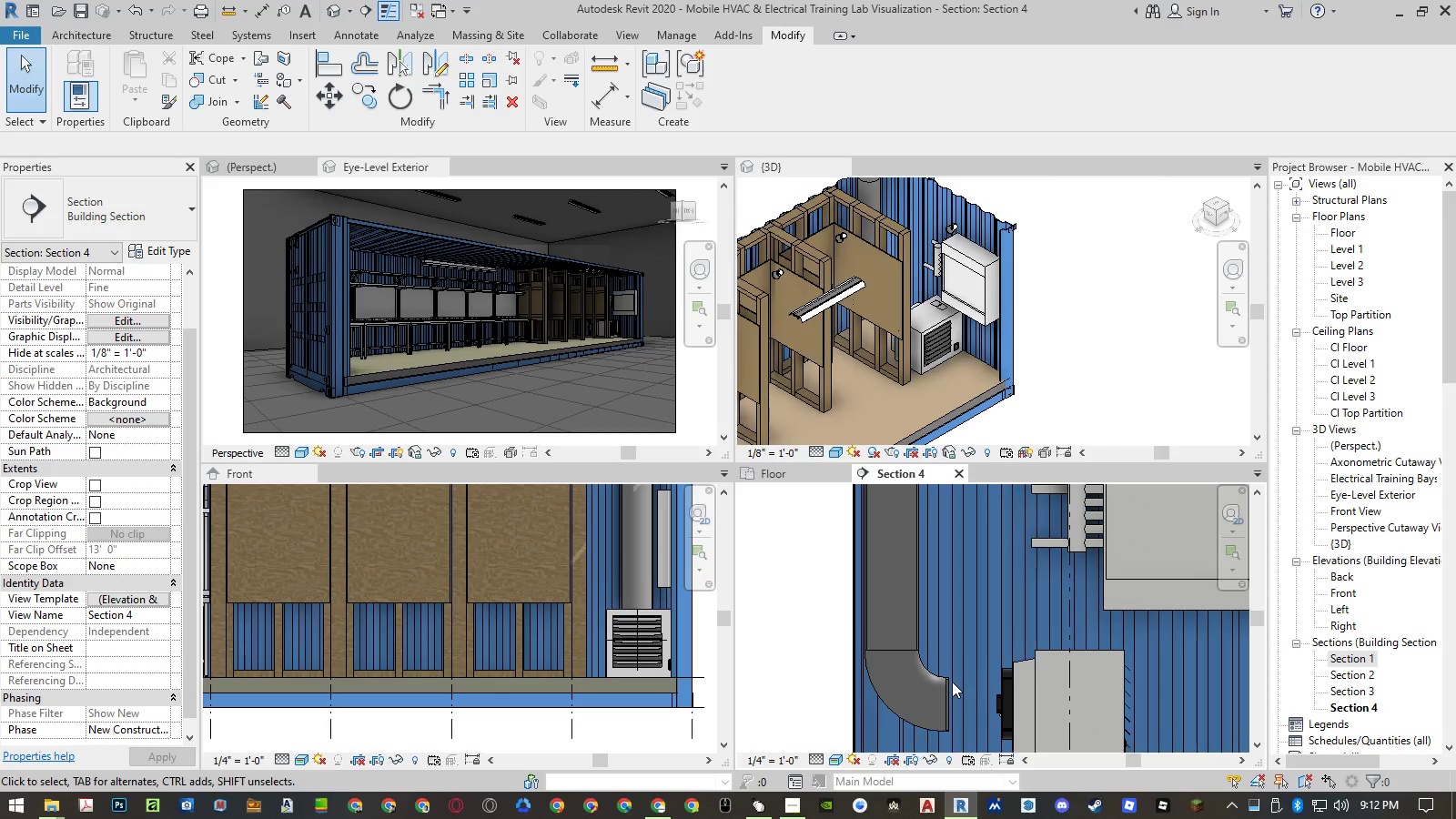 
left_click([948, 684])
 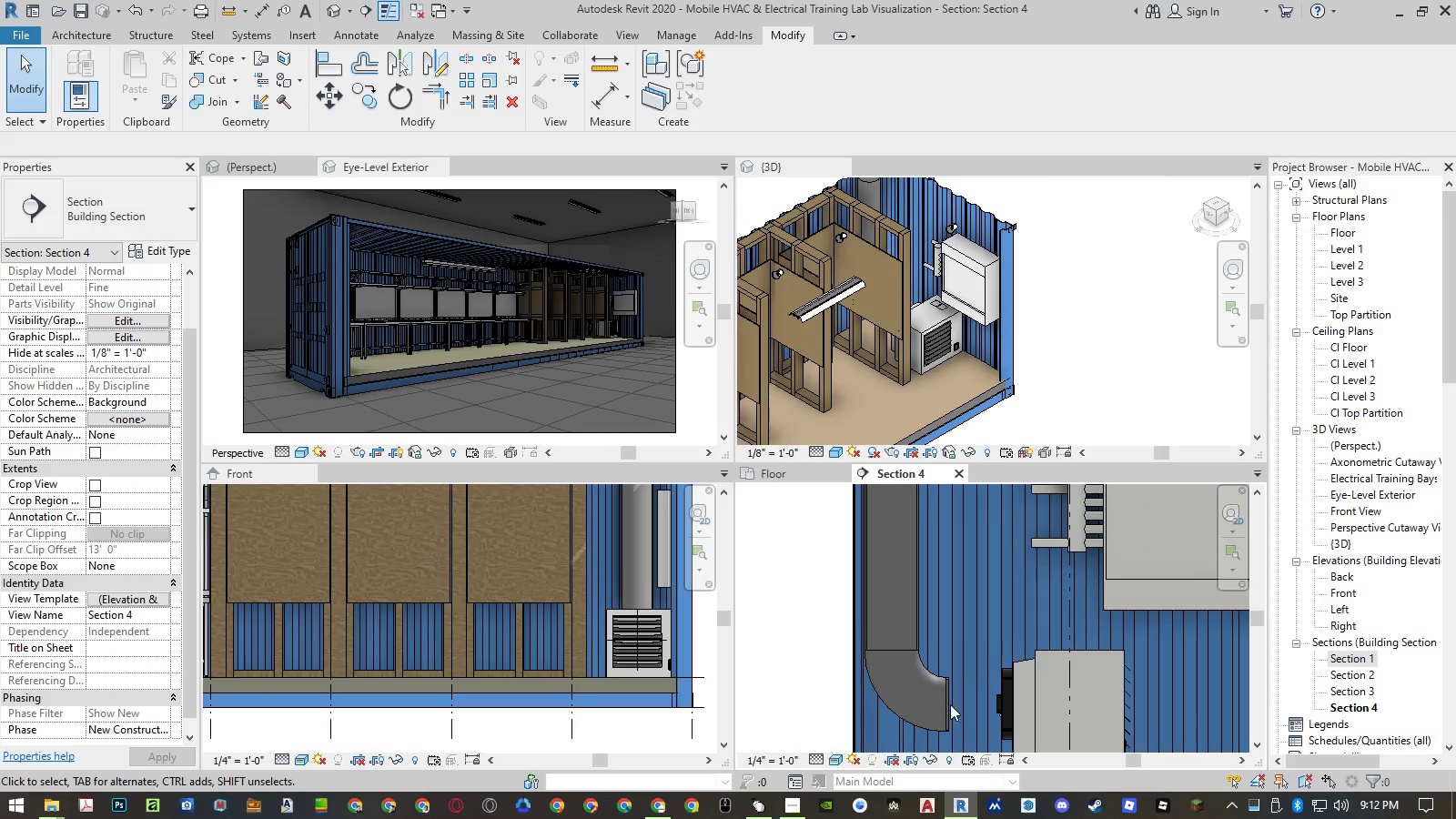 
scroll: coordinate [953, 725], scroll_direction: up, amount: 4.0
 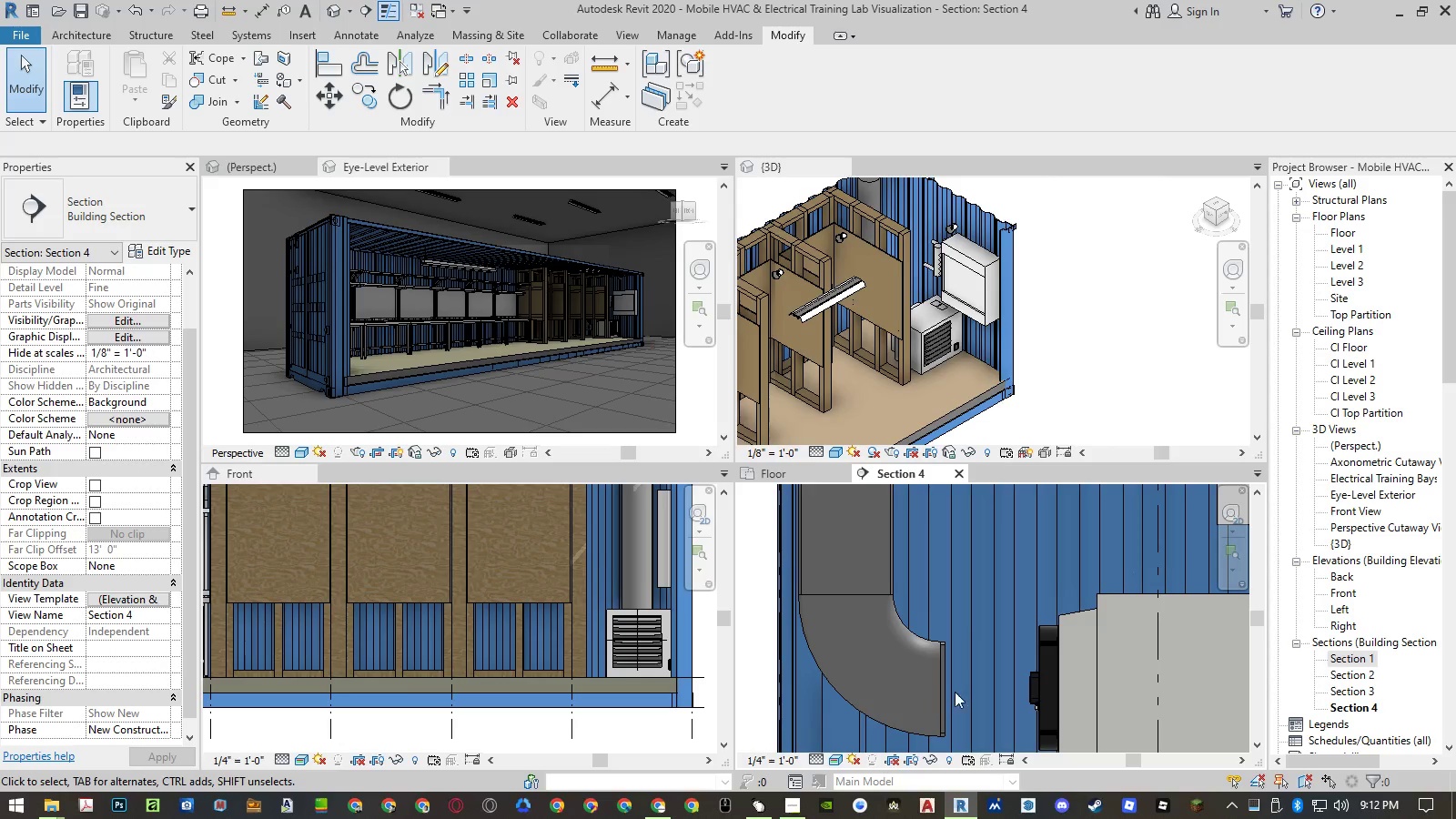 
scroll: coordinate [943, 689], scroll_direction: down, amount: 1.0
 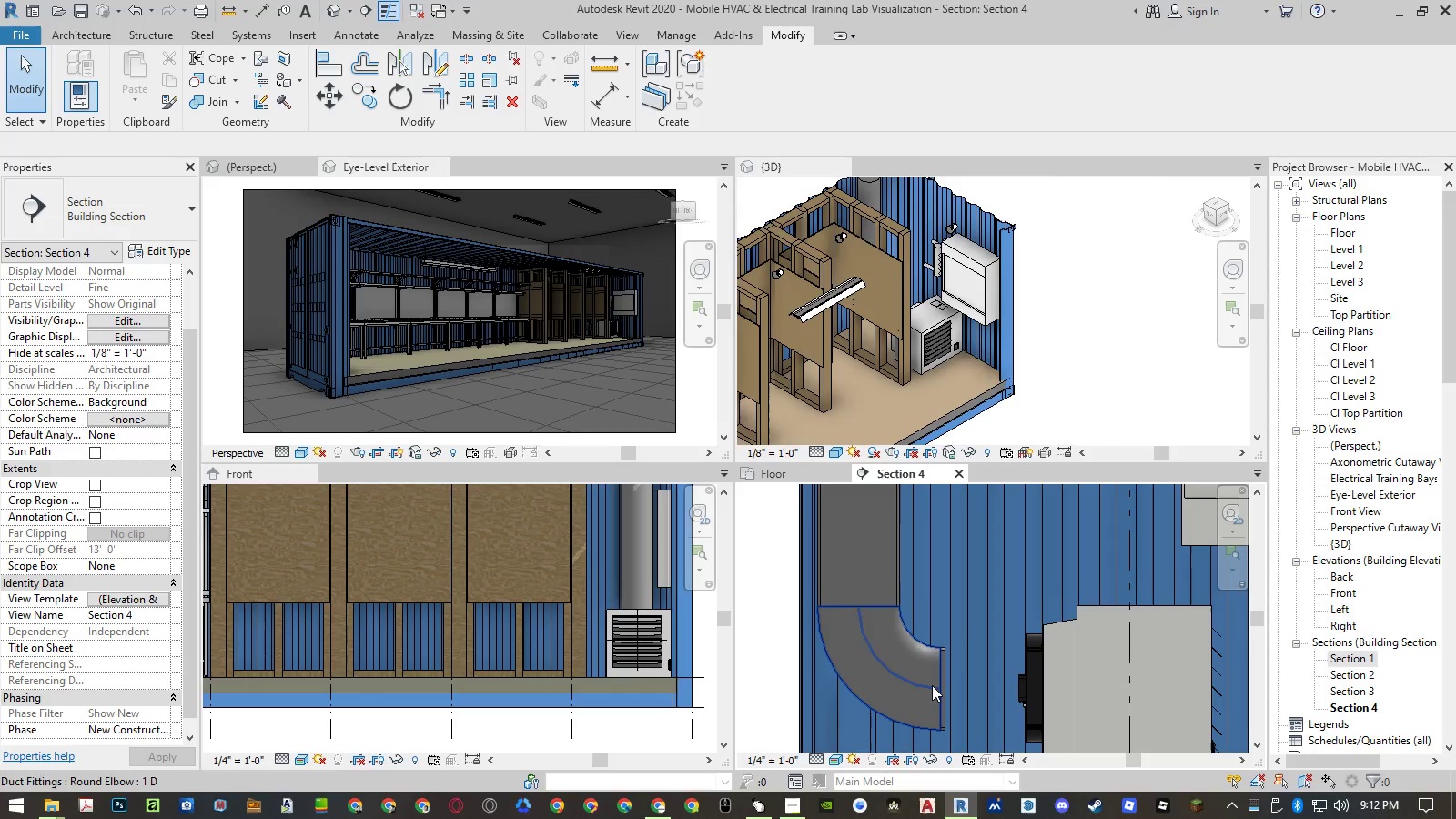 
left_click([928, 684])
 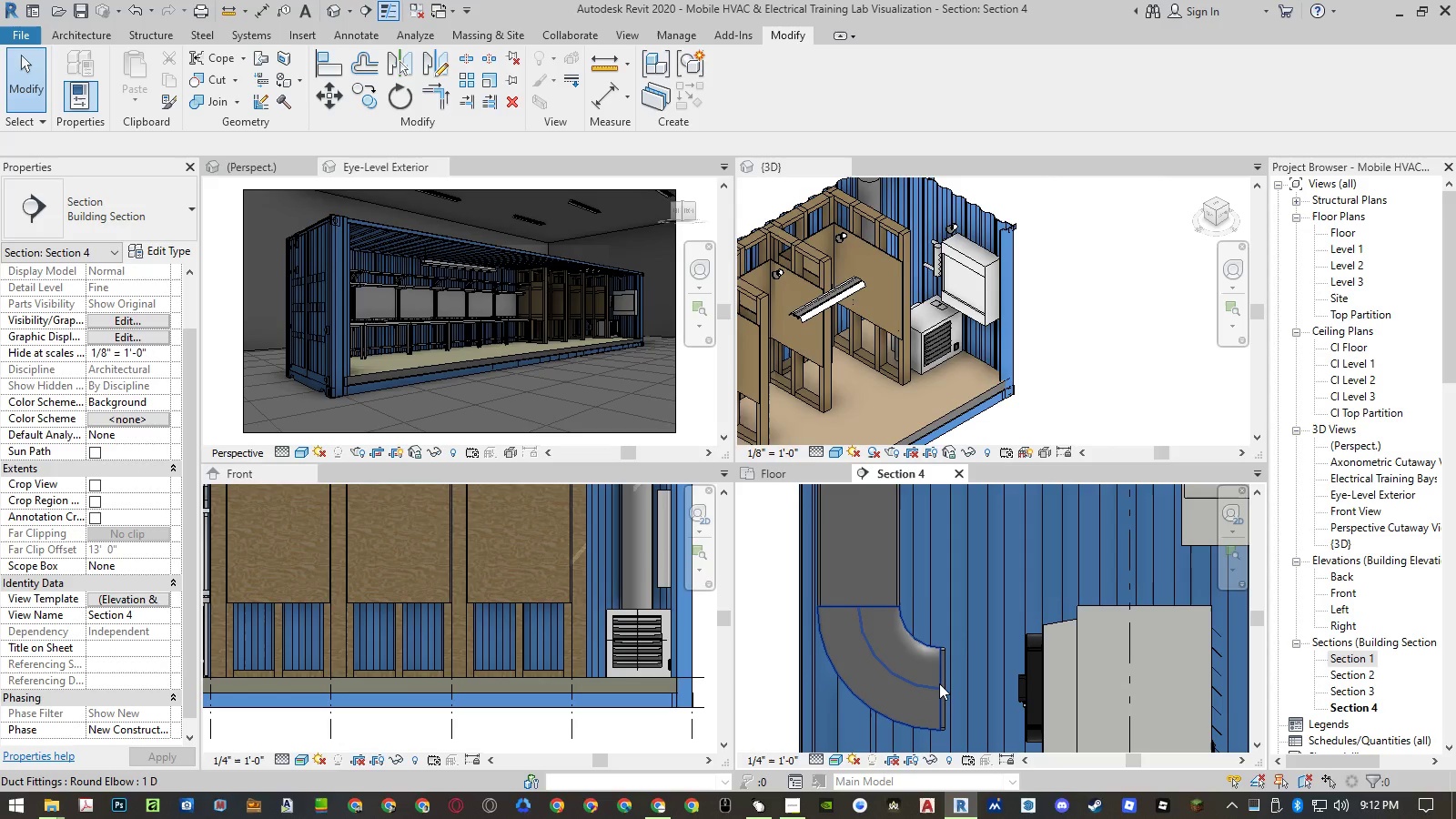 
left_click([939, 683])
 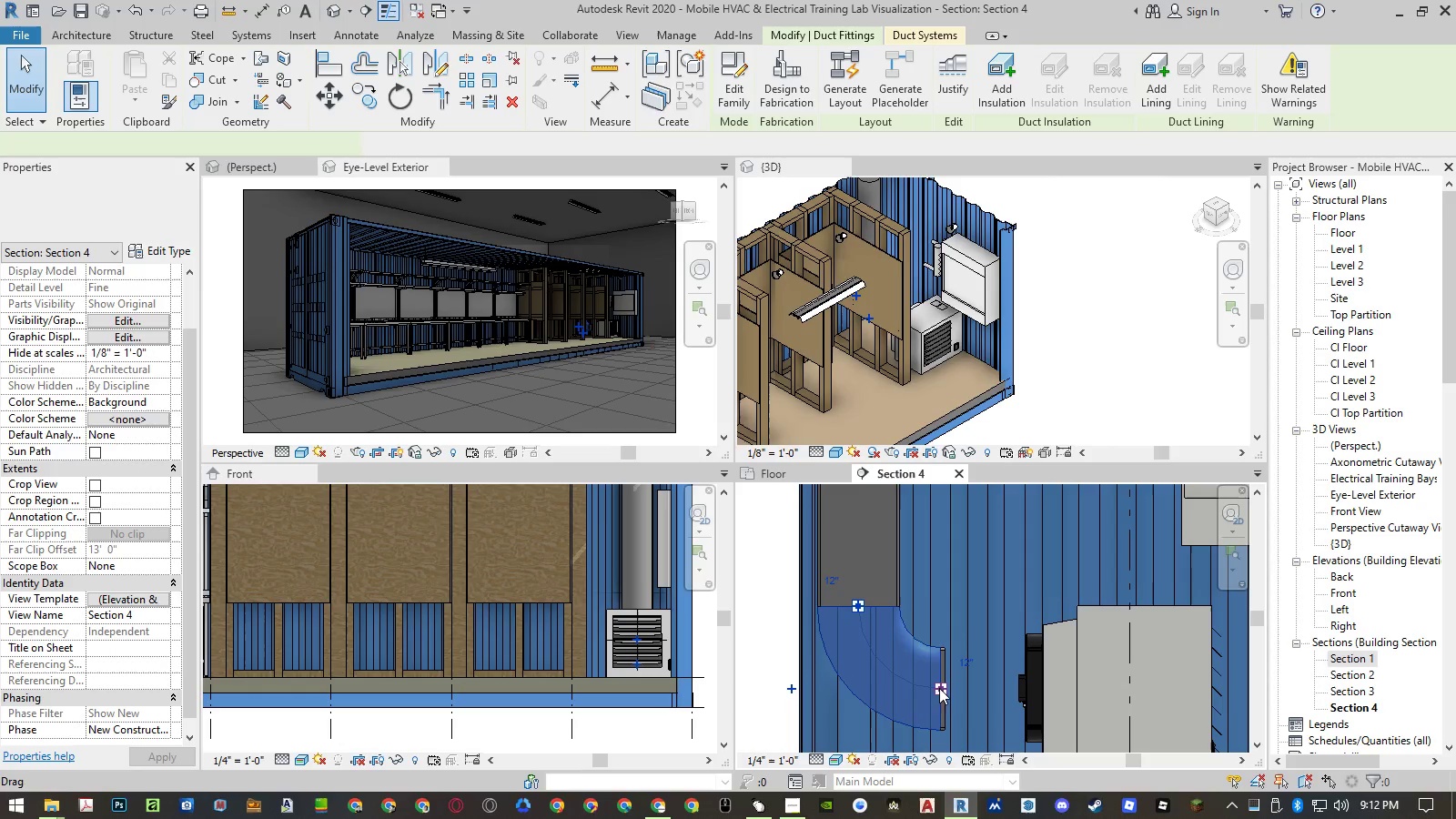 
key(Delete)
 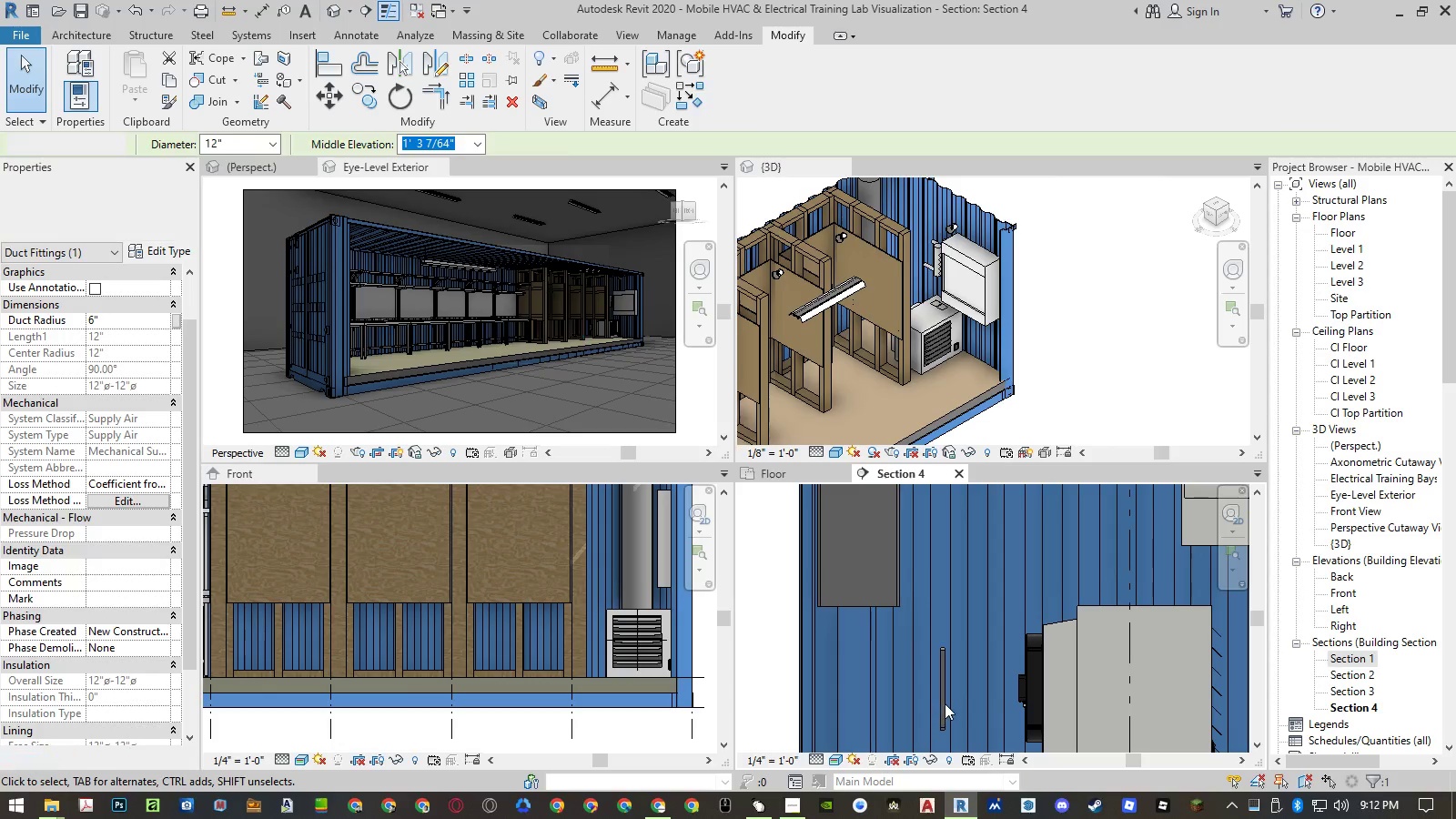 
left_click([943, 699])
 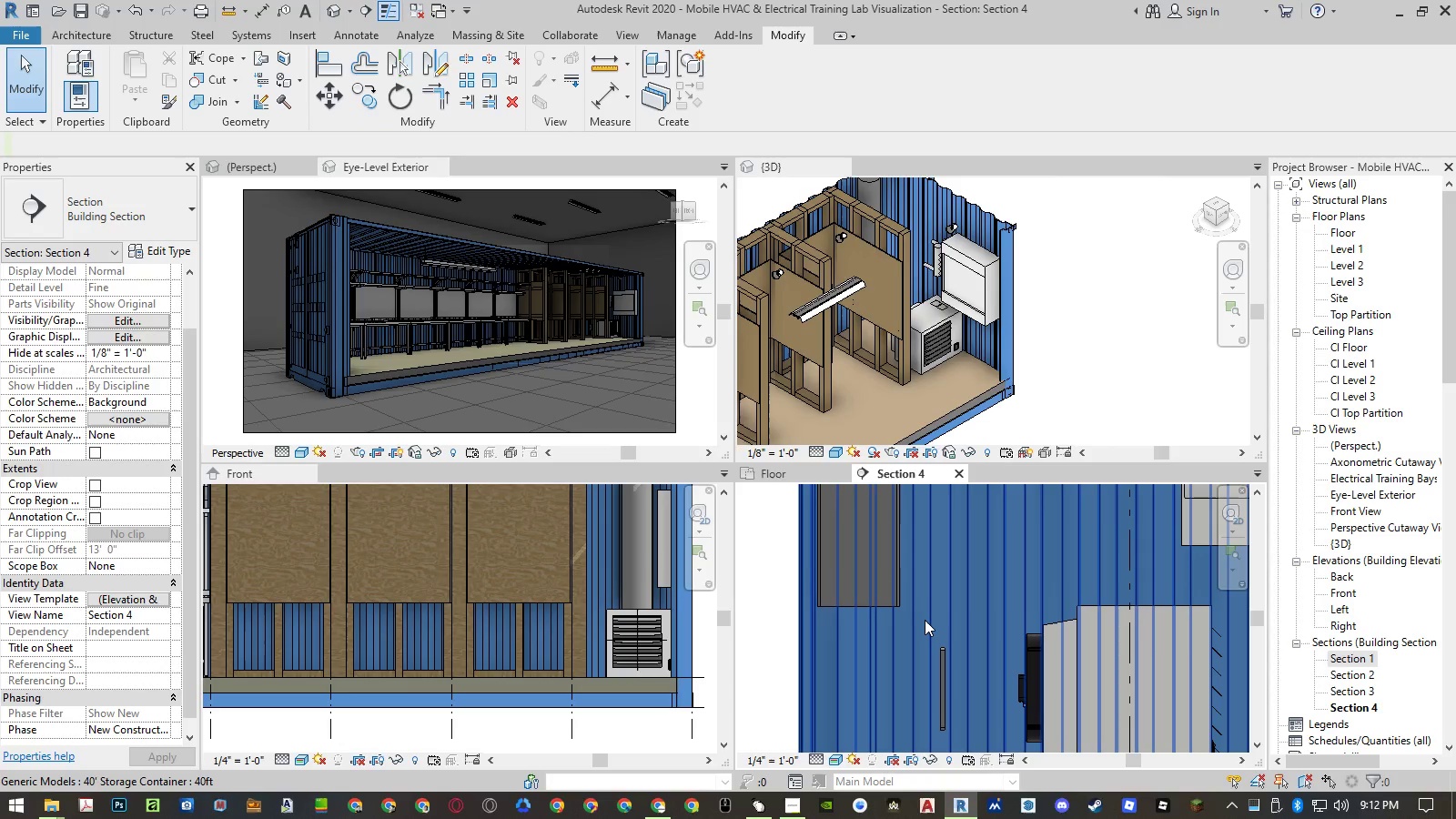 
left_click_drag(start_coordinate=[924, 620], to_coordinate=[941, 682])
 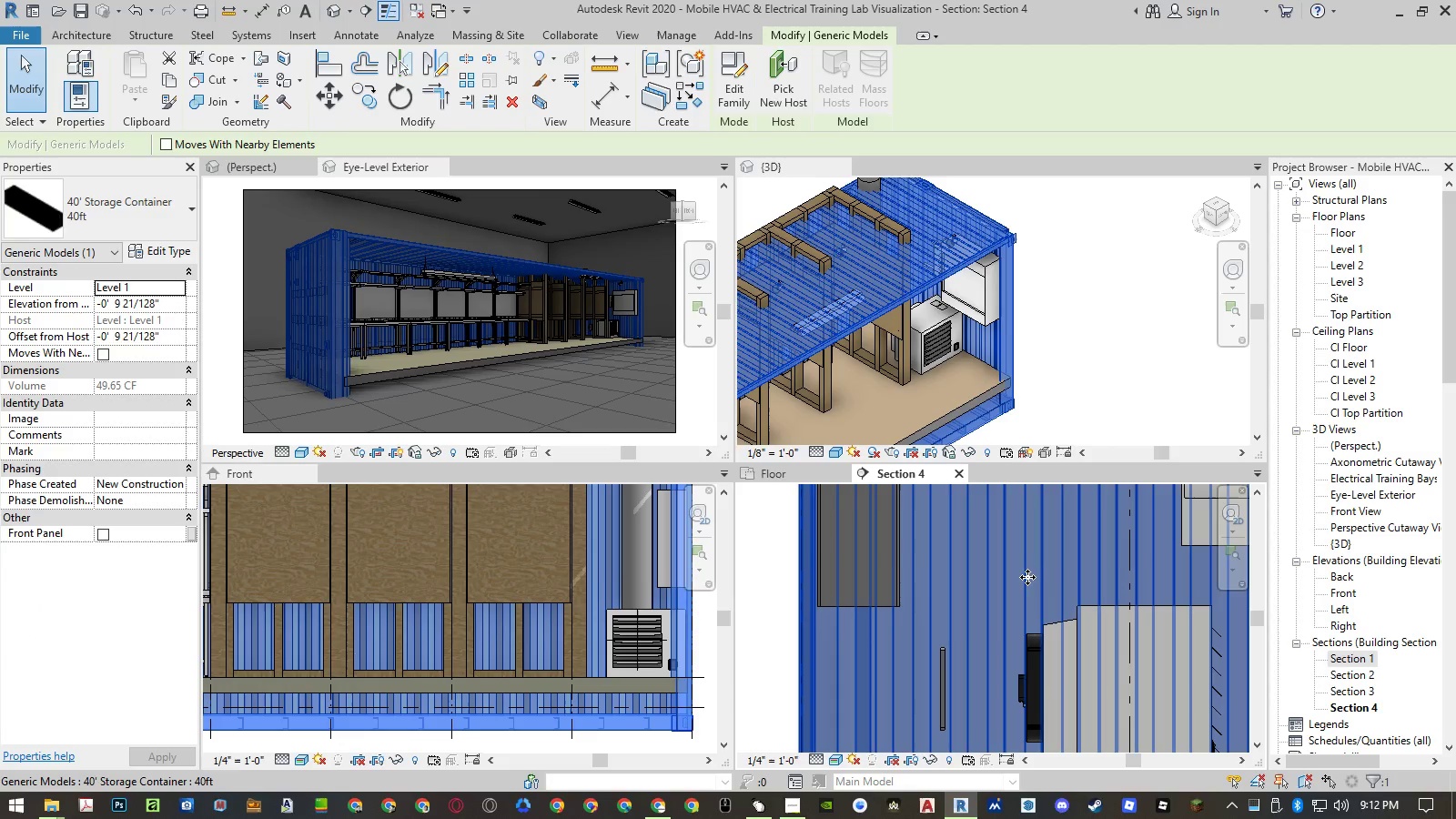 
key(Control+ControlLeft)
 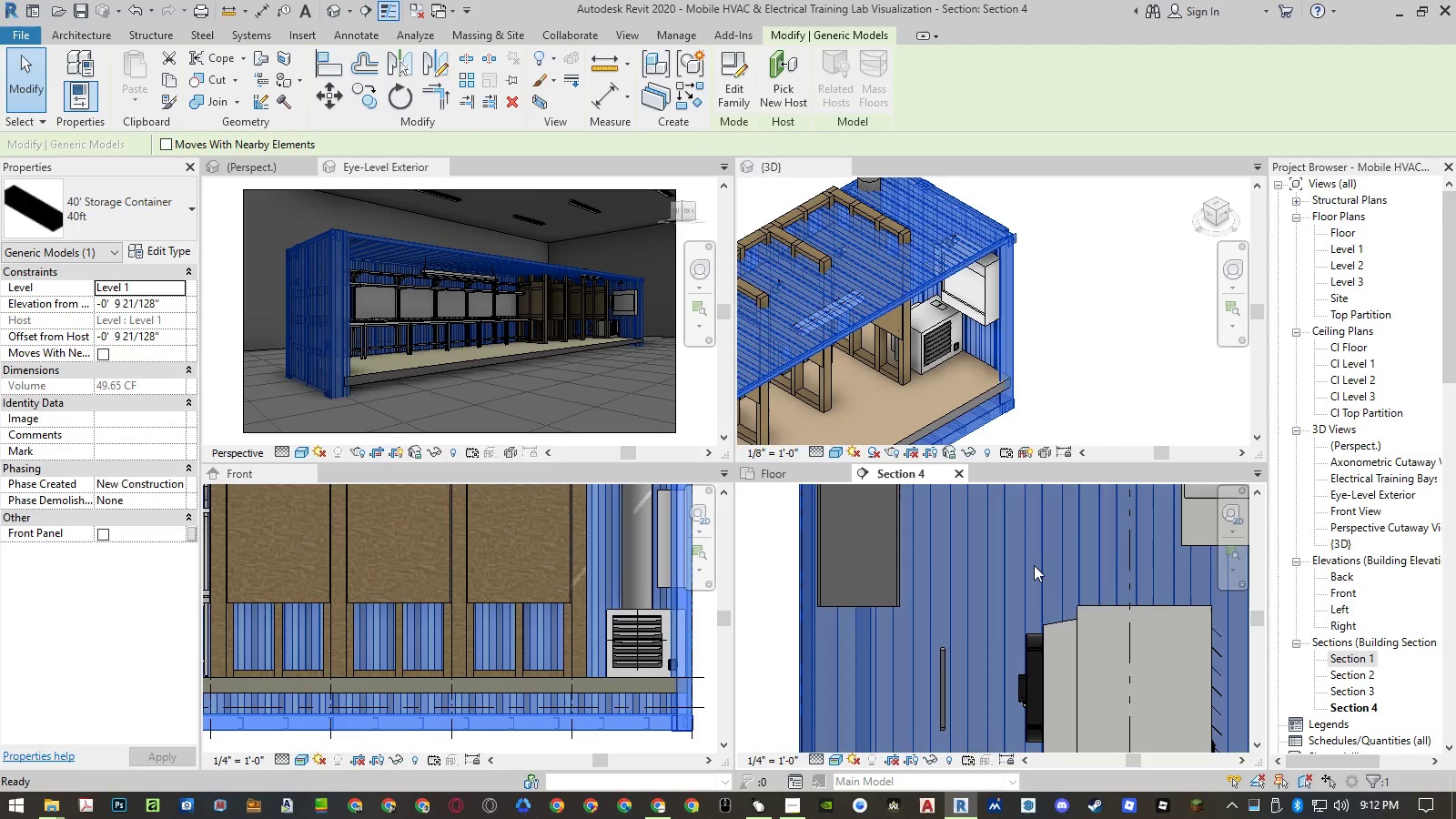 
key(Control+Z)
 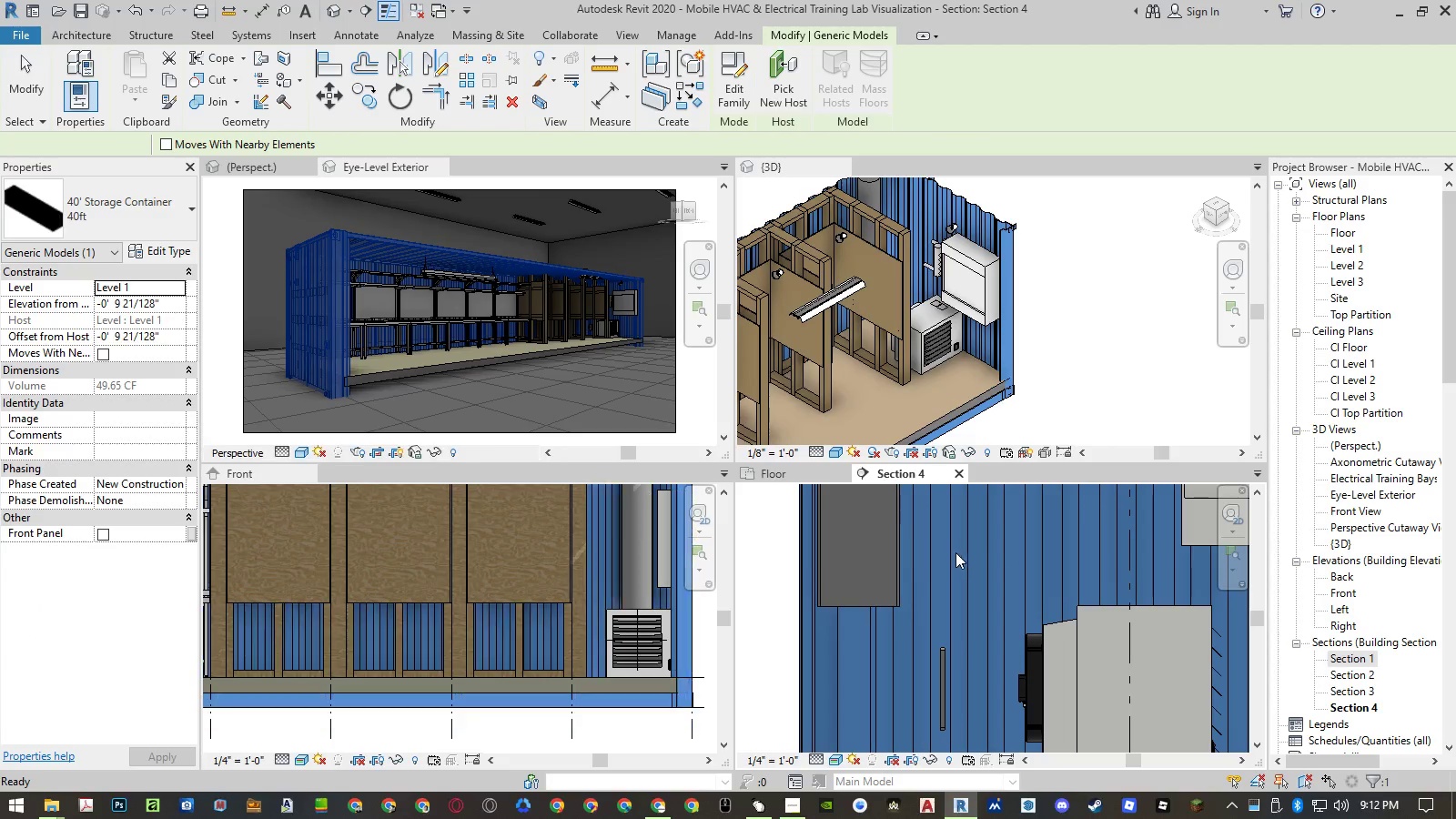 
scroll: coordinate [935, 557], scroll_direction: down, amount: 5.0
 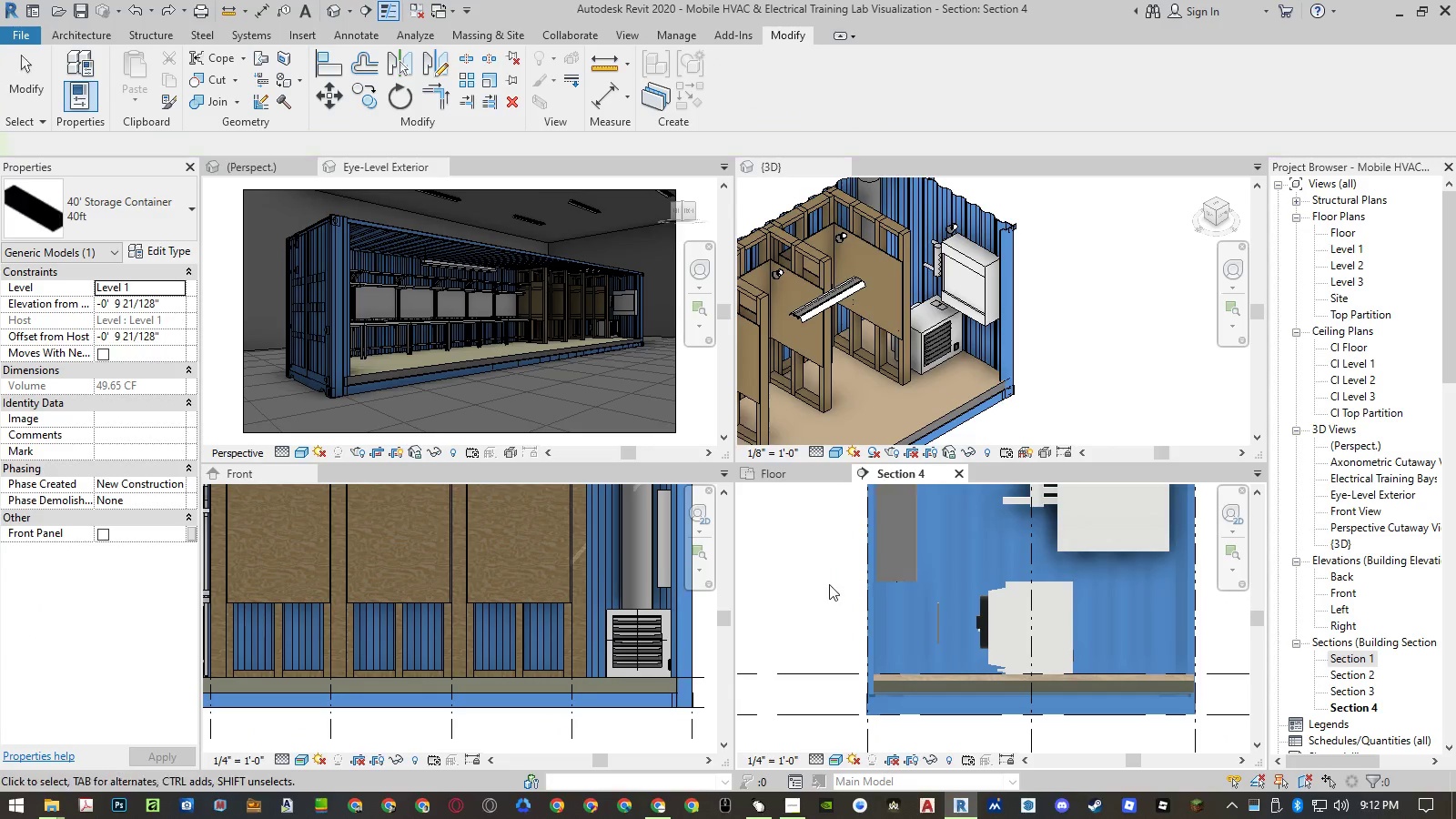 
left_click([827, 587])
 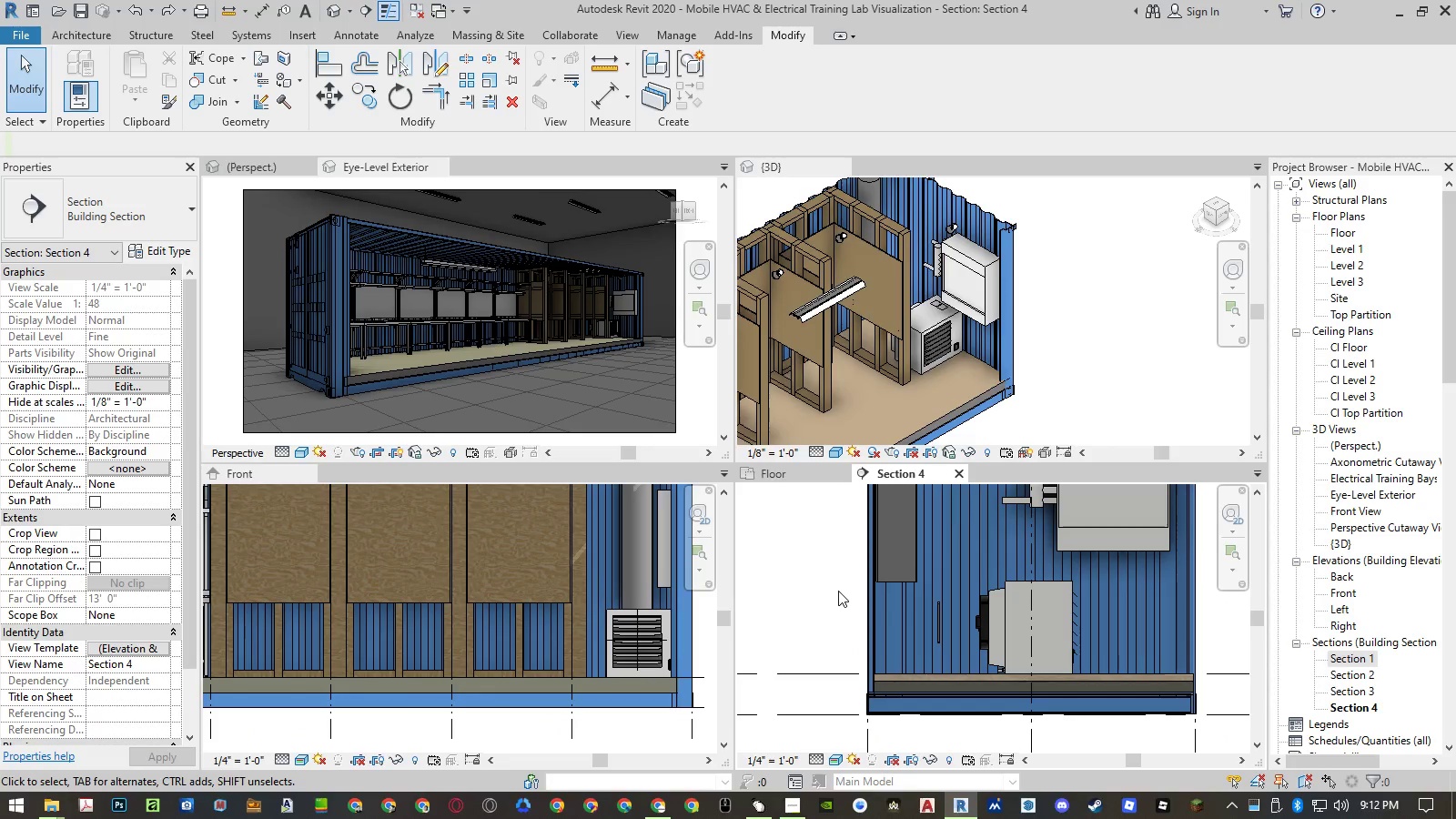 
left_click_drag(start_coordinate=[840, 588], to_coordinate=[956, 659])
 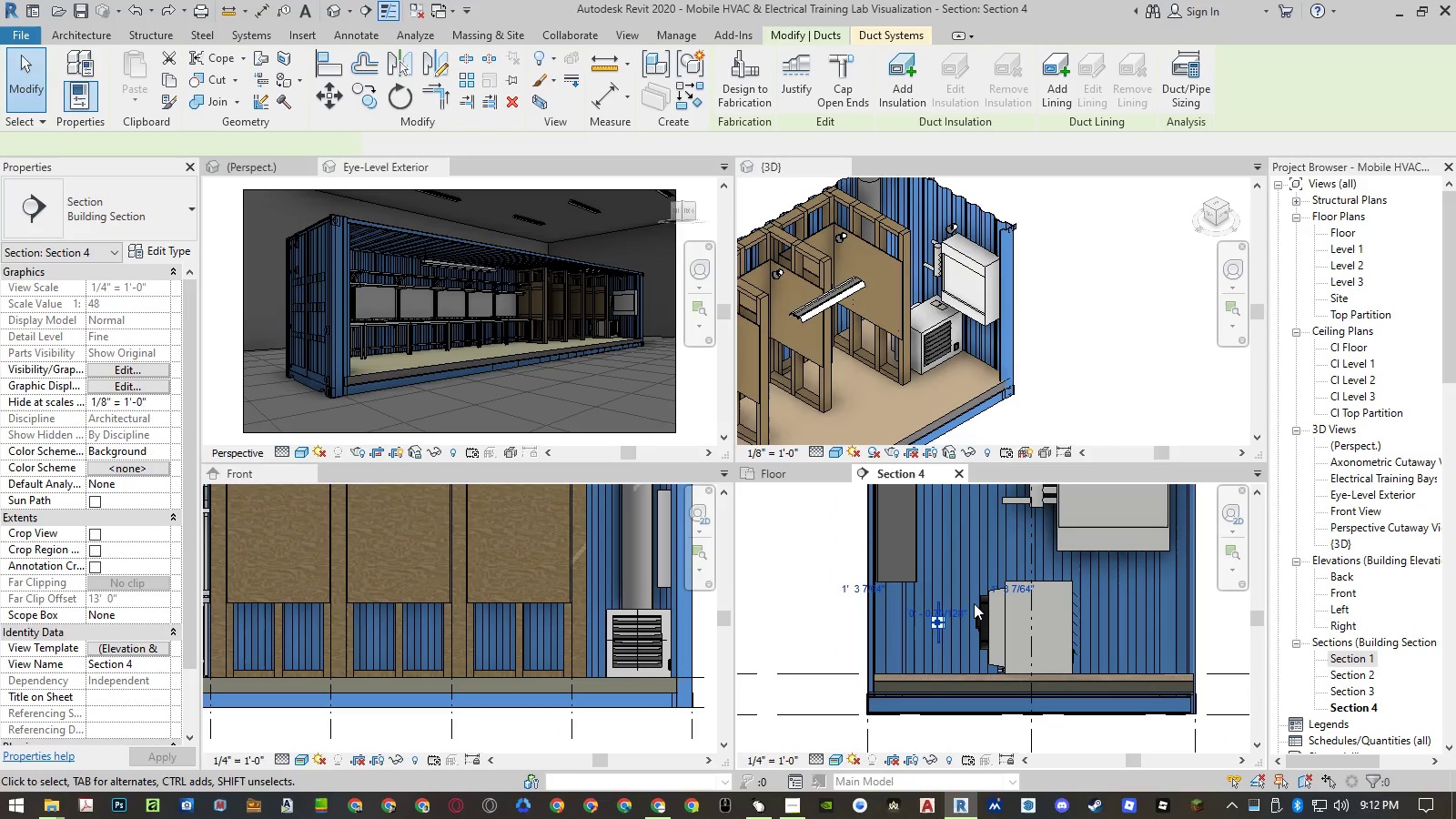 
key(Control+ControlLeft)
 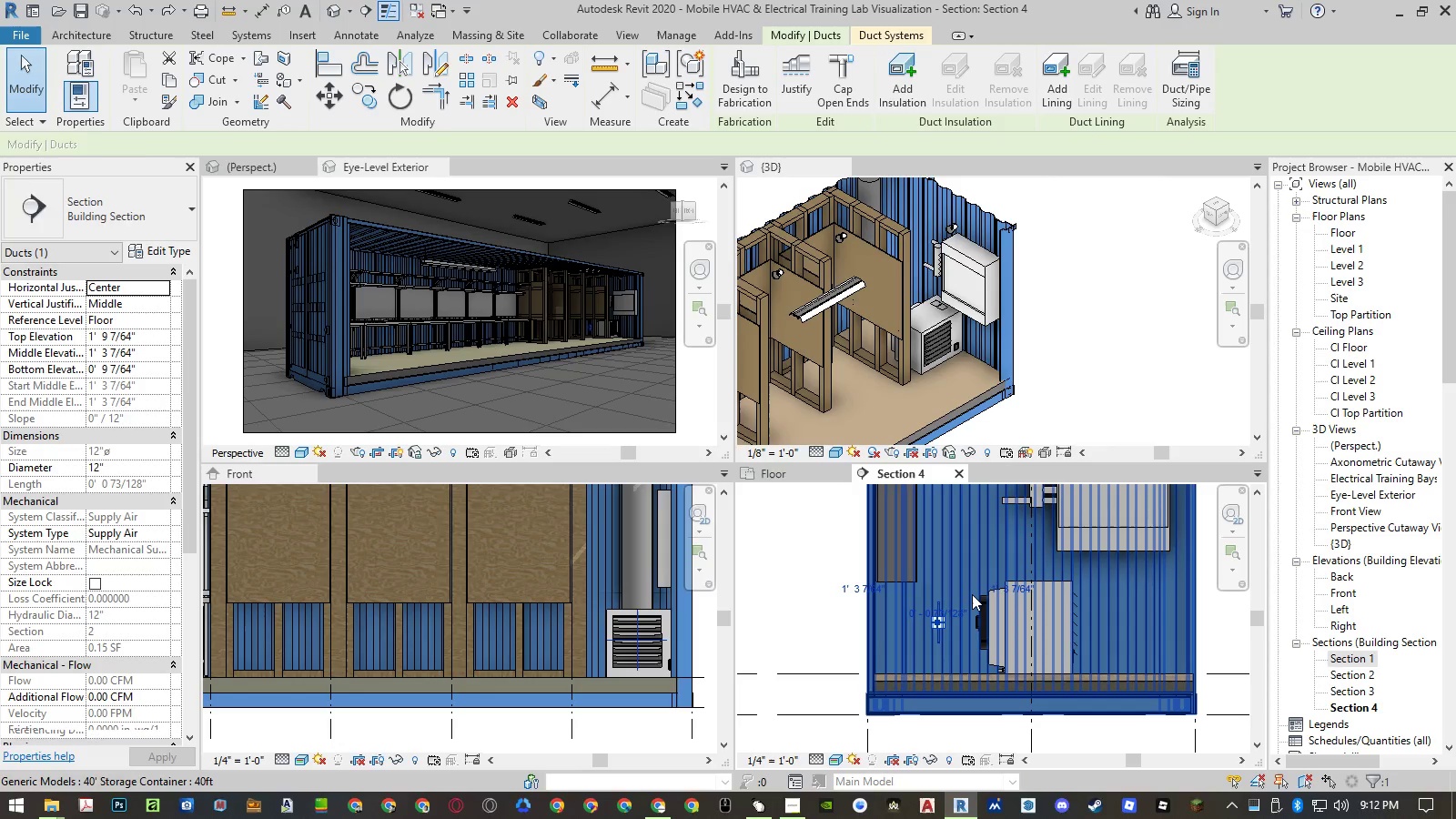 
key(Control+Z)
 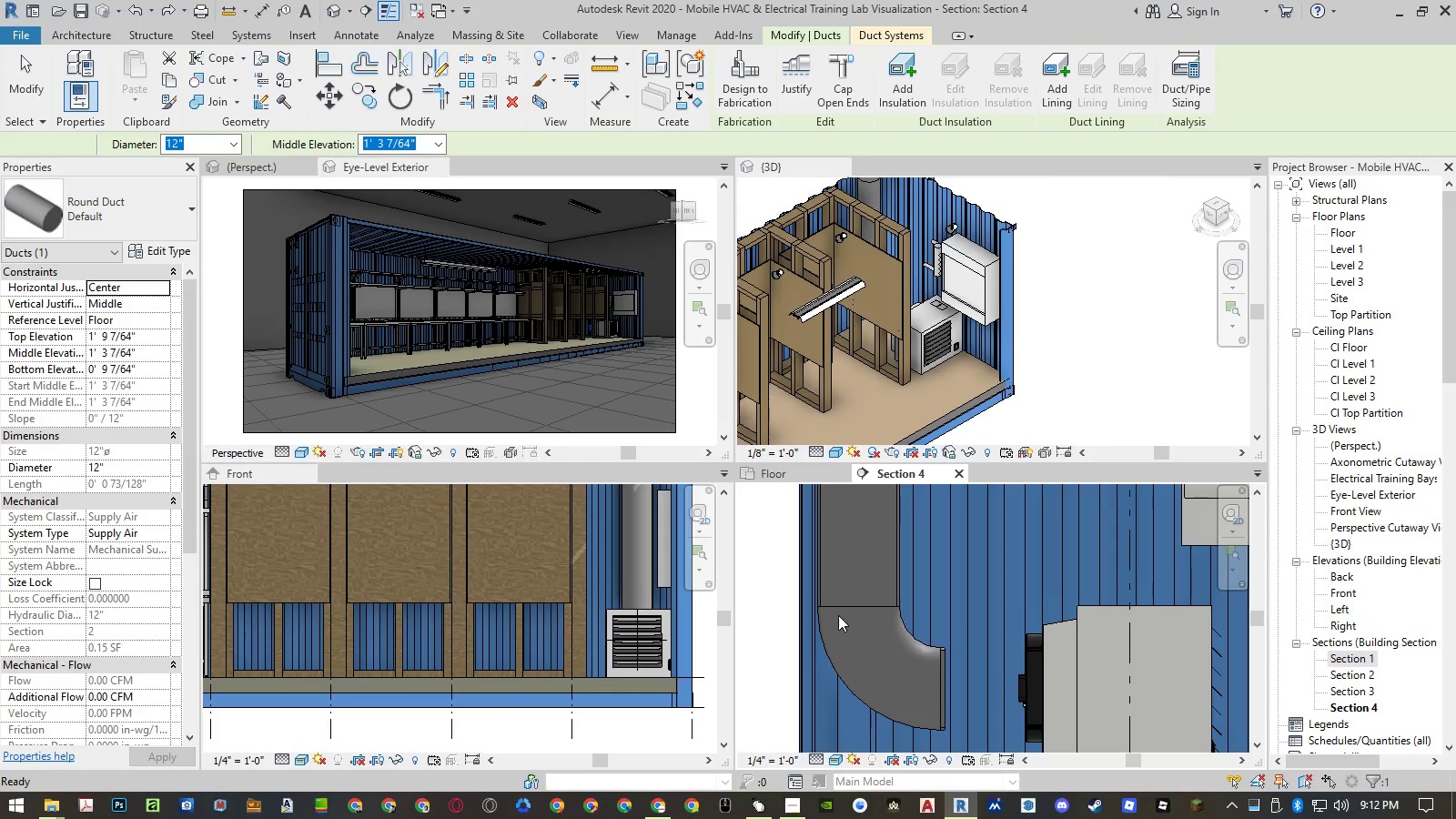 
scroll: coordinate [965, 599], scroll_direction: down, amount: 5.0
 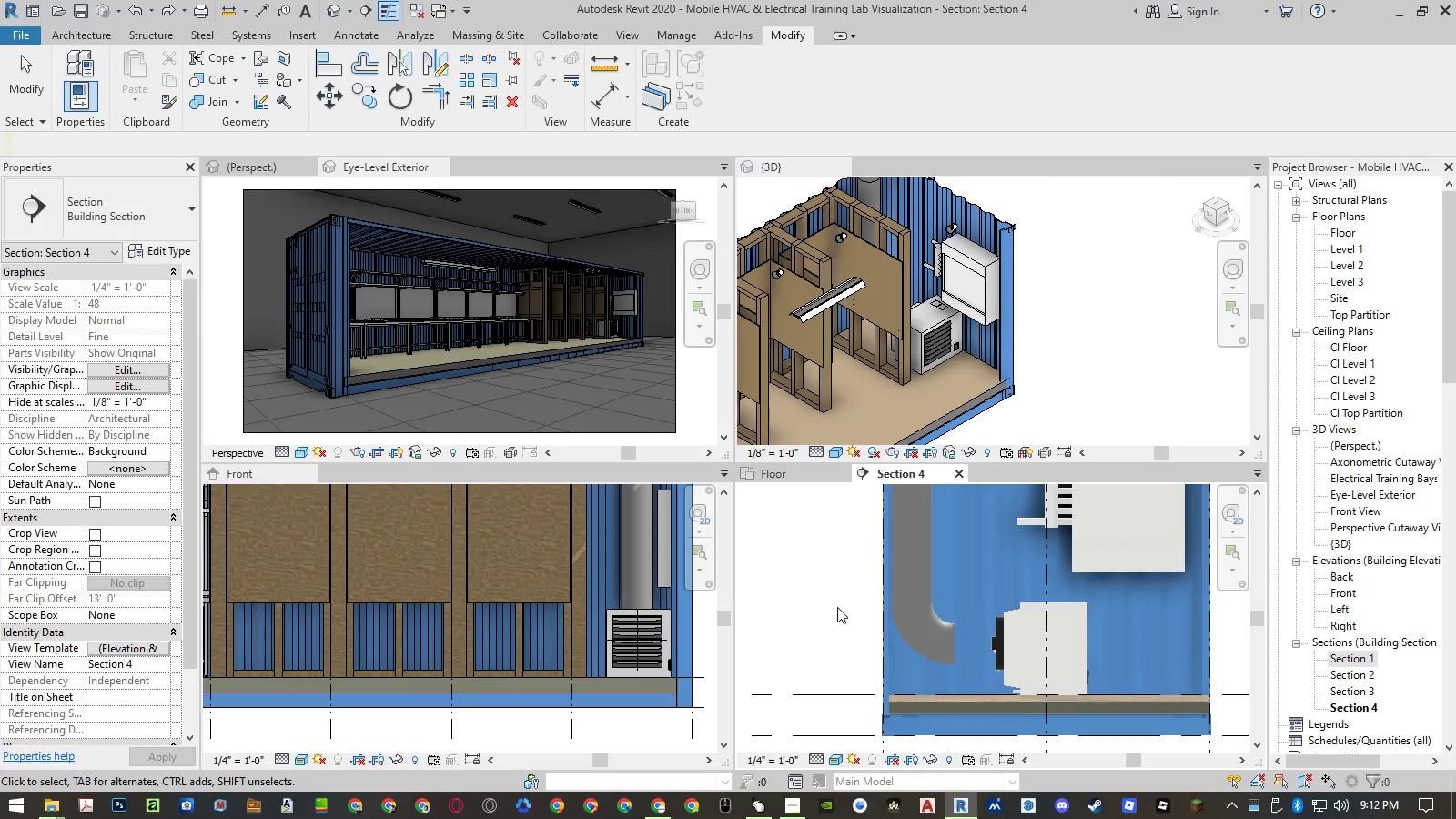 
left_click_drag(start_coordinate=[836, 606], to_coordinate=[974, 686])
 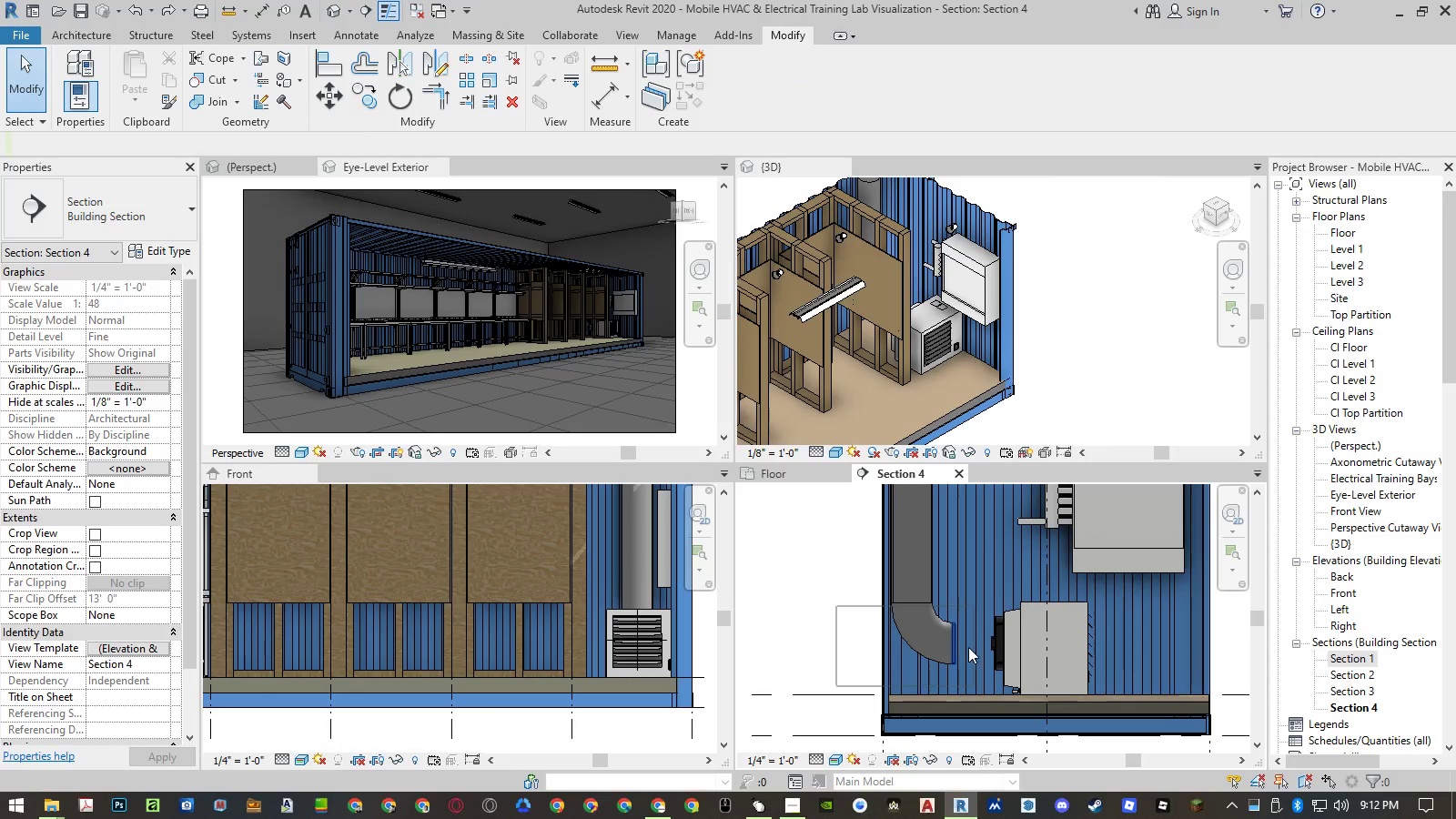 
scroll: coordinate [954, 645], scroll_direction: up, amount: 6.0
 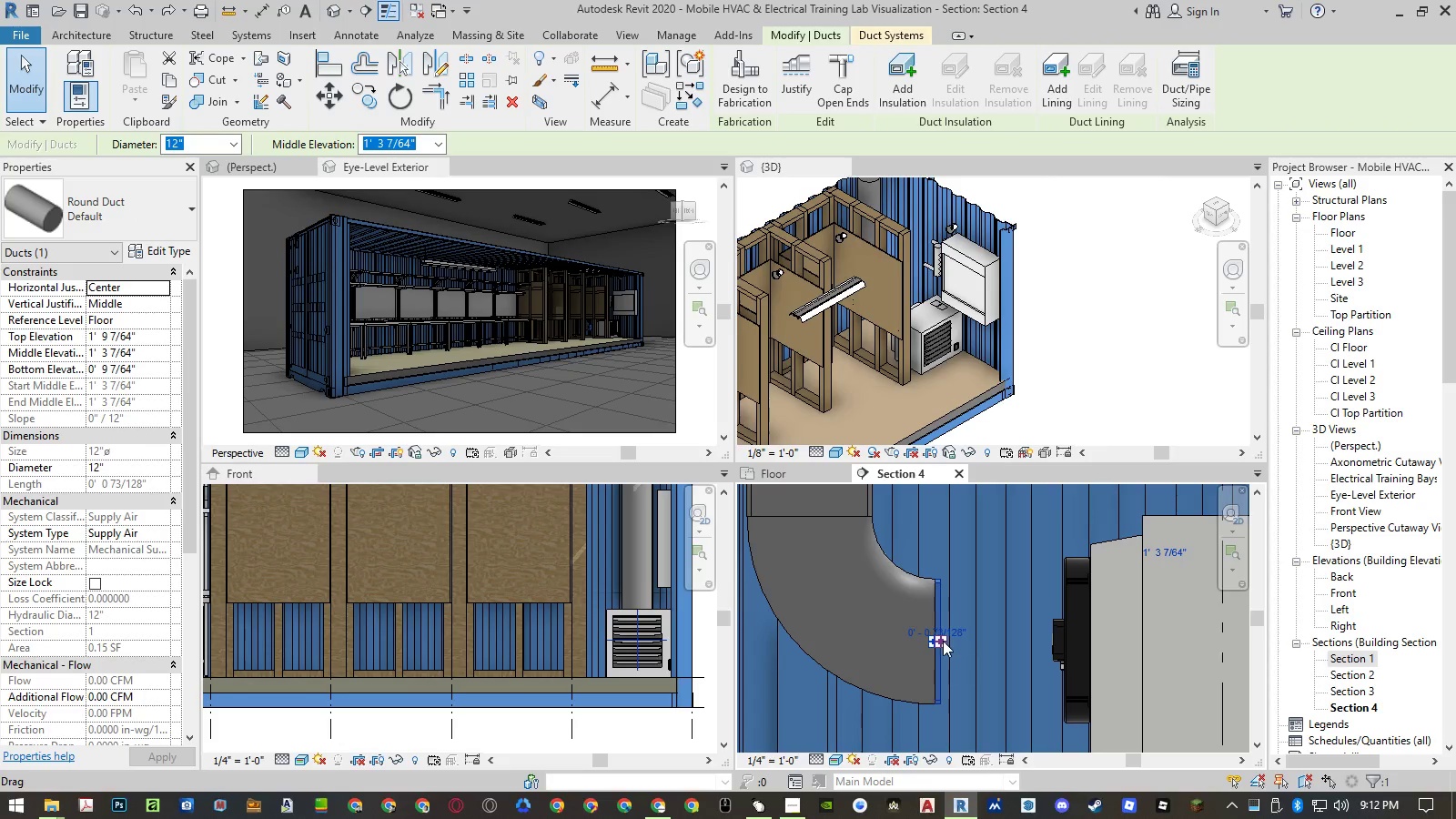 
left_click_drag(start_coordinate=[943, 641], to_coordinate=[1069, 649])
 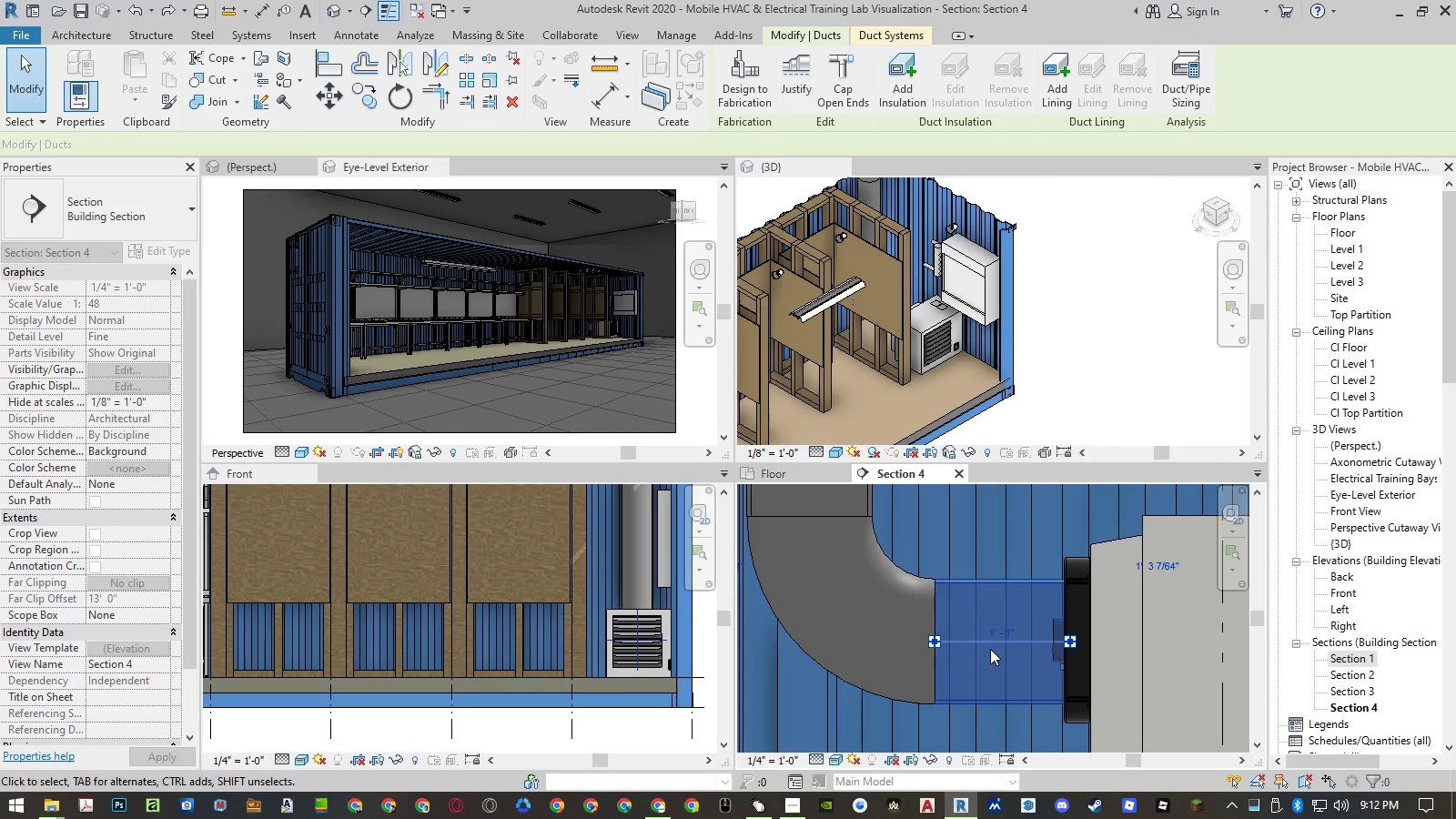 
key(Escape)
 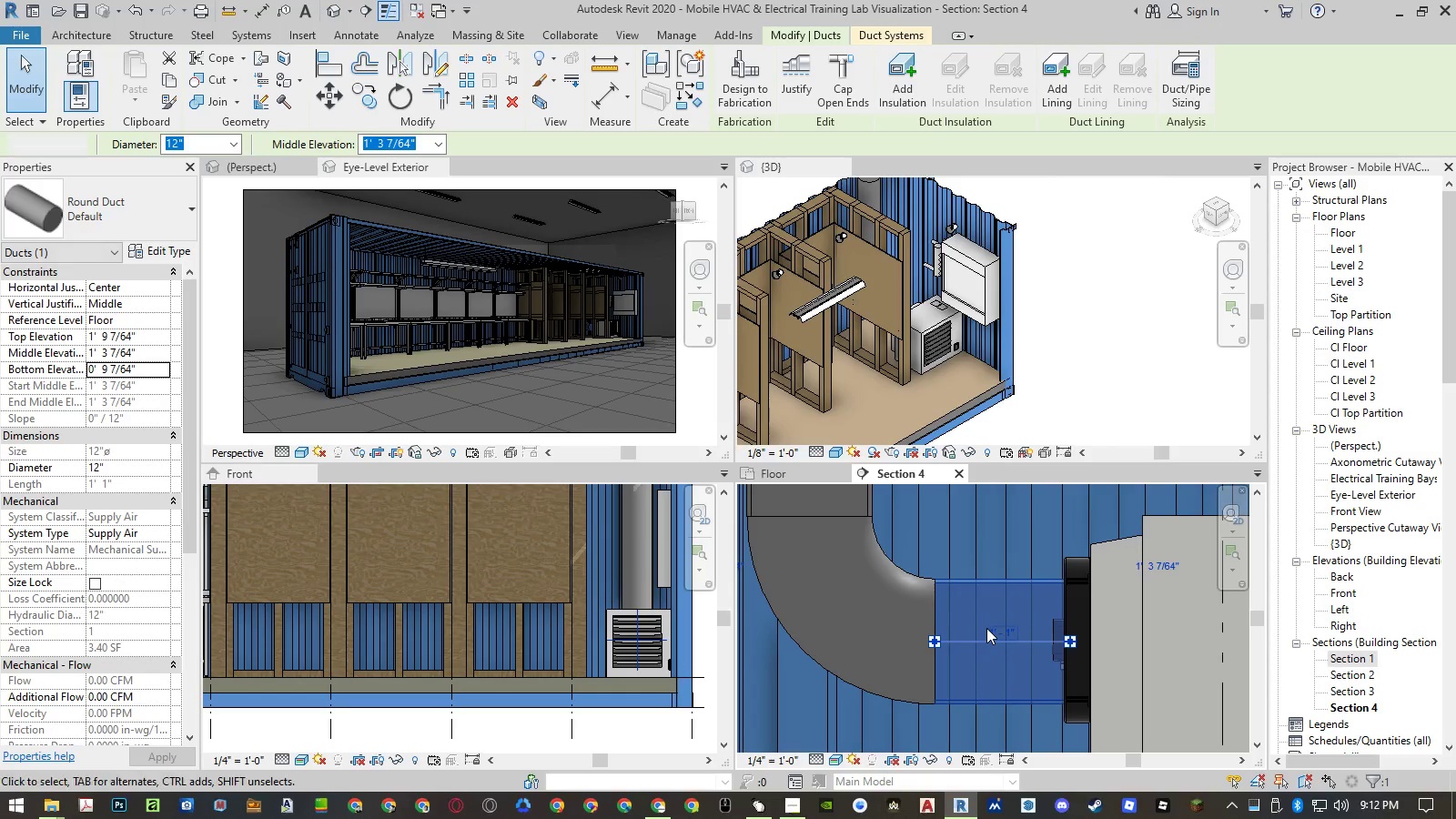 
key(Escape)
 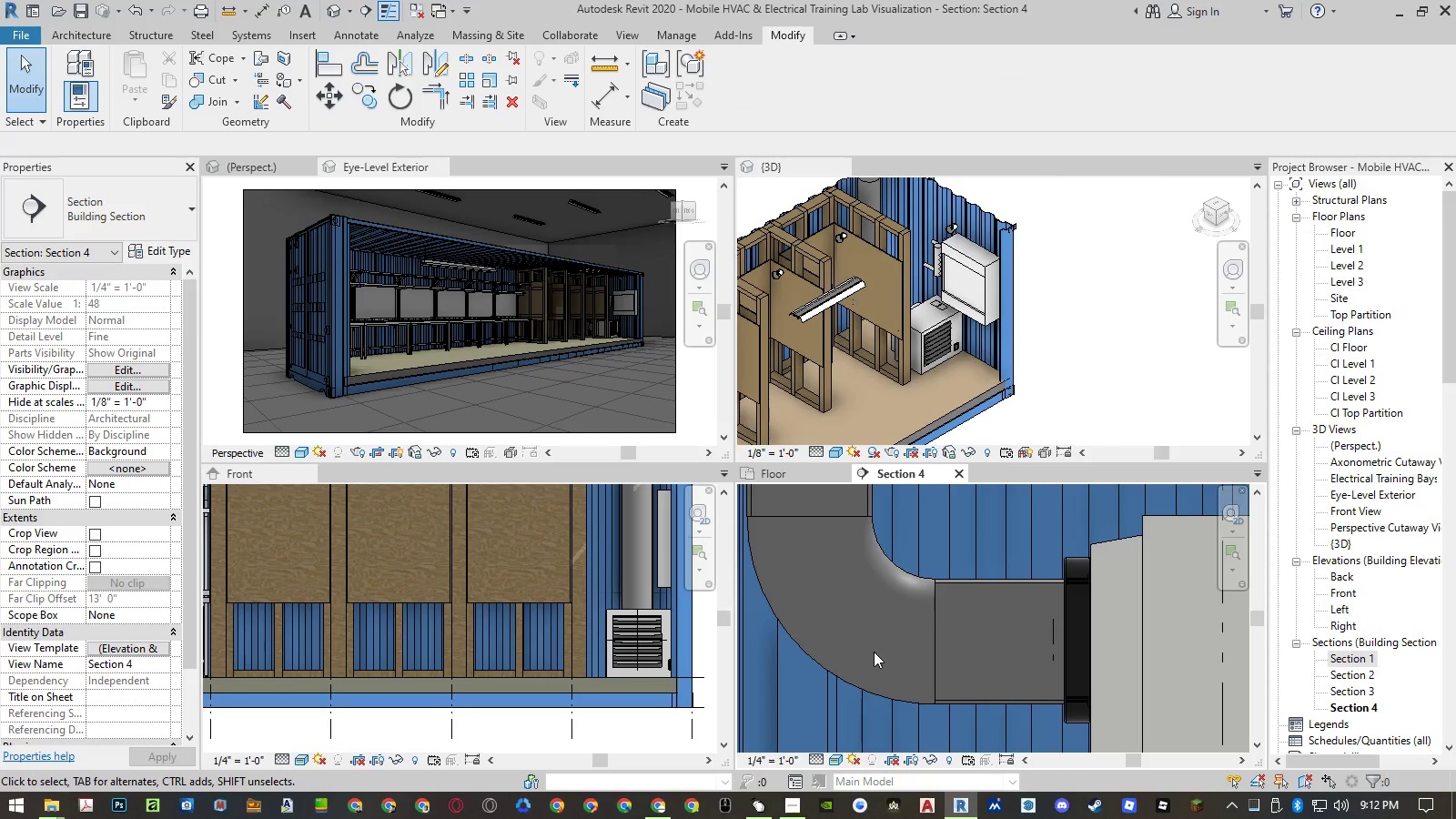 
wait(5.47)
 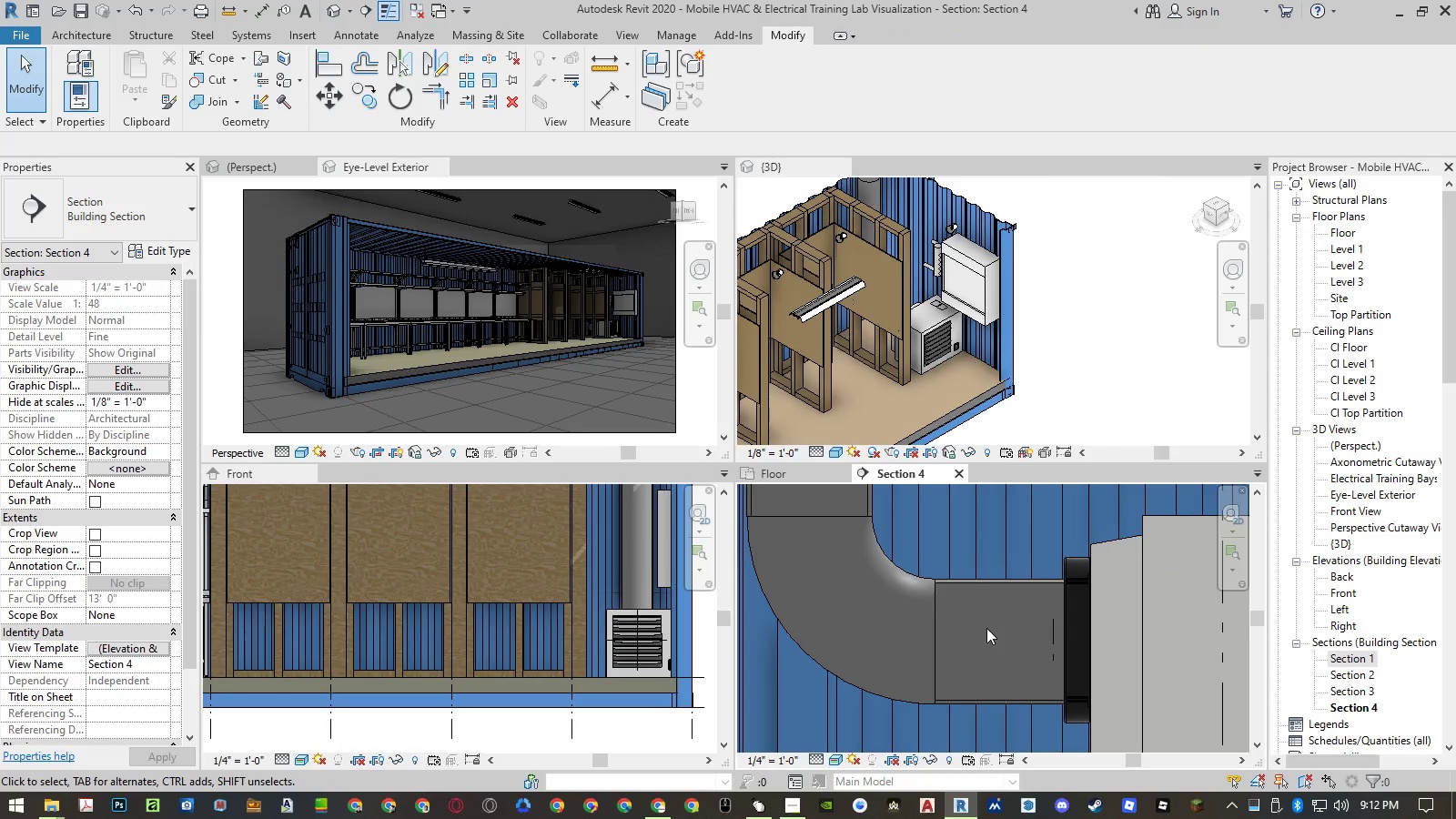 
left_click([804, 478])
 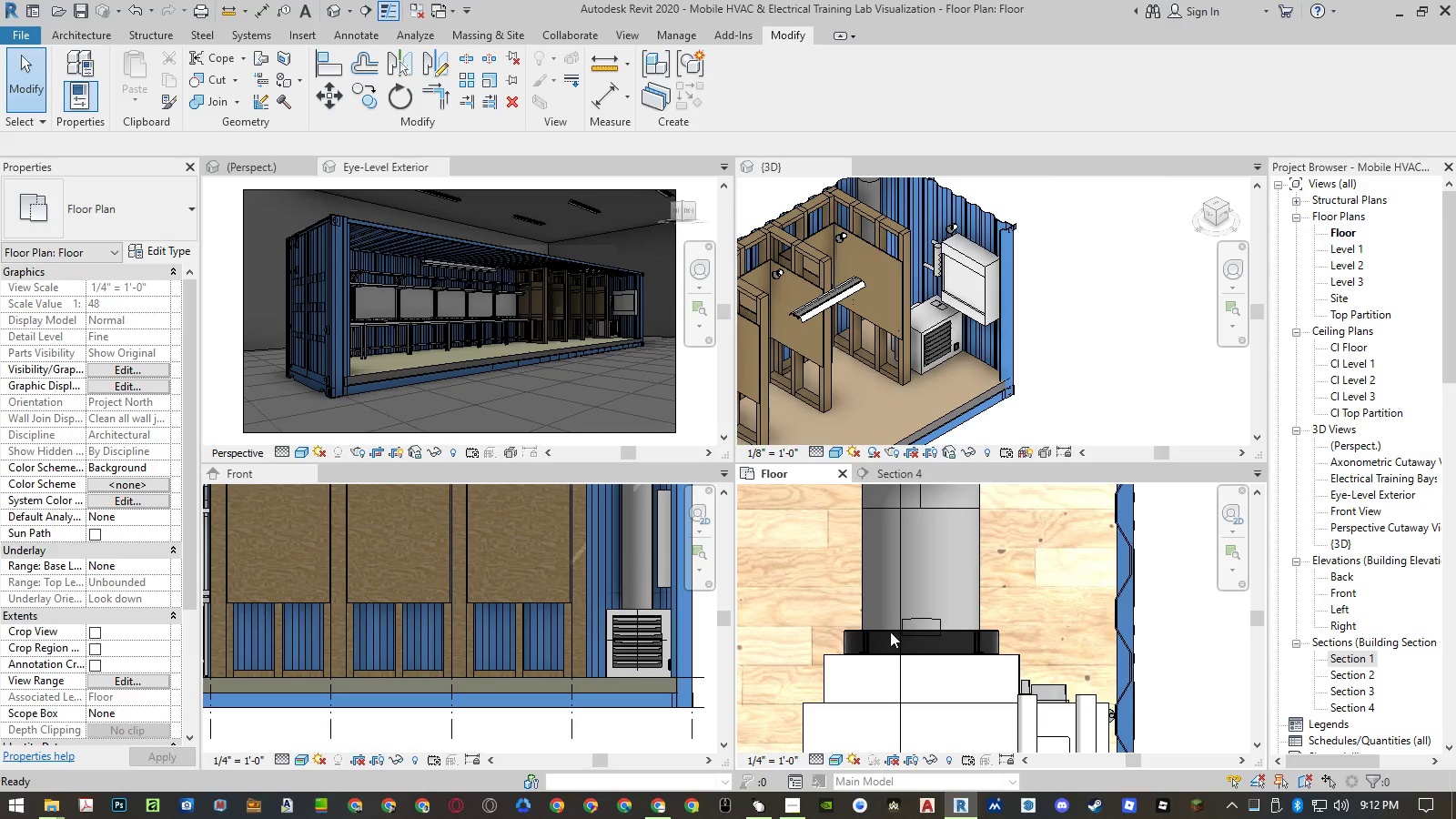 
scroll: coordinate [945, 603], scroll_direction: down, amount: 7.0
 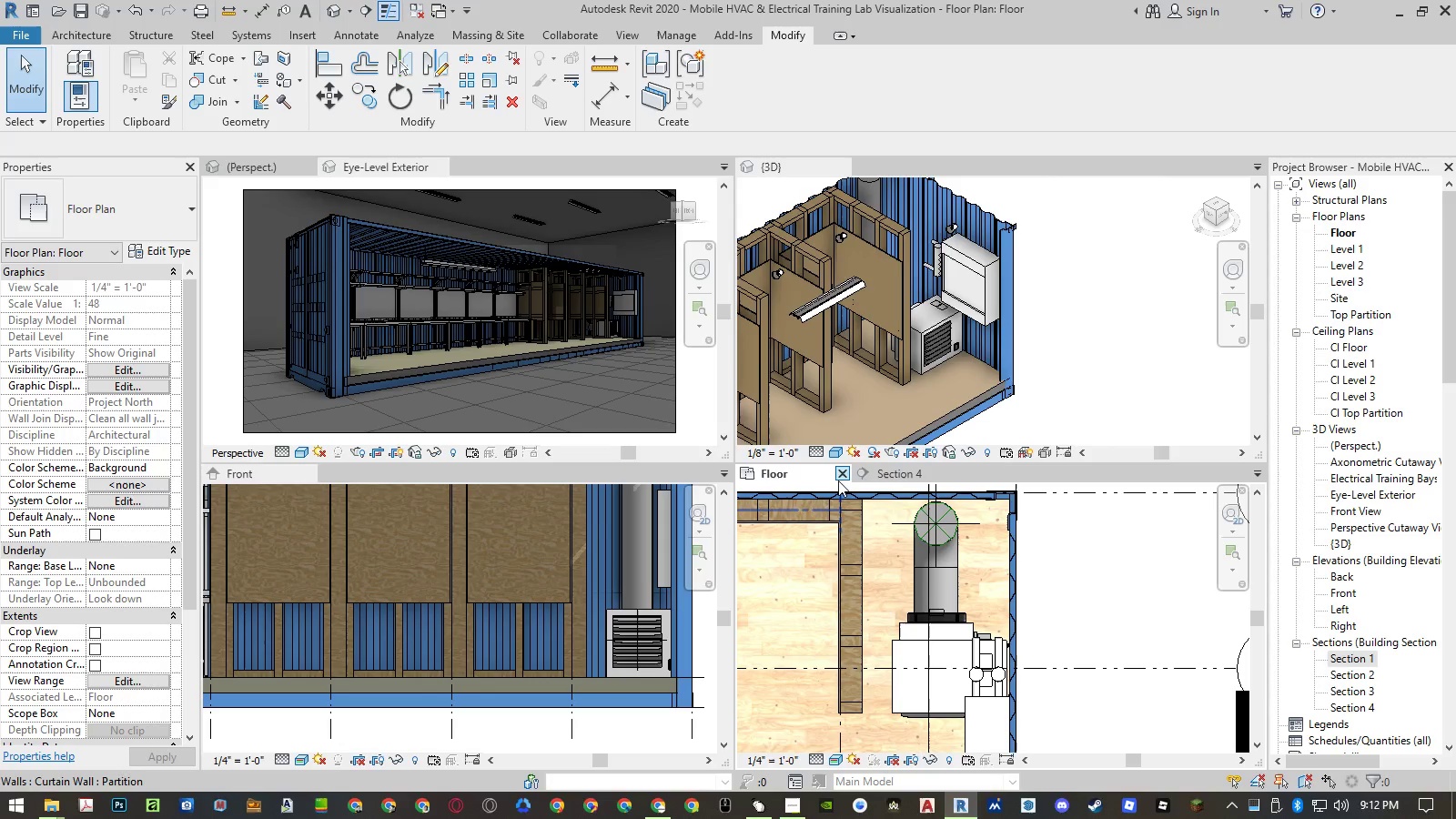 
left_click([913, 476])
 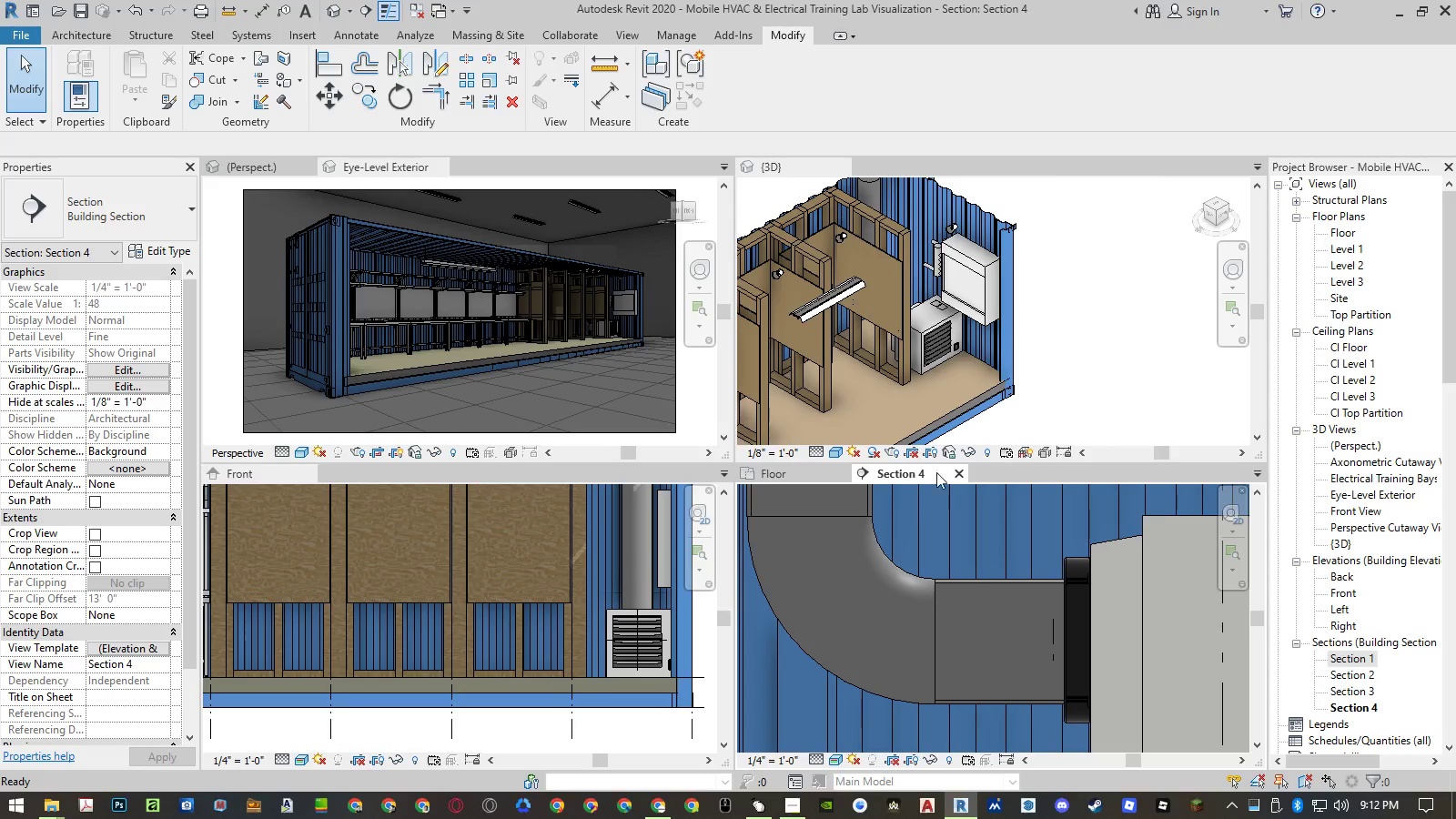 
scroll: coordinate [895, 630], scroll_direction: down, amount: 16.0
 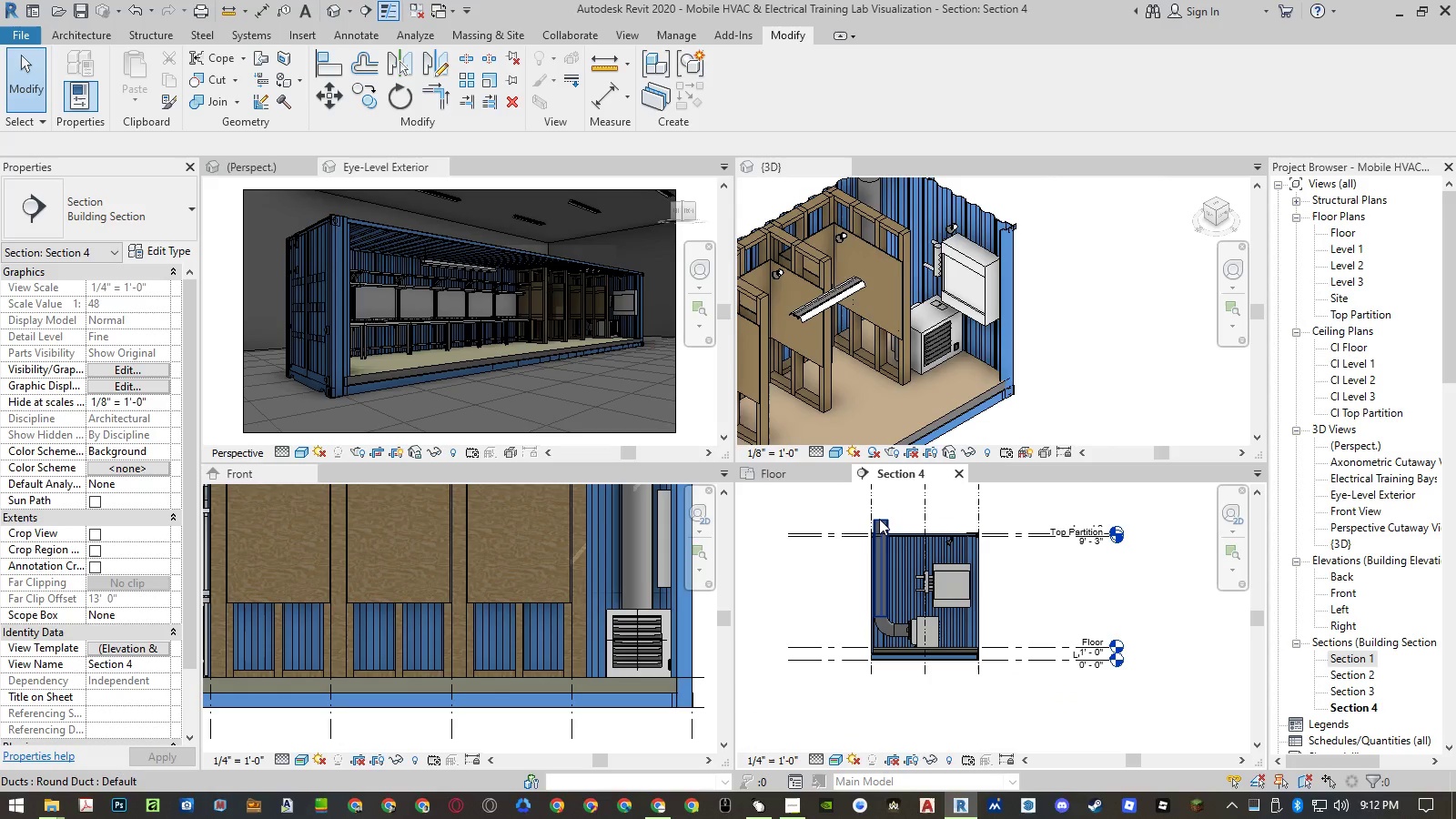 
left_click([879, 519])
 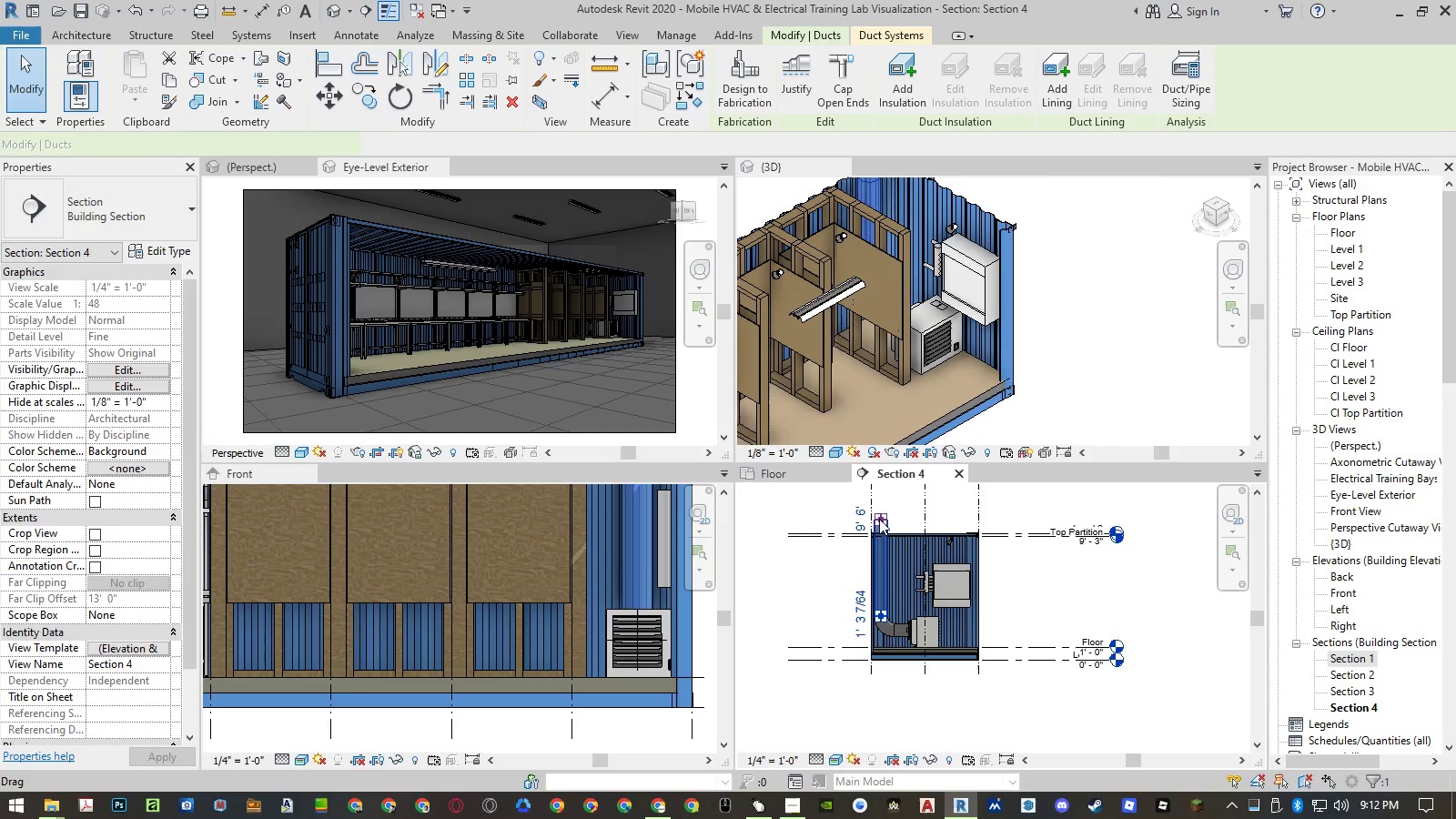 
type(cs)
 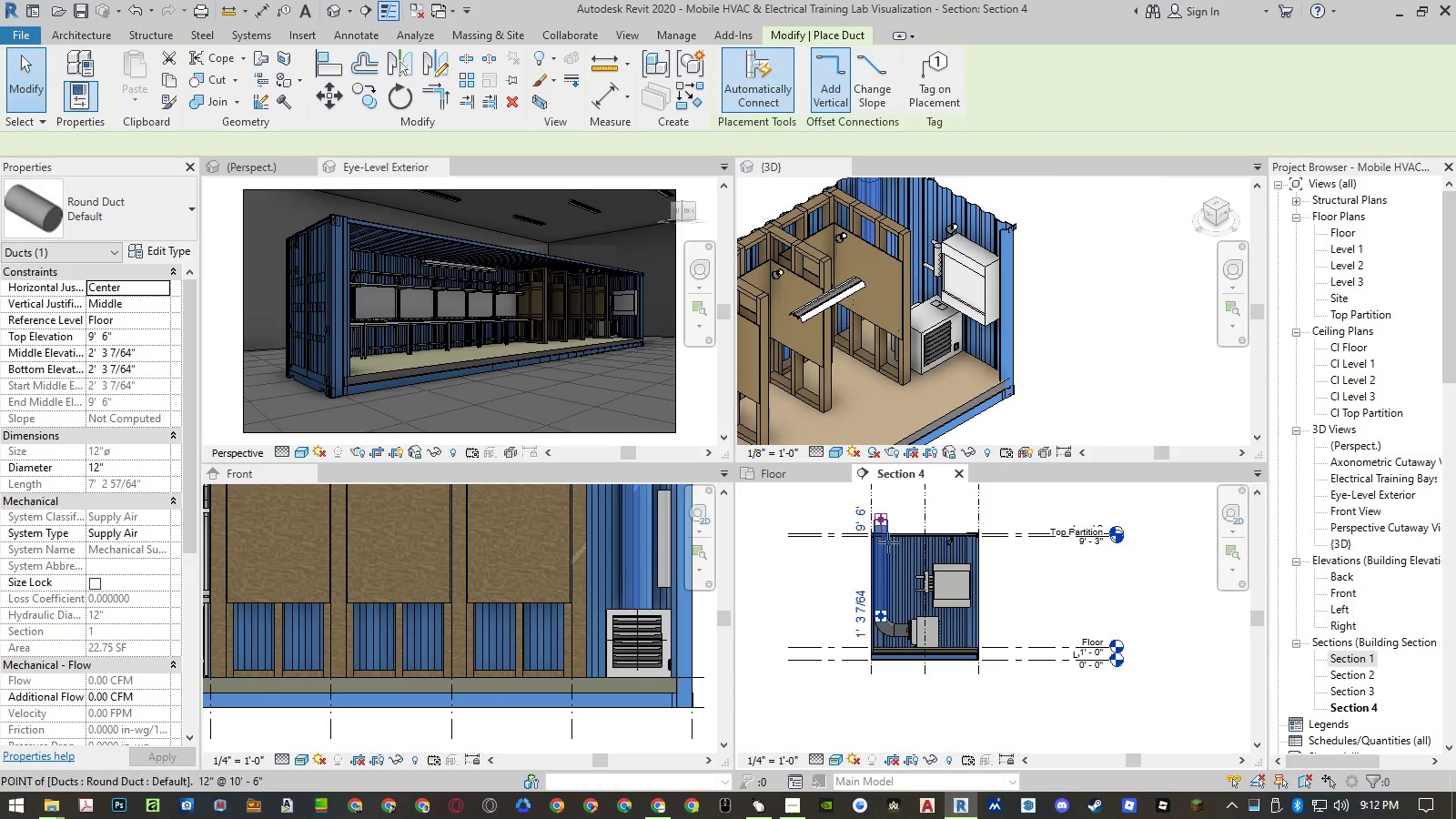 
scroll: coordinate [885, 523], scroll_direction: up, amount: 9.0
 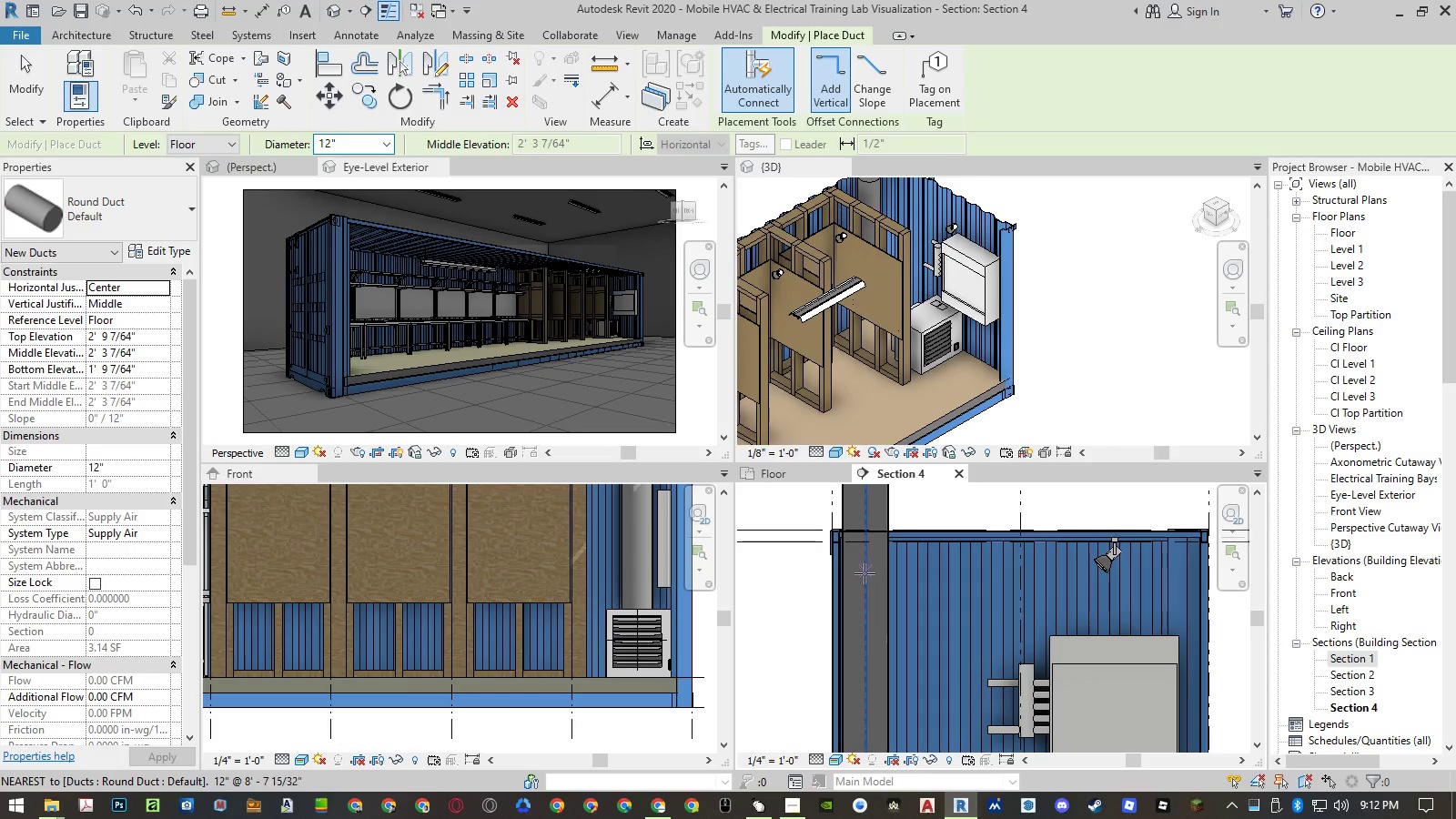 
left_click([864, 582])
 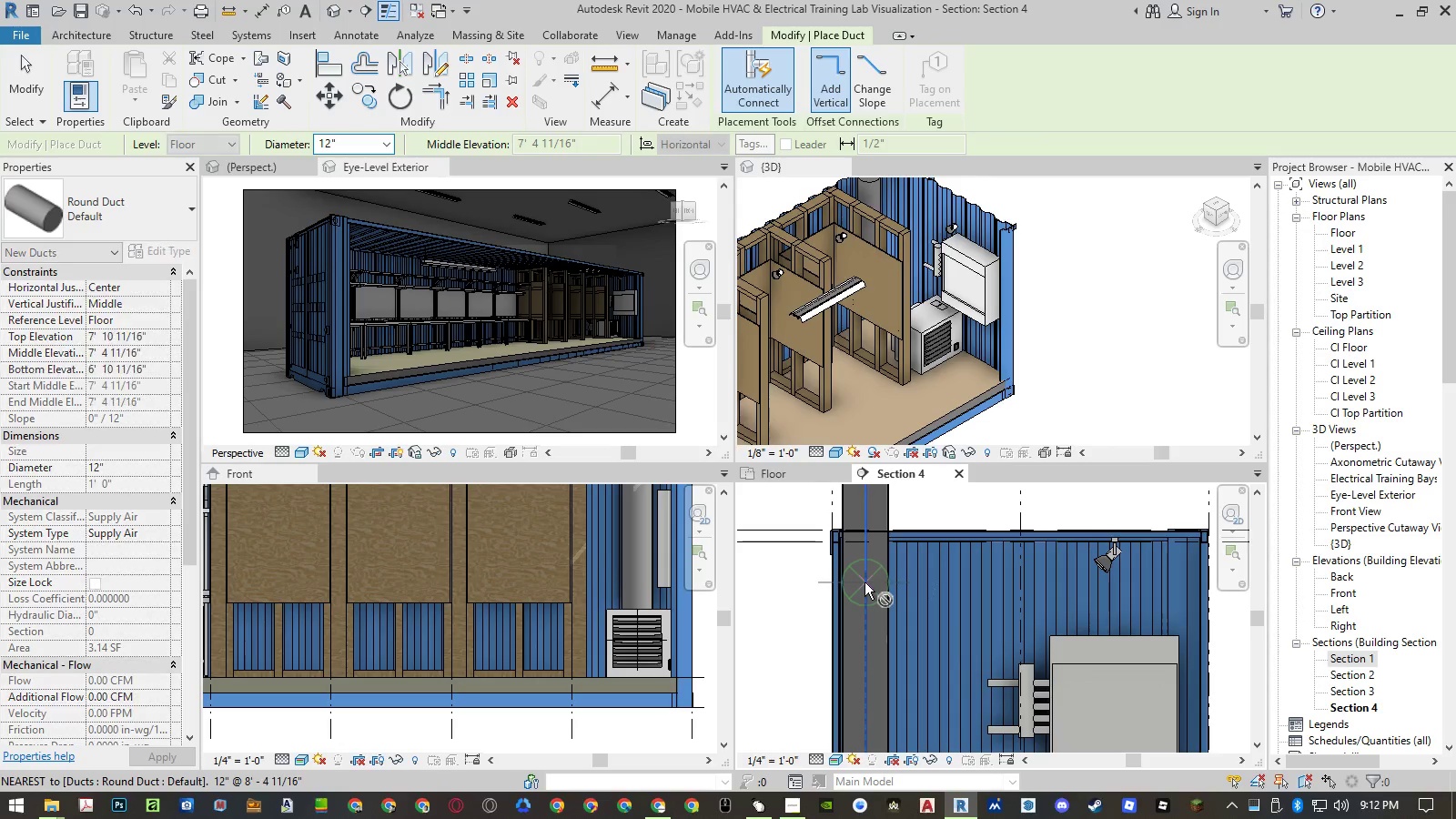 
scroll: coordinate [864, 582], scroll_direction: down, amount: 5.0
 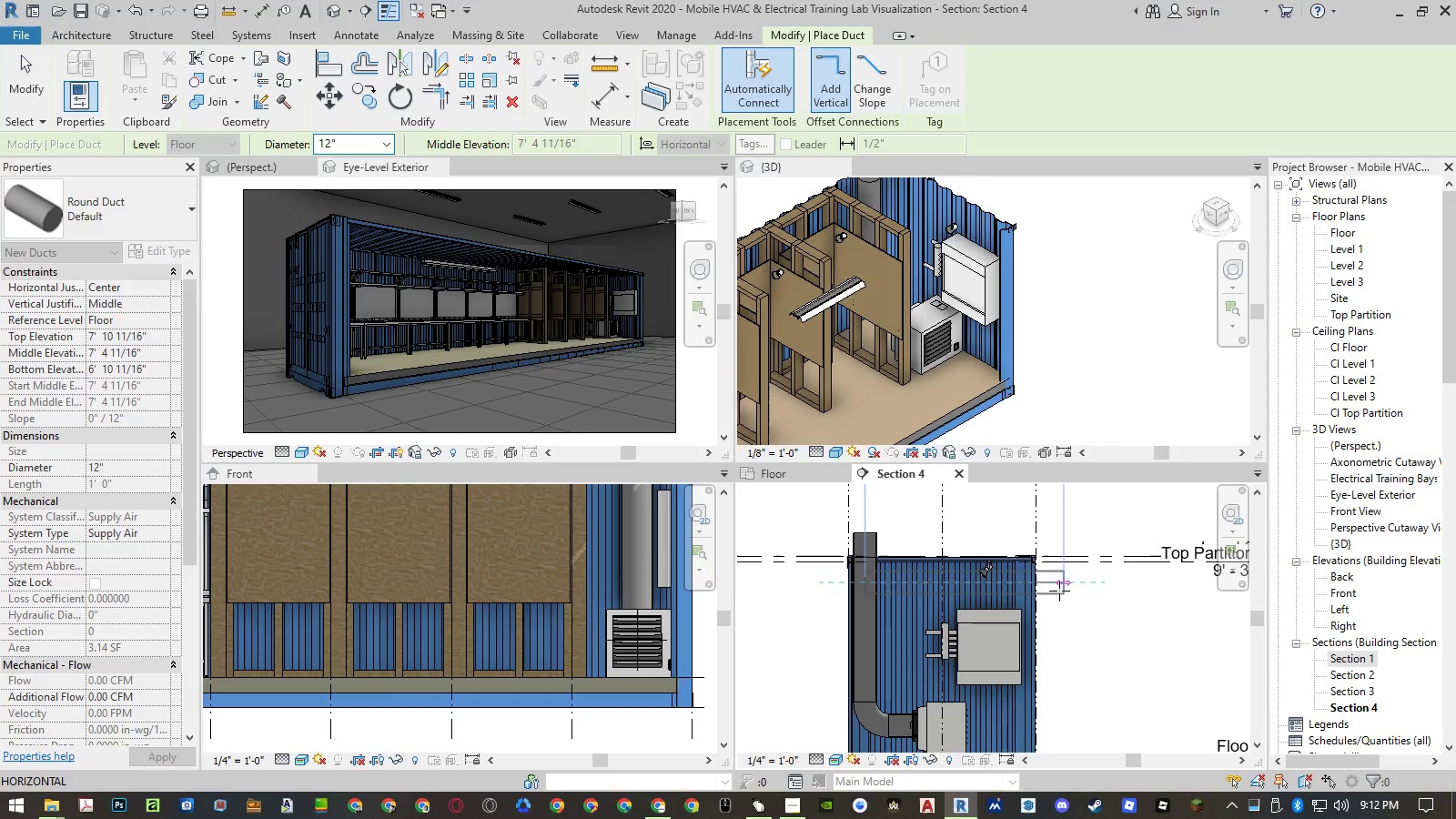 
left_click([1059, 591])
 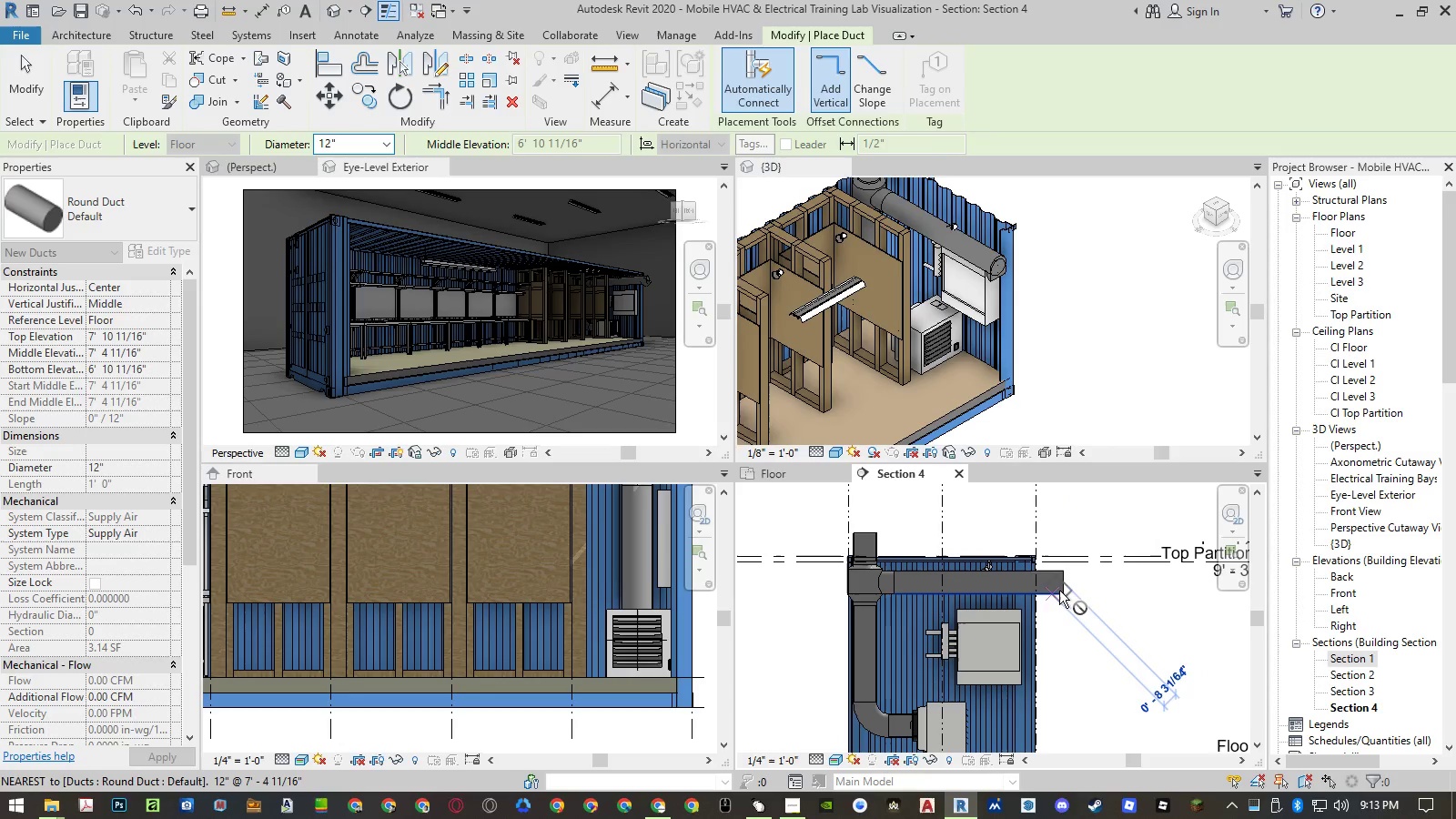 
key(Escape)
 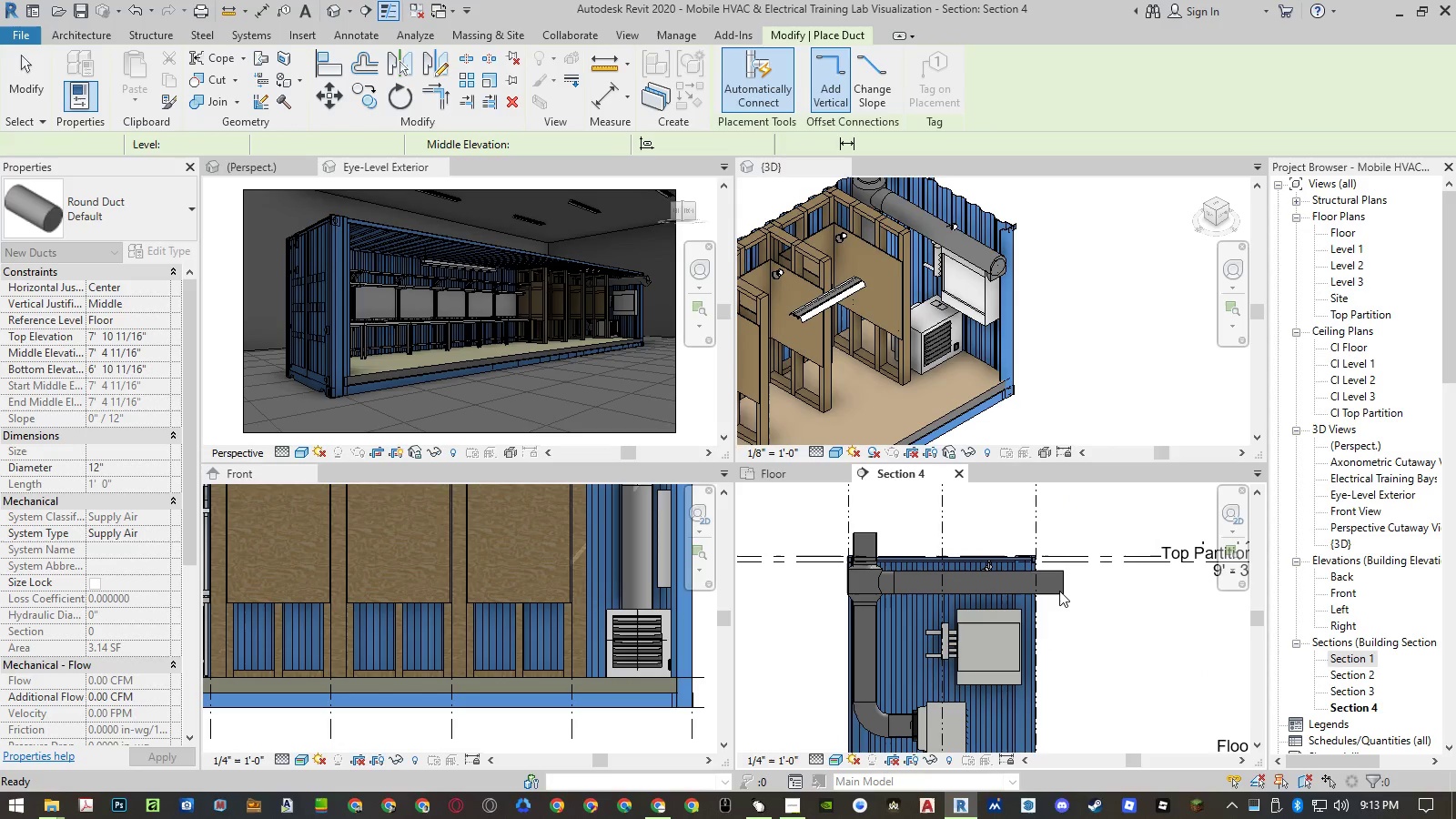 
key(Escape)
 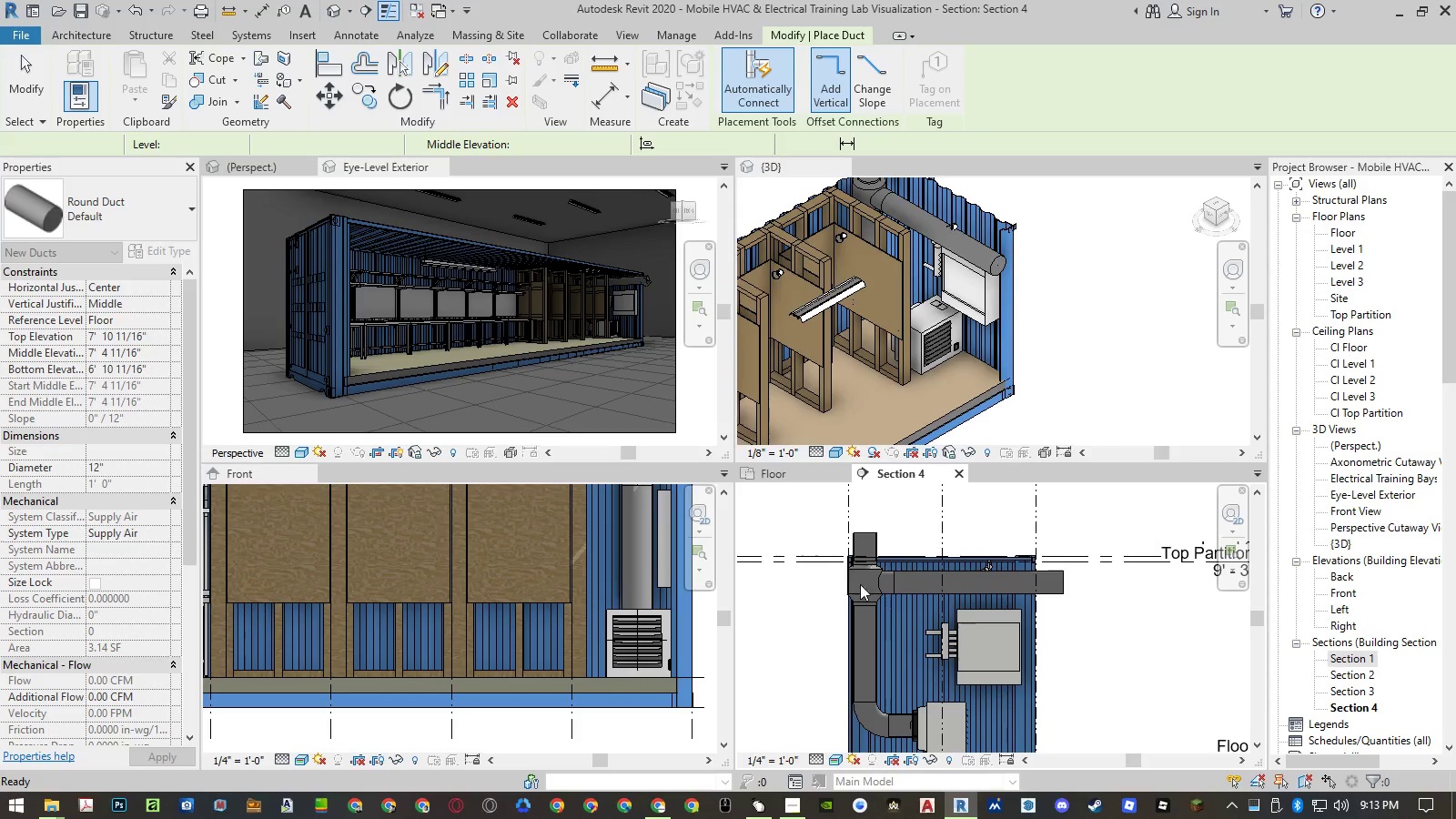 
scroll: coordinate [844, 584], scroll_direction: up, amount: 3.0
 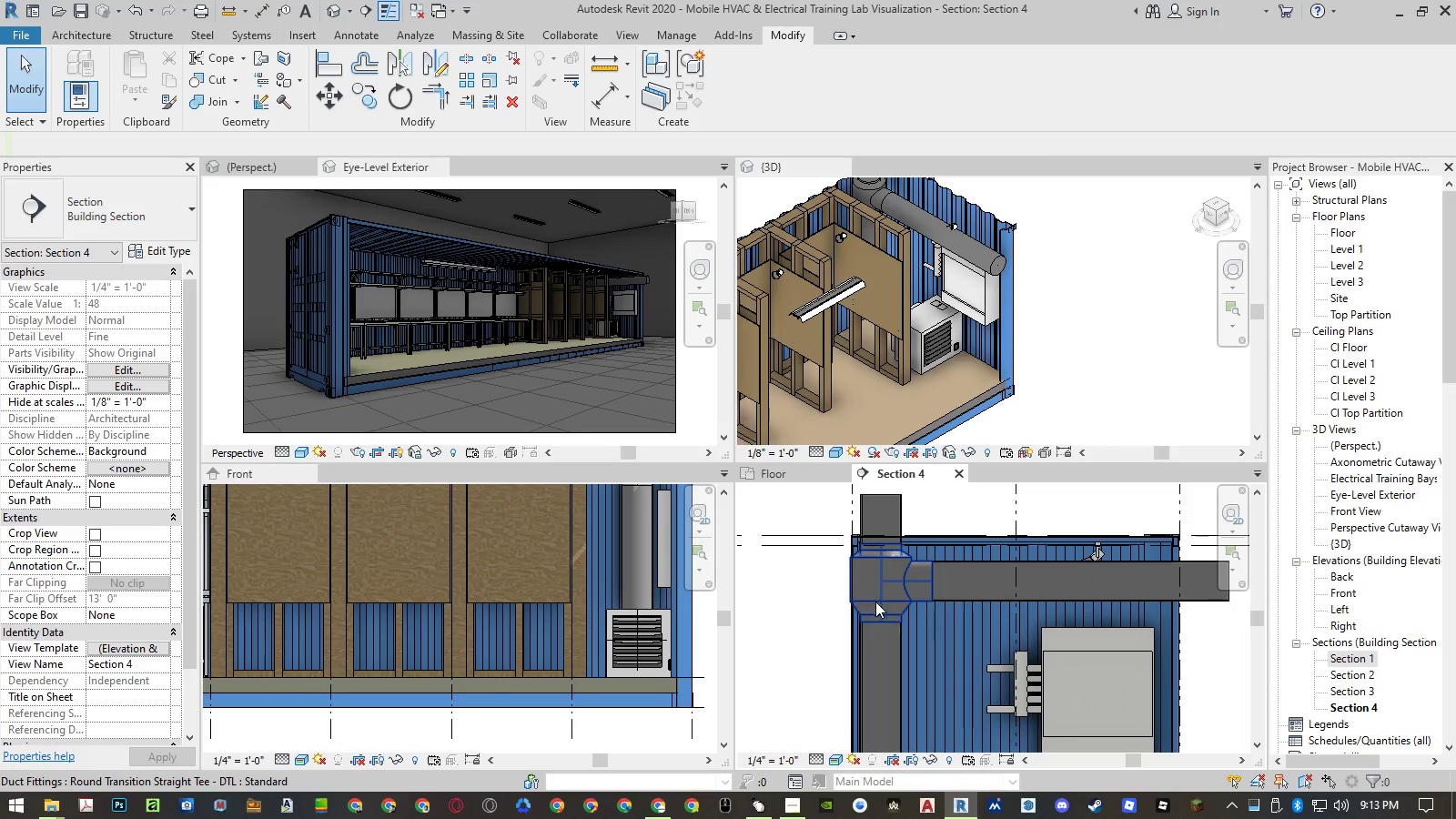 
left_click([896, 606])
 